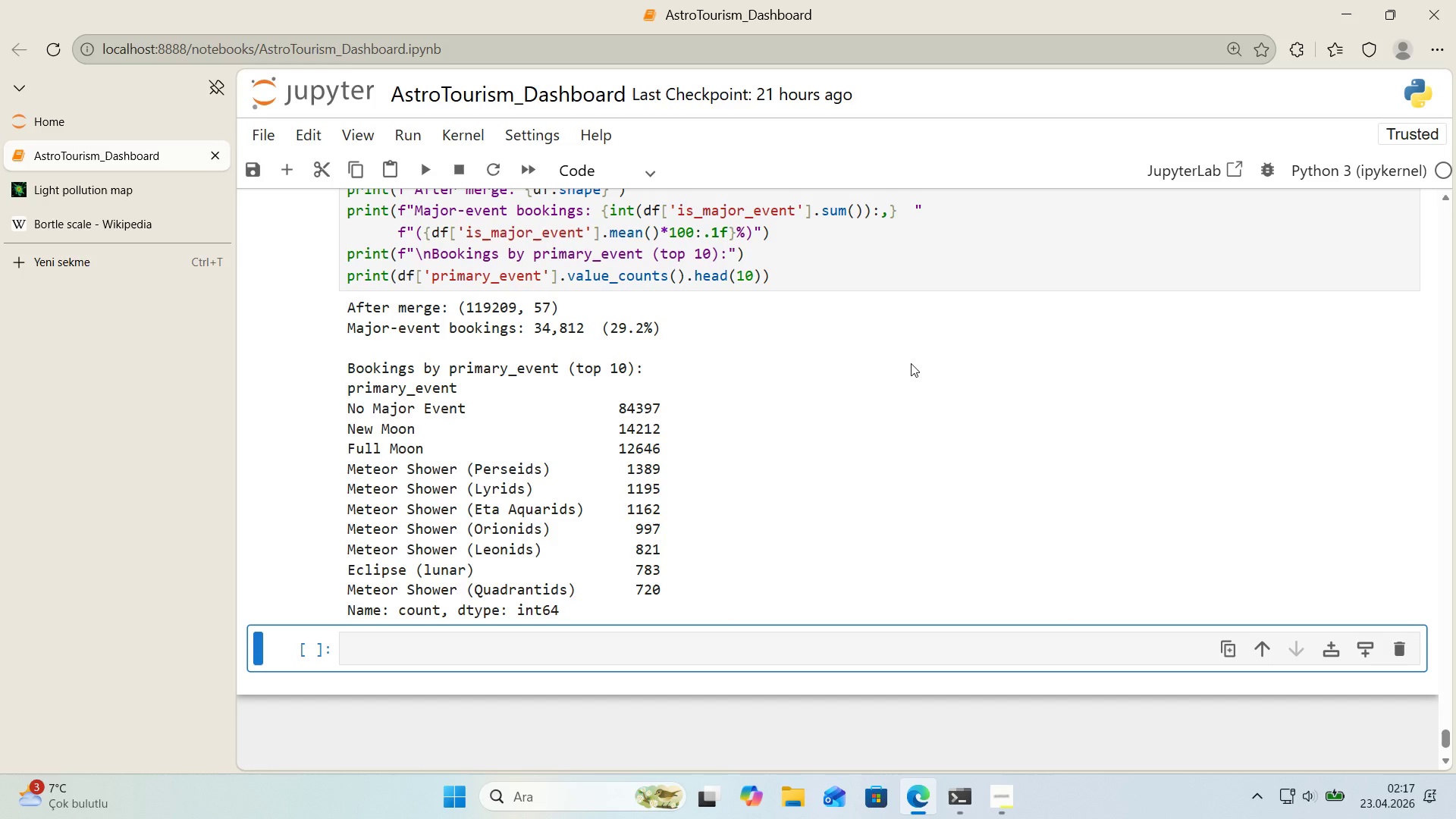 
scroll: coordinate [899, 362], scroll_direction: down, amount: 1.0
 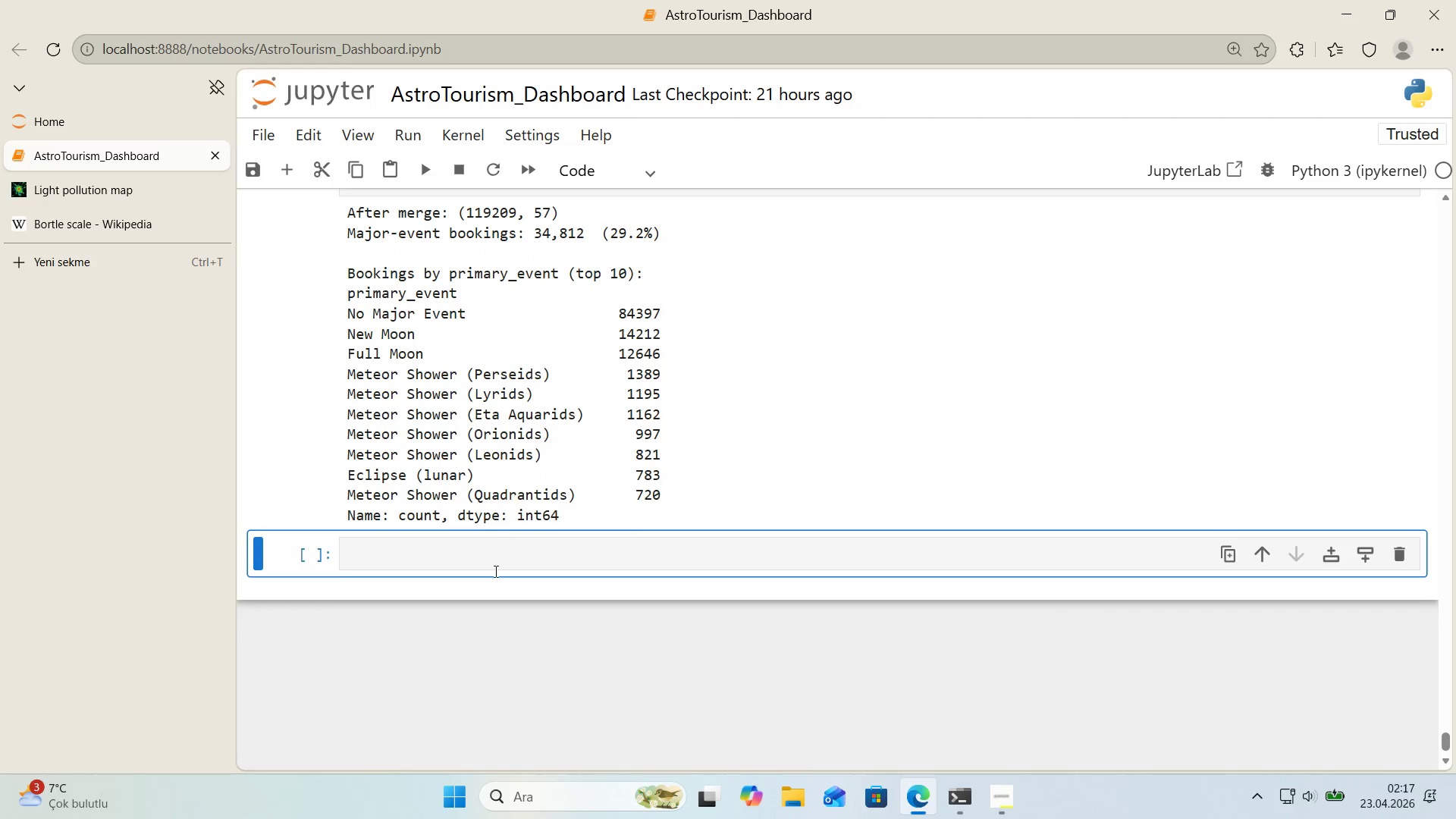 
left_click([504, 557])
 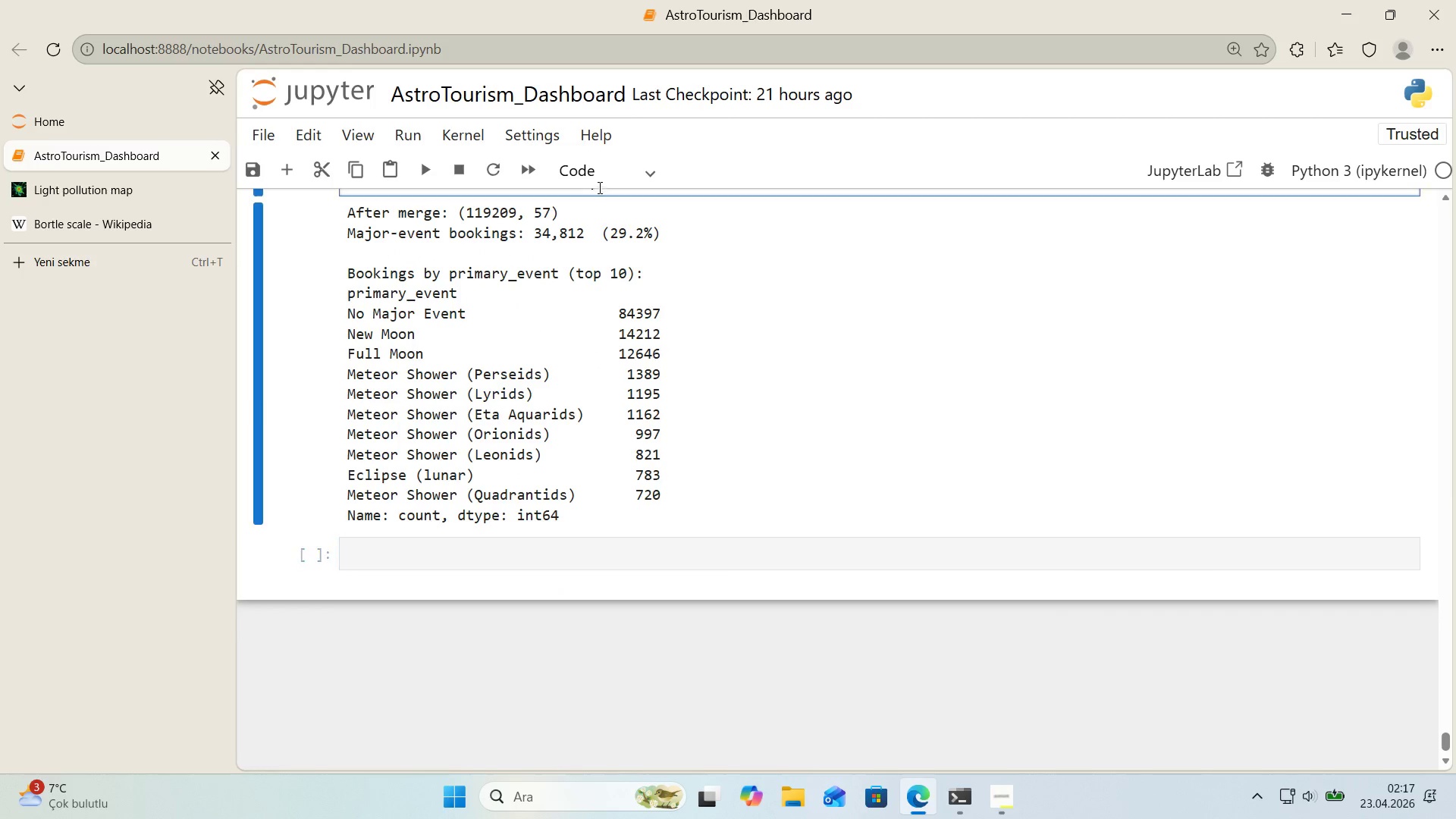 
double_click([602, 176])
 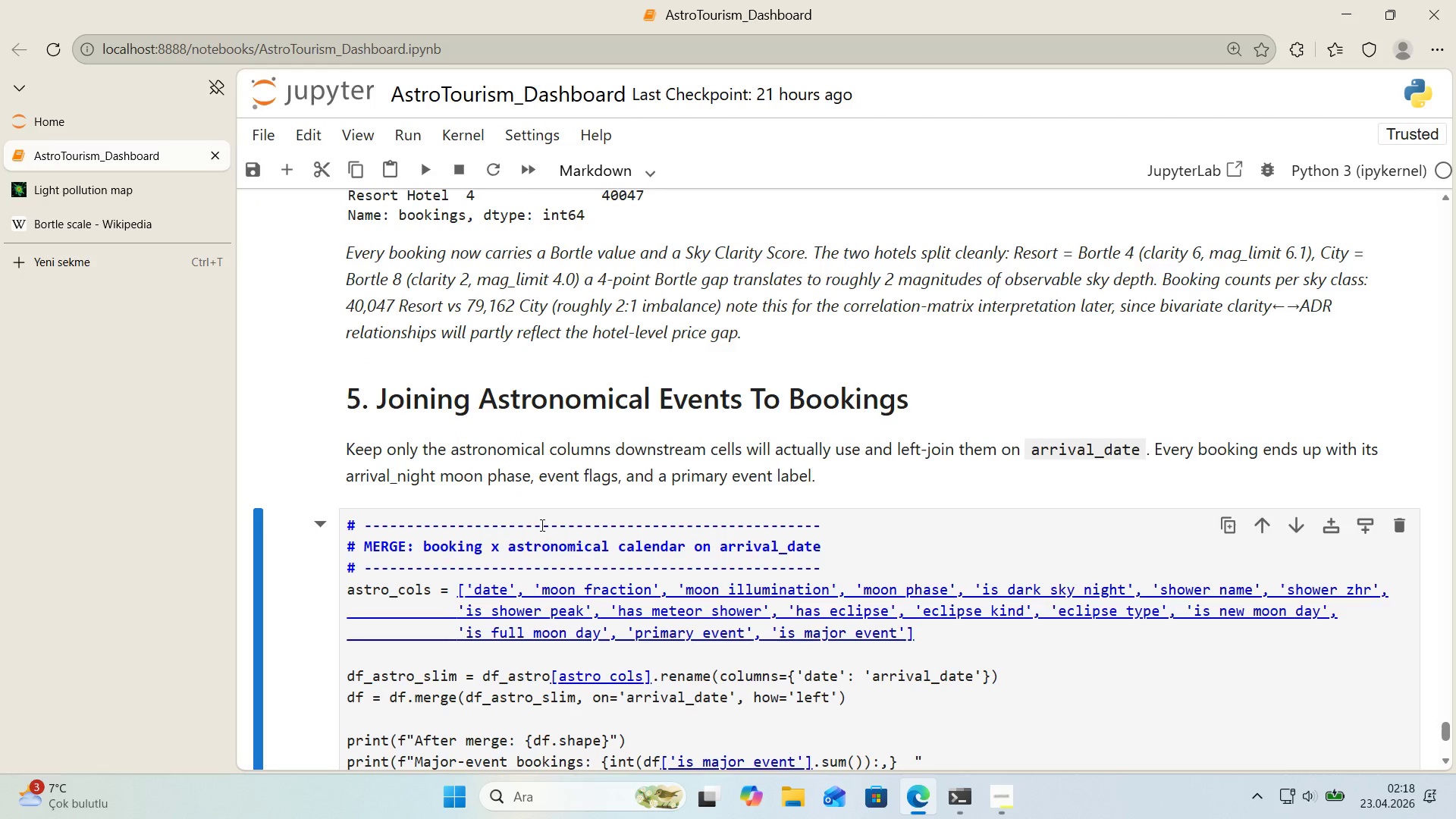 
scroll: coordinate [546, 515], scroll_direction: down, amount: 5.0
 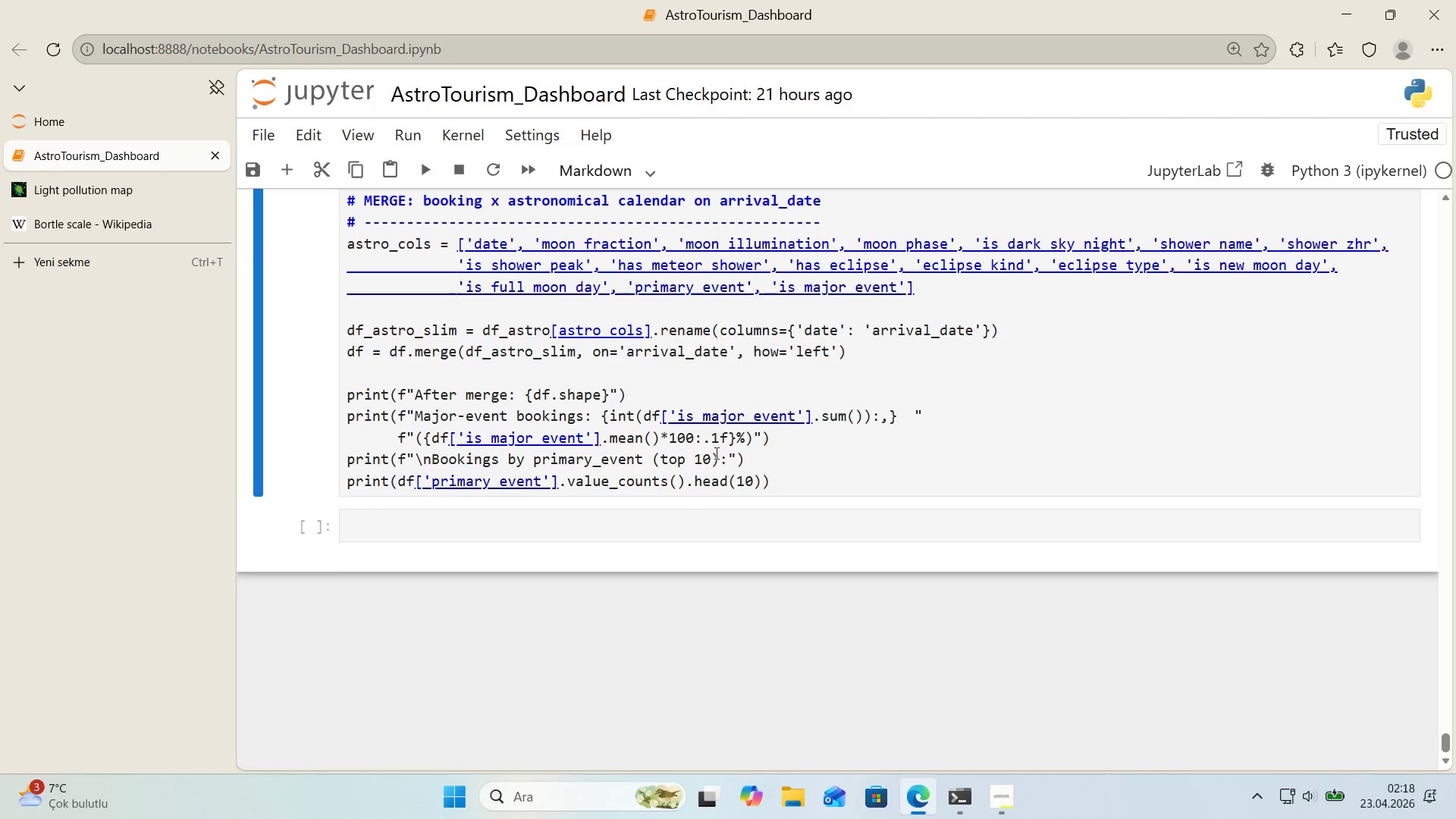 
left_click([887, 428])
 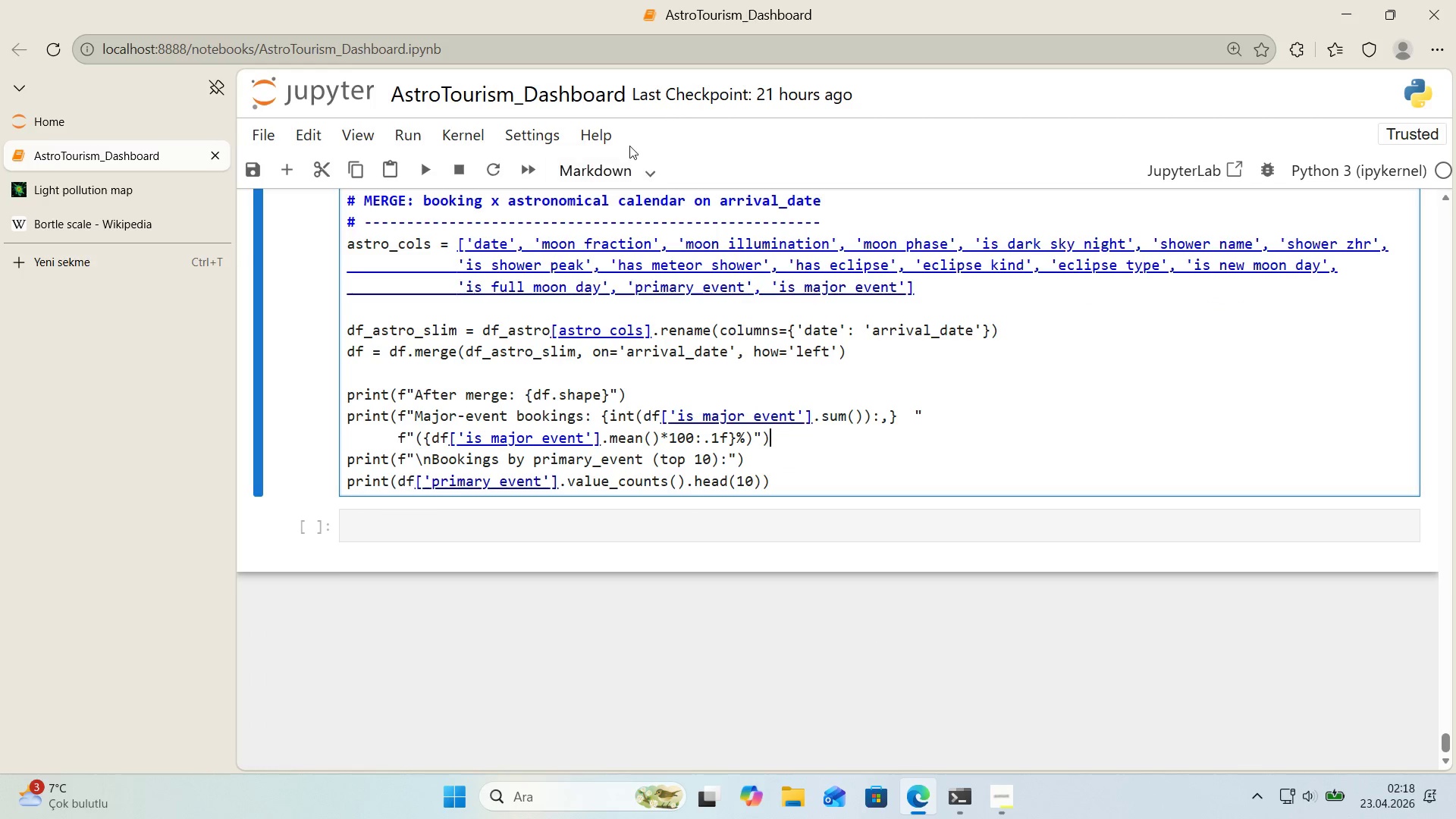 
left_click([627, 177])
 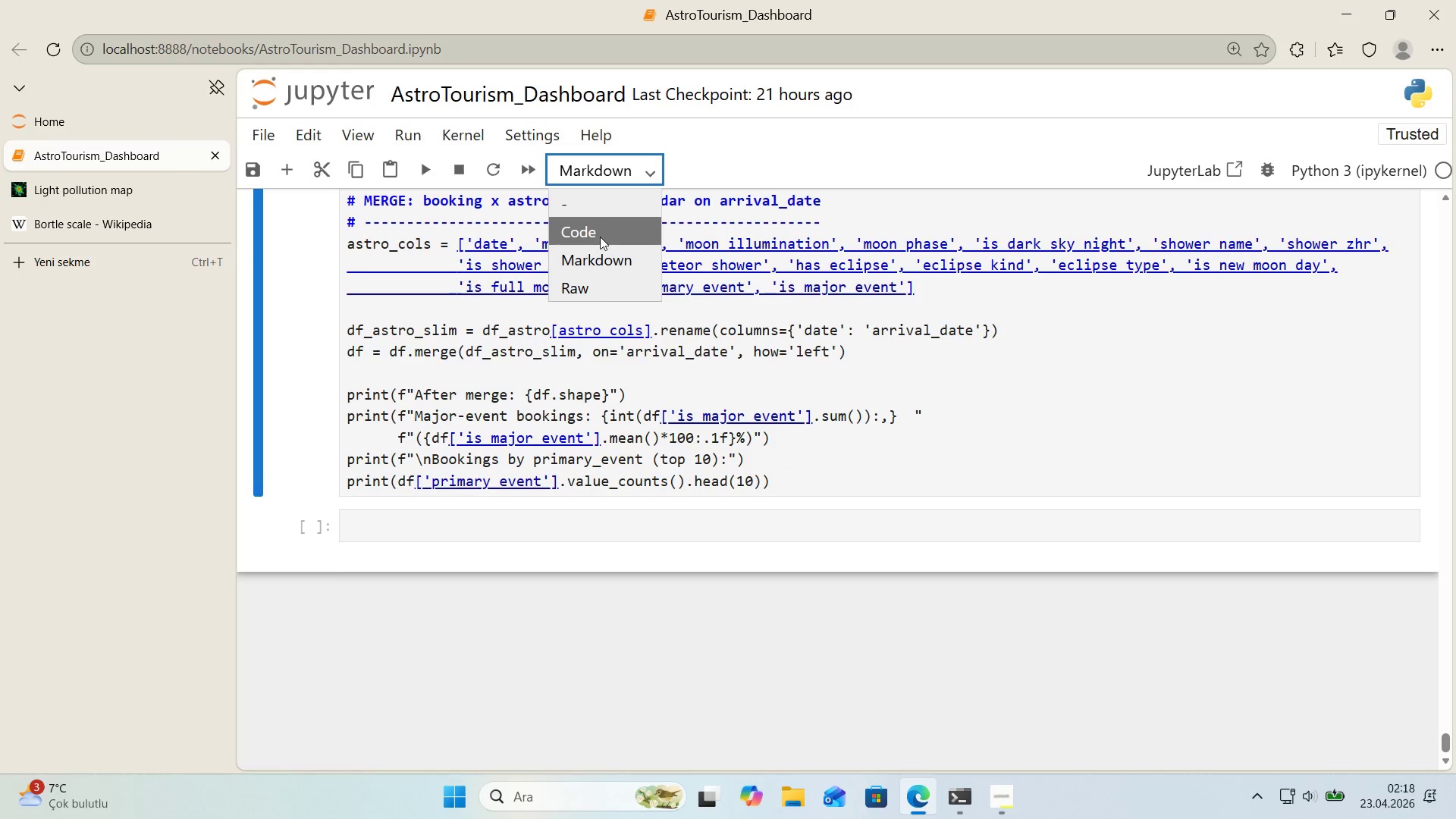 
left_click([600, 237])
 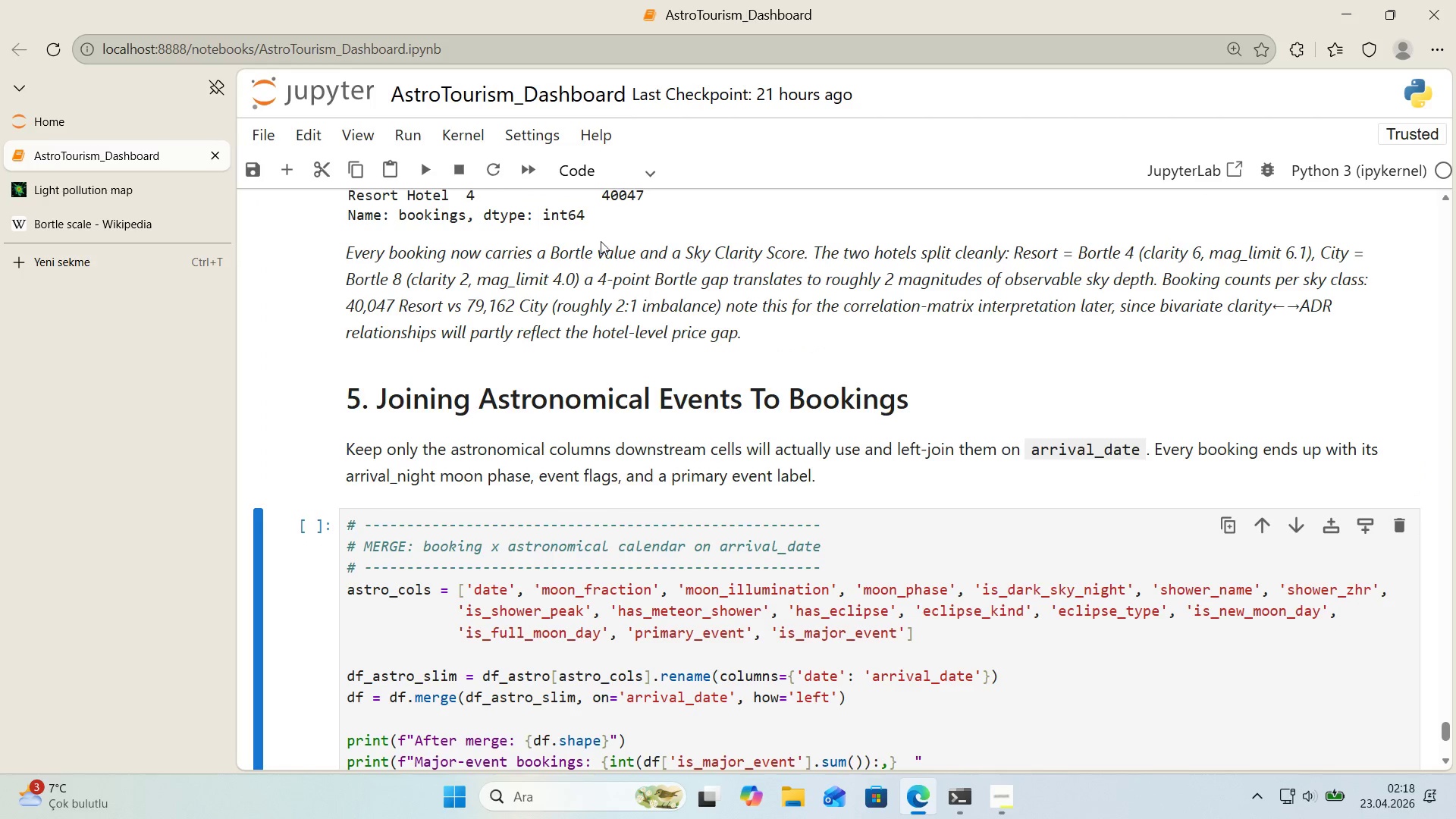 
scroll: coordinate [608, 252], scroll_direction: down, amount: 5.0
 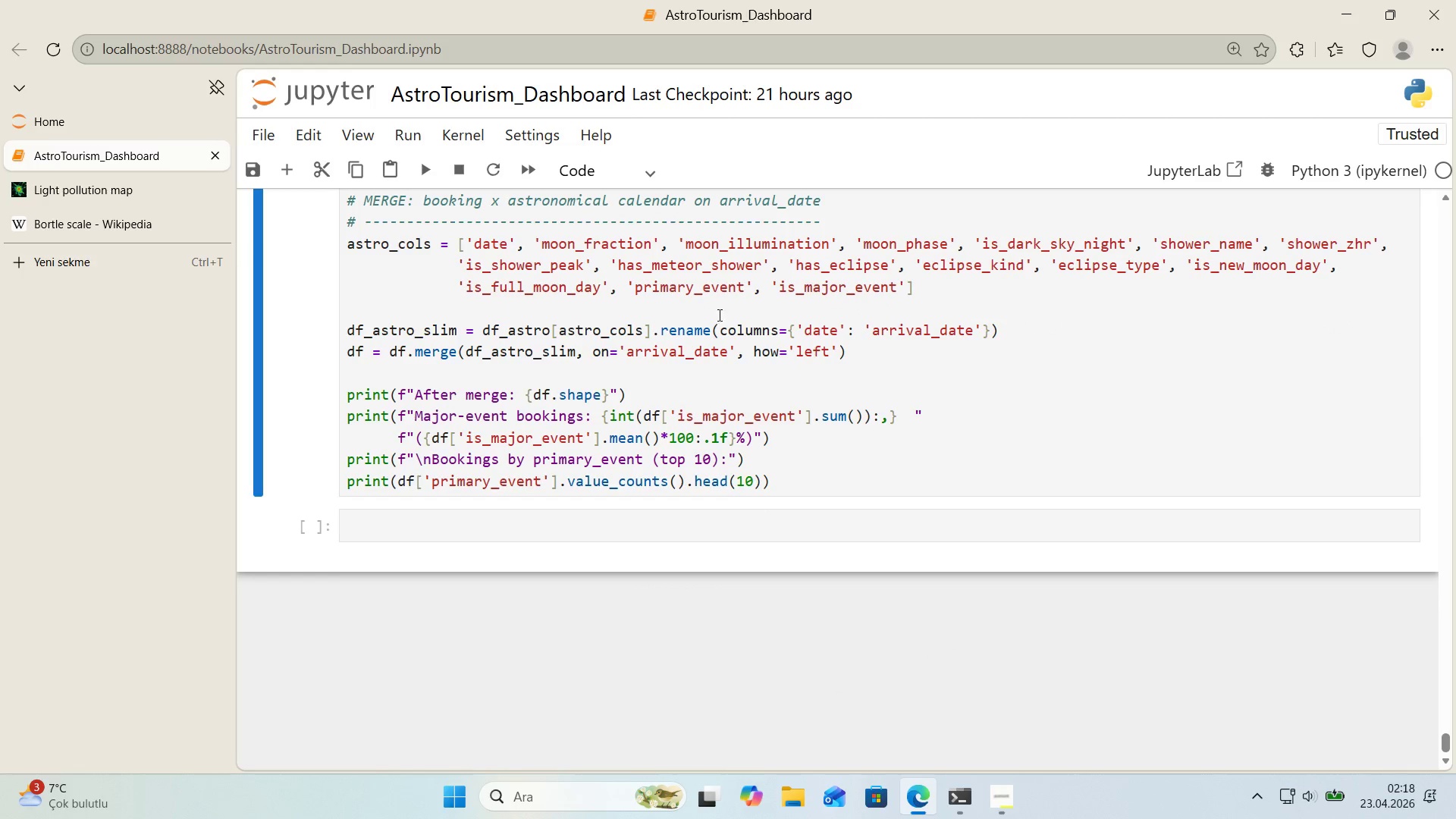 
scroll: coordinate [715, 311], scroll_direction: up, amount: 1.0
 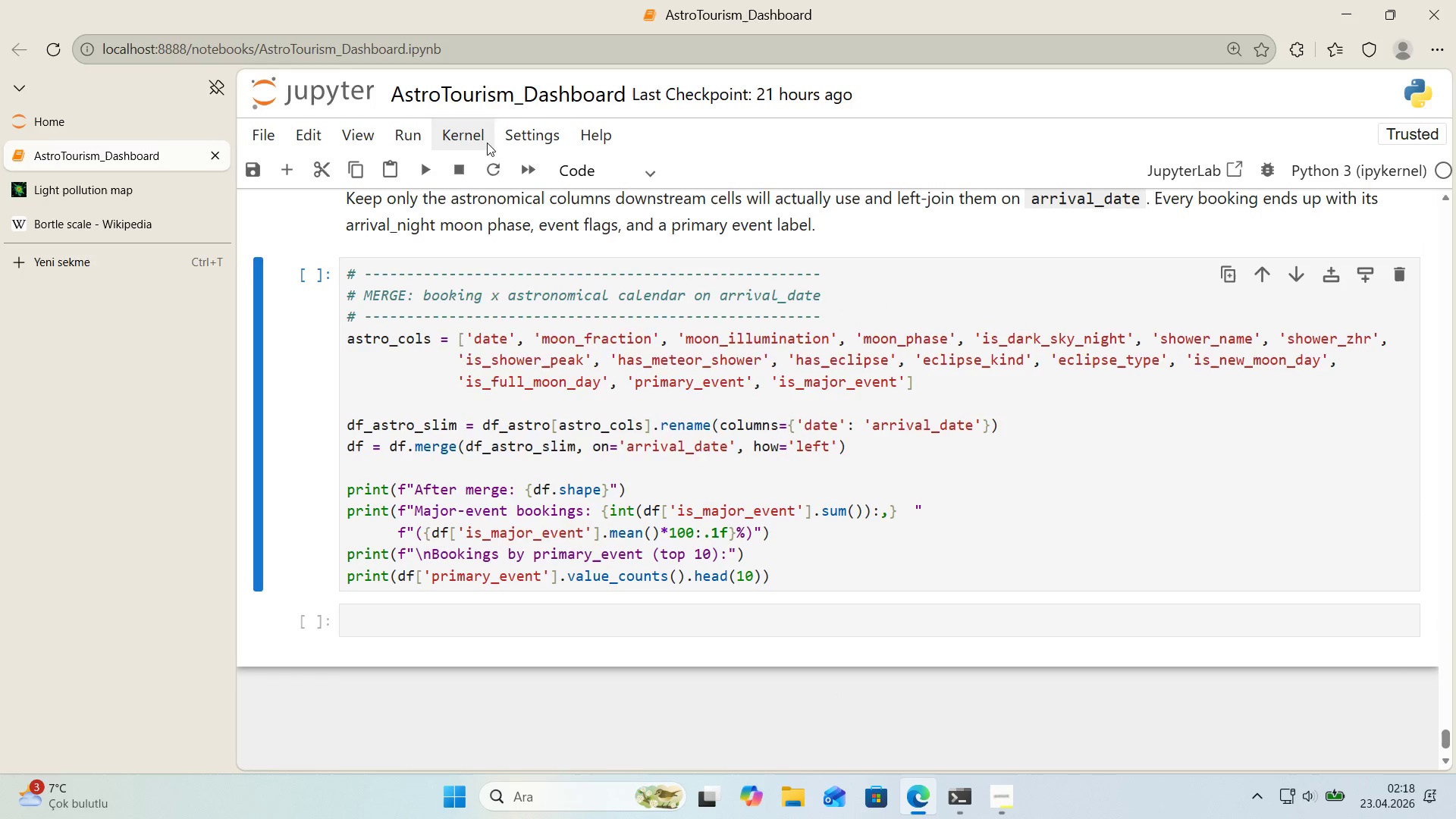 
left_click([487, 143])
 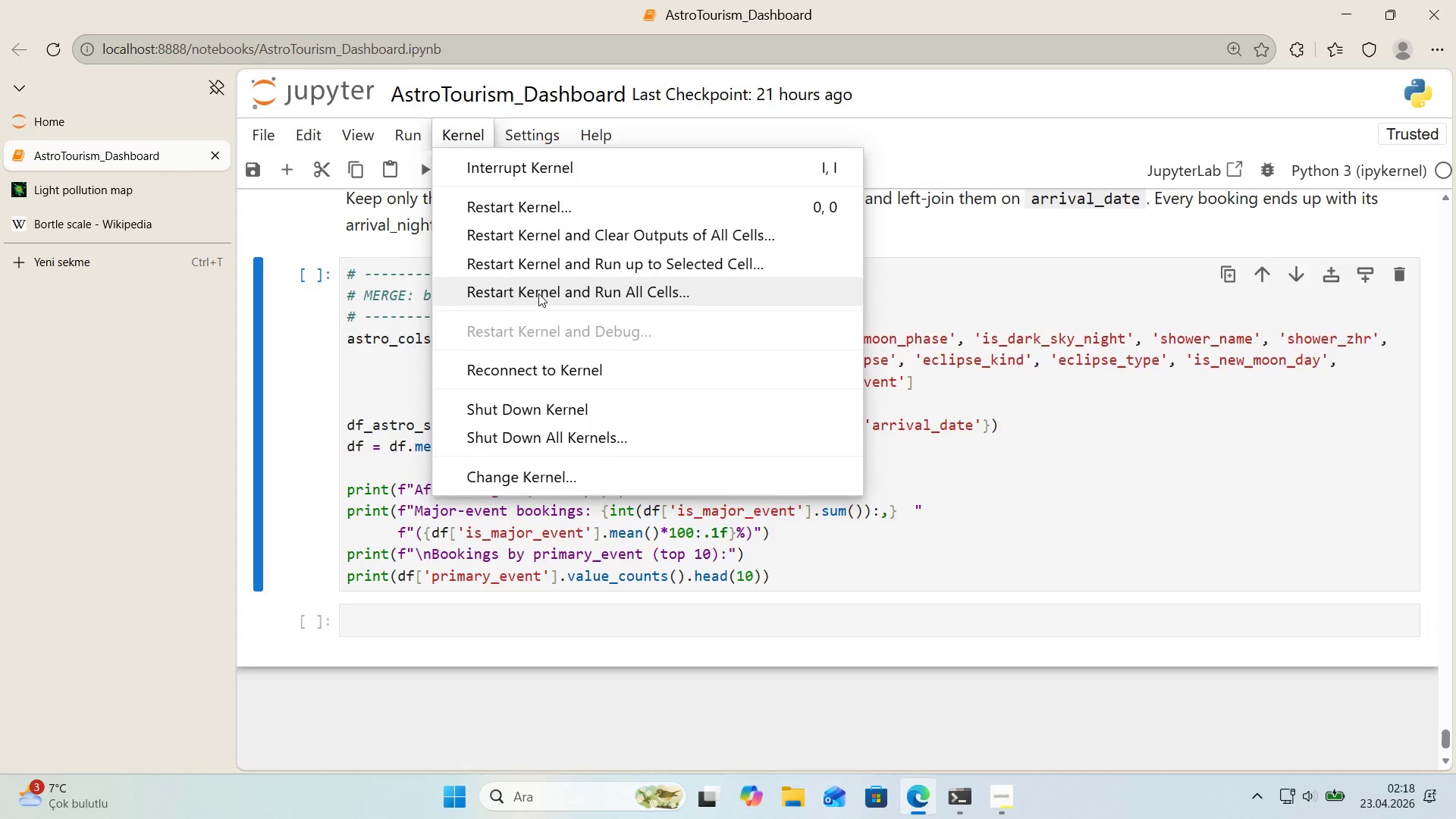 
left_click([538, 293])
 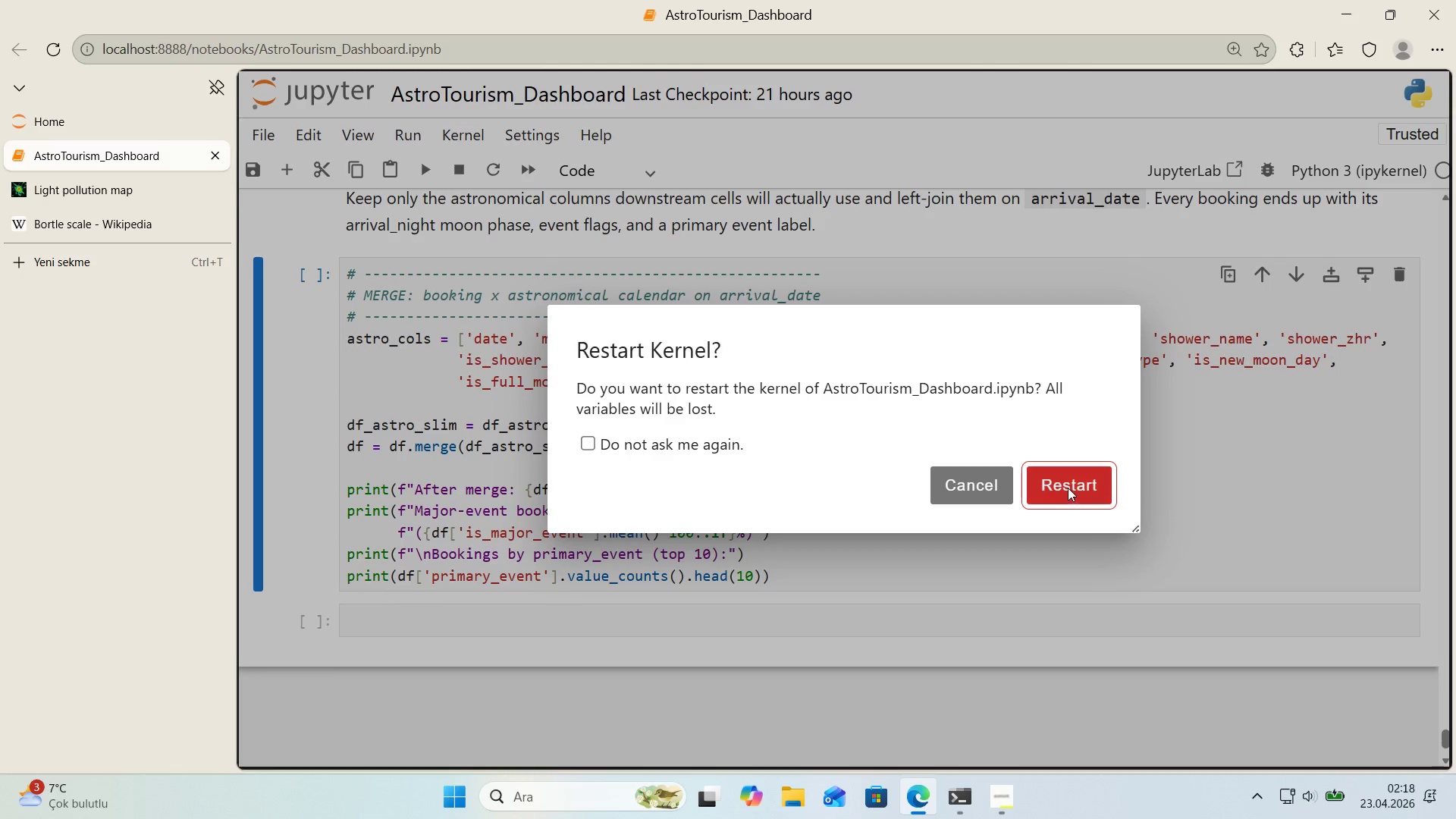 
left_click([1067, 488])
 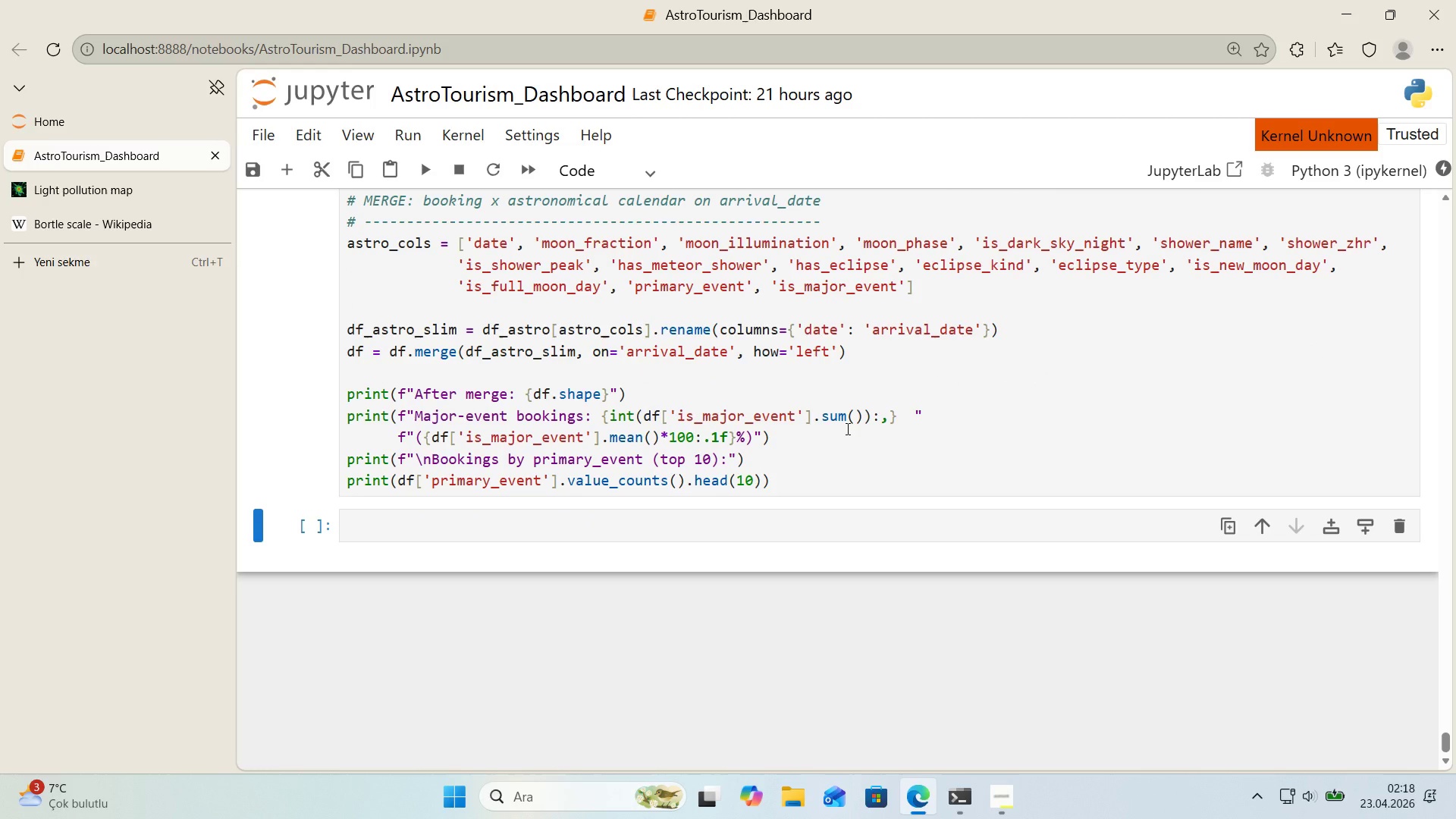 
scroll: coordinate [846, 428], scroll_direction: down, amount: 2.0
 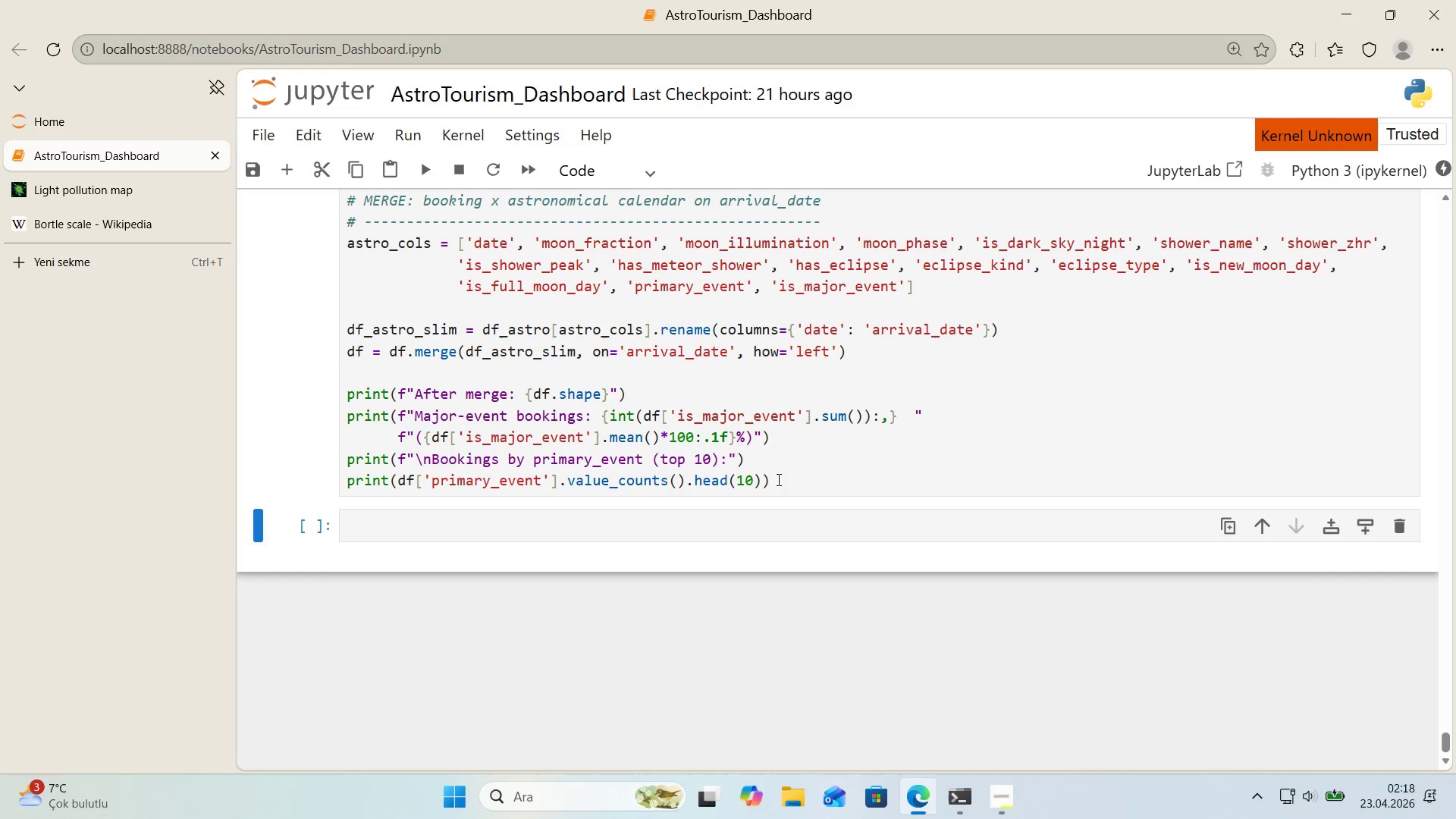 
left_click([793, 484])
 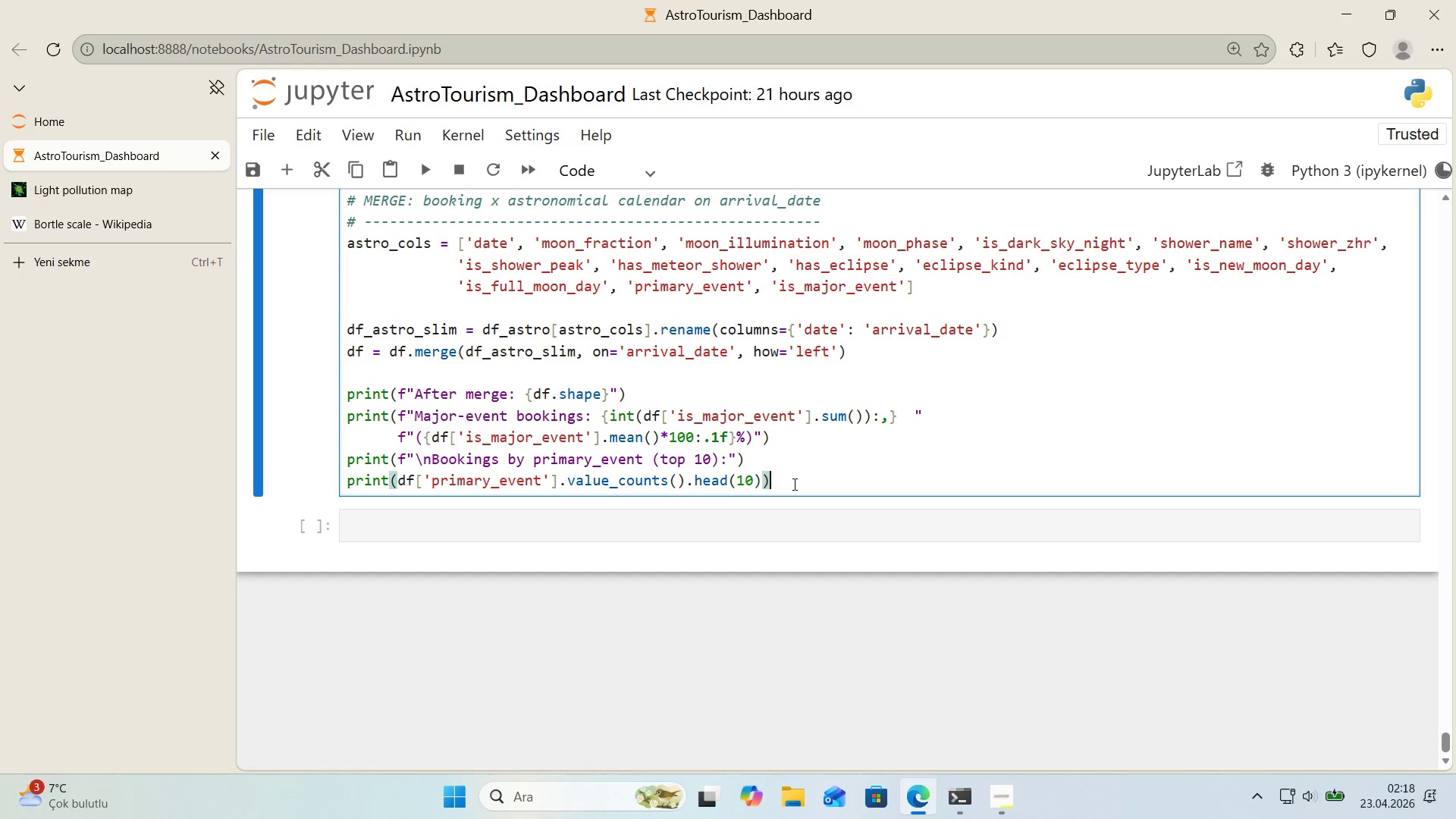 
wait(6.86)
 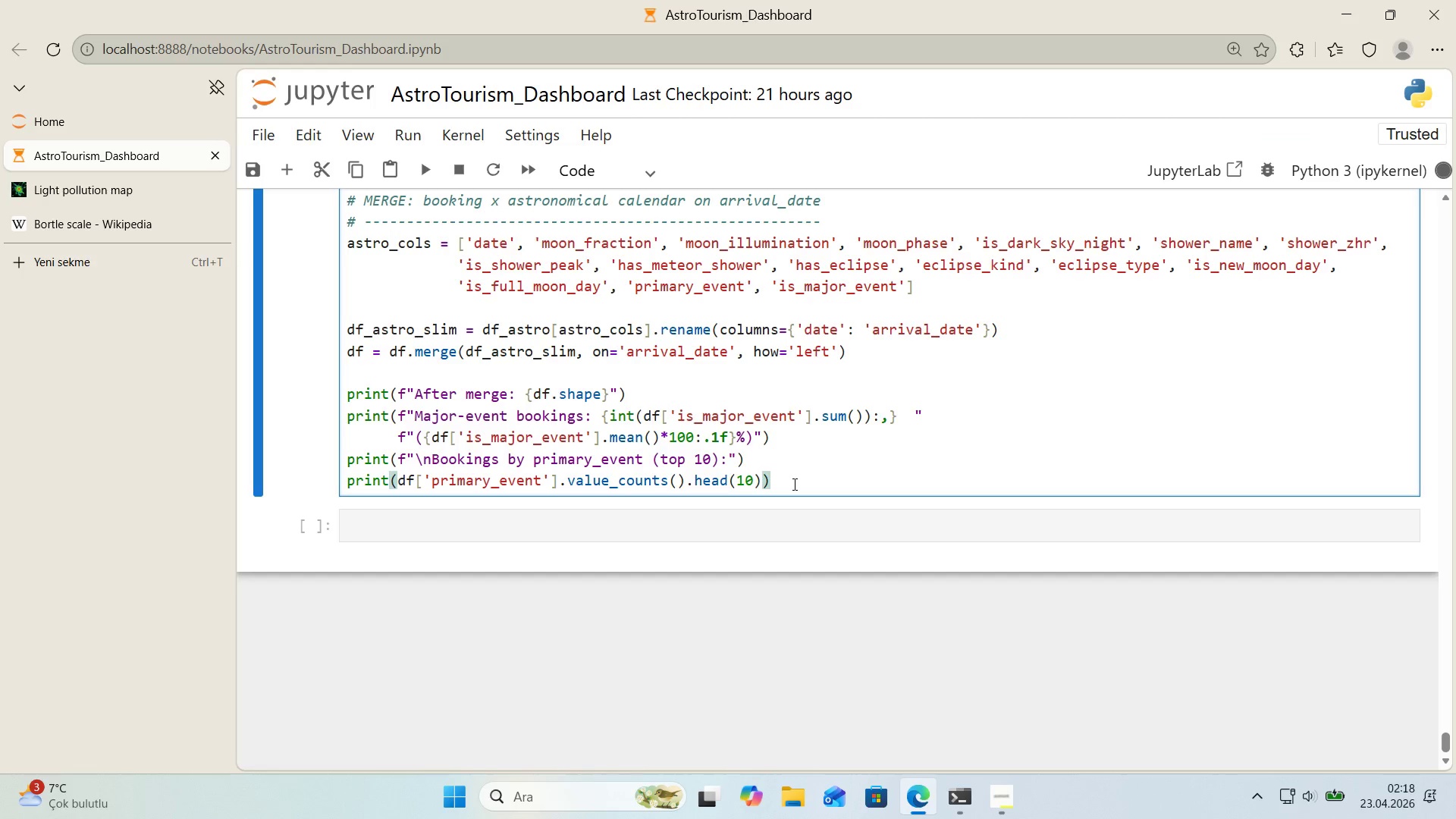 
scroll: coordinate [802, 492], scroll_direction: down, amount: 10.0
 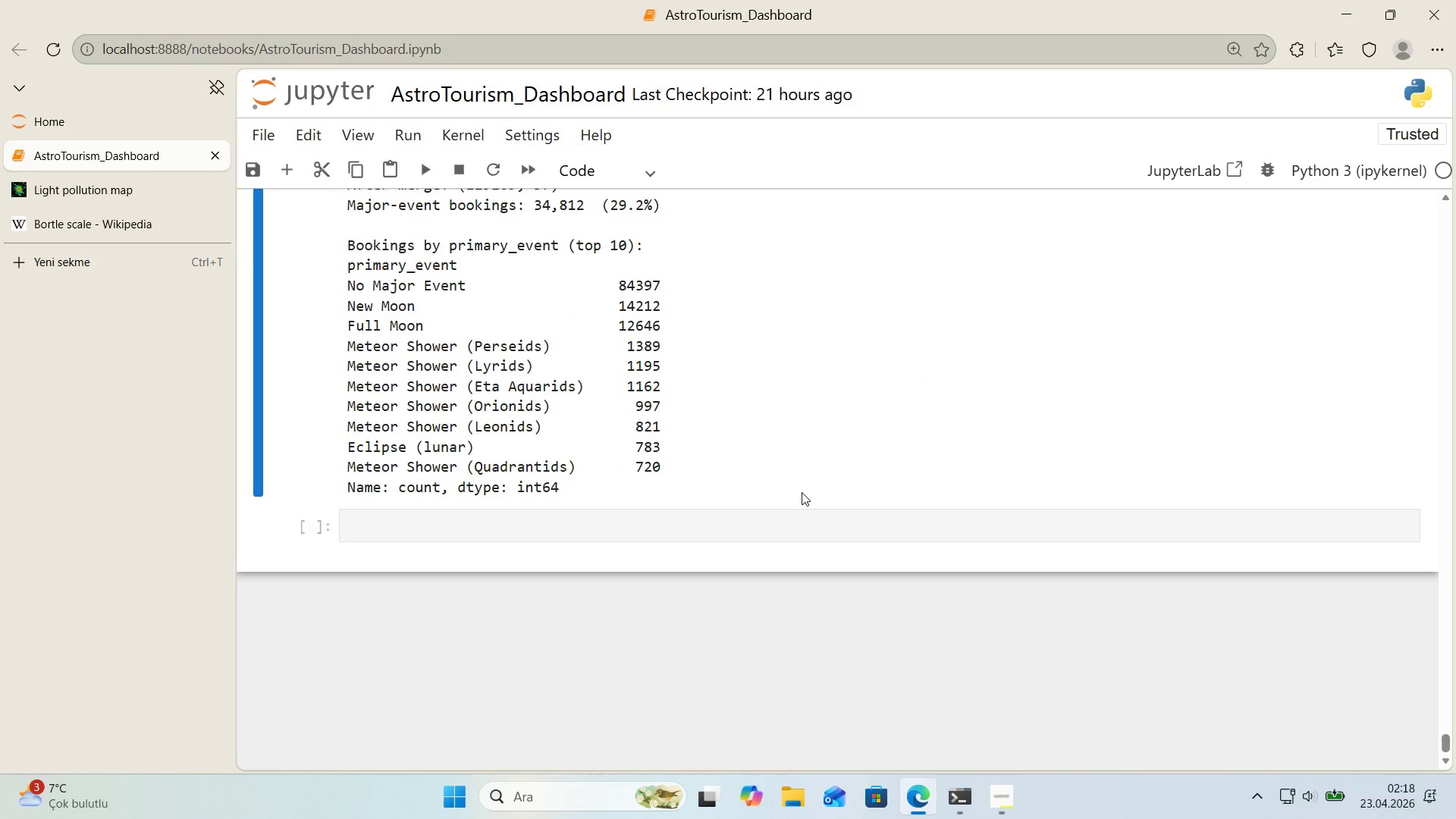 
scroll: coordinate [802, 492], scroll_direction: up, amount: 1.0
 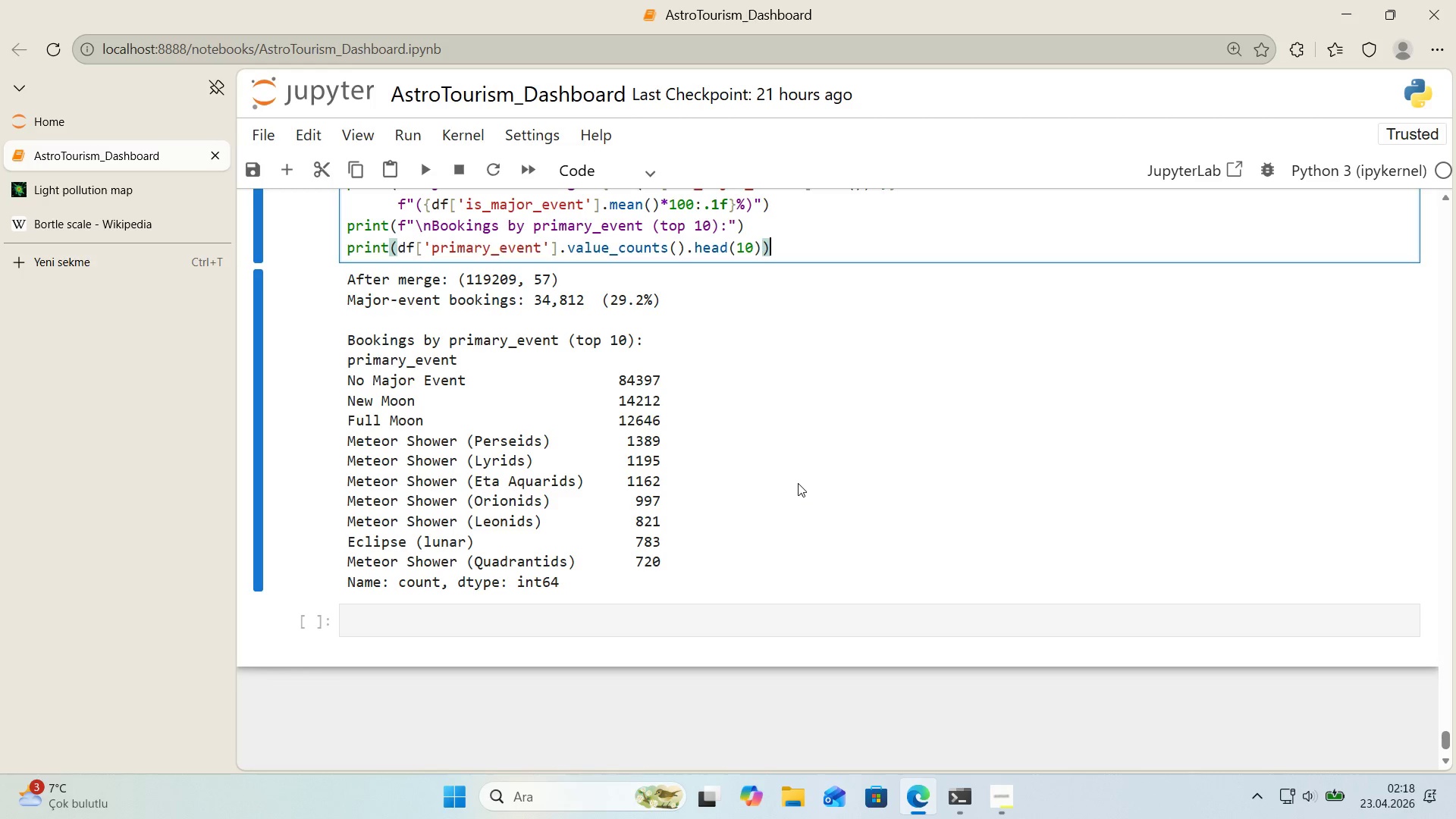 
wait(16.53)
 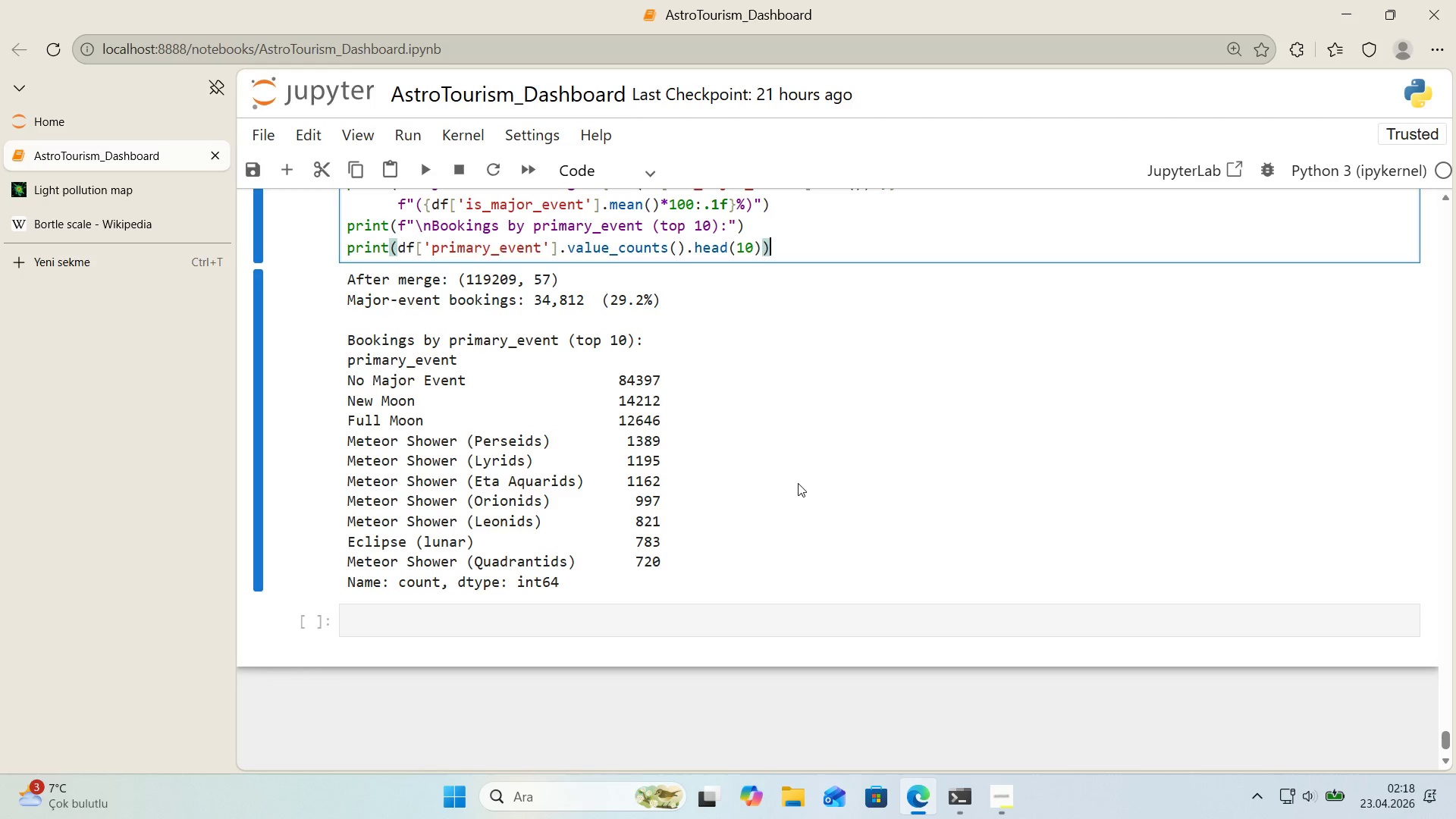 
left_click([612, 607])
 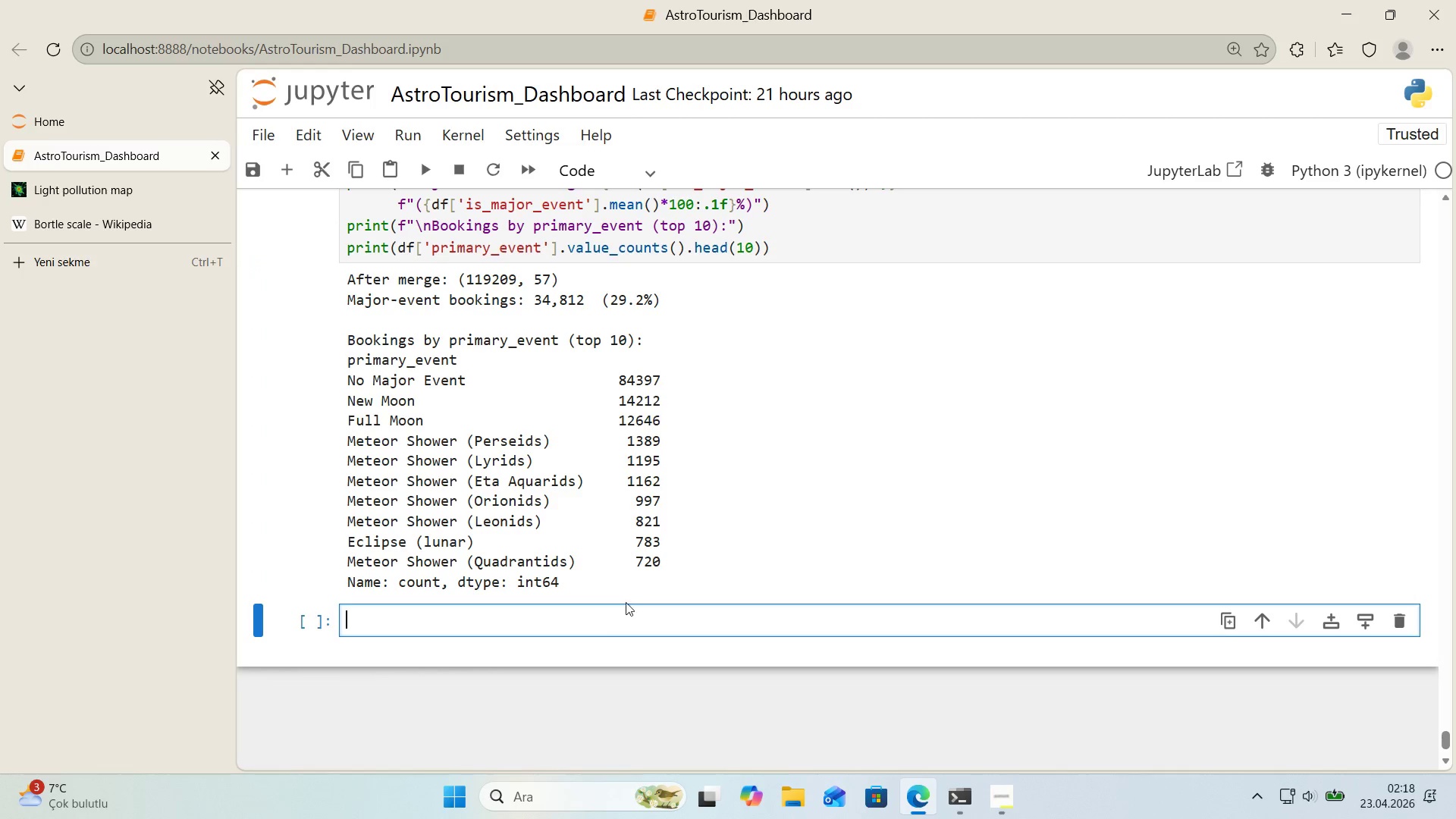 
scroll: coordinate [626, 602], scroll_direction: down, amount: 1.0
 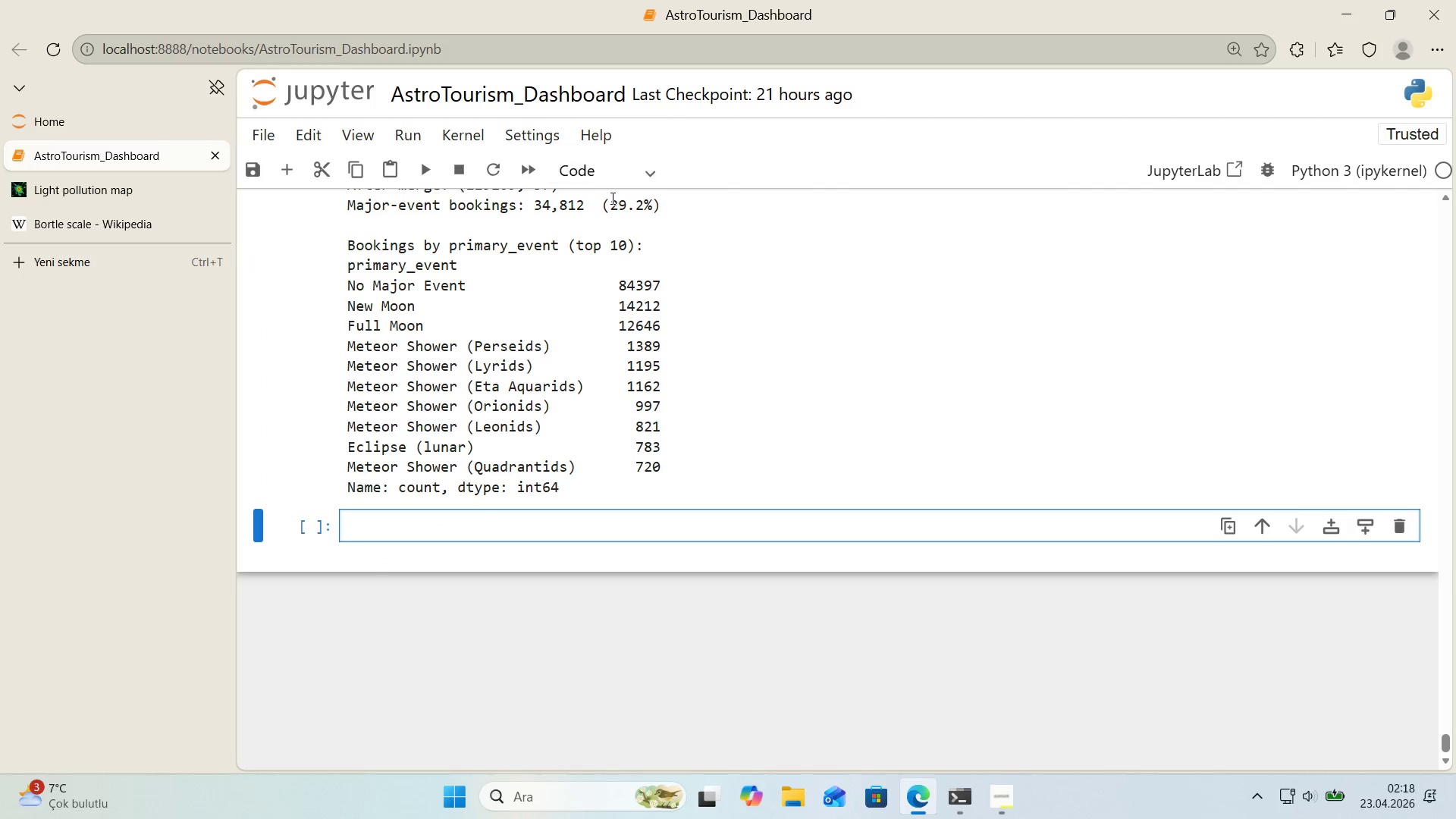 
left_click([611, 179])
 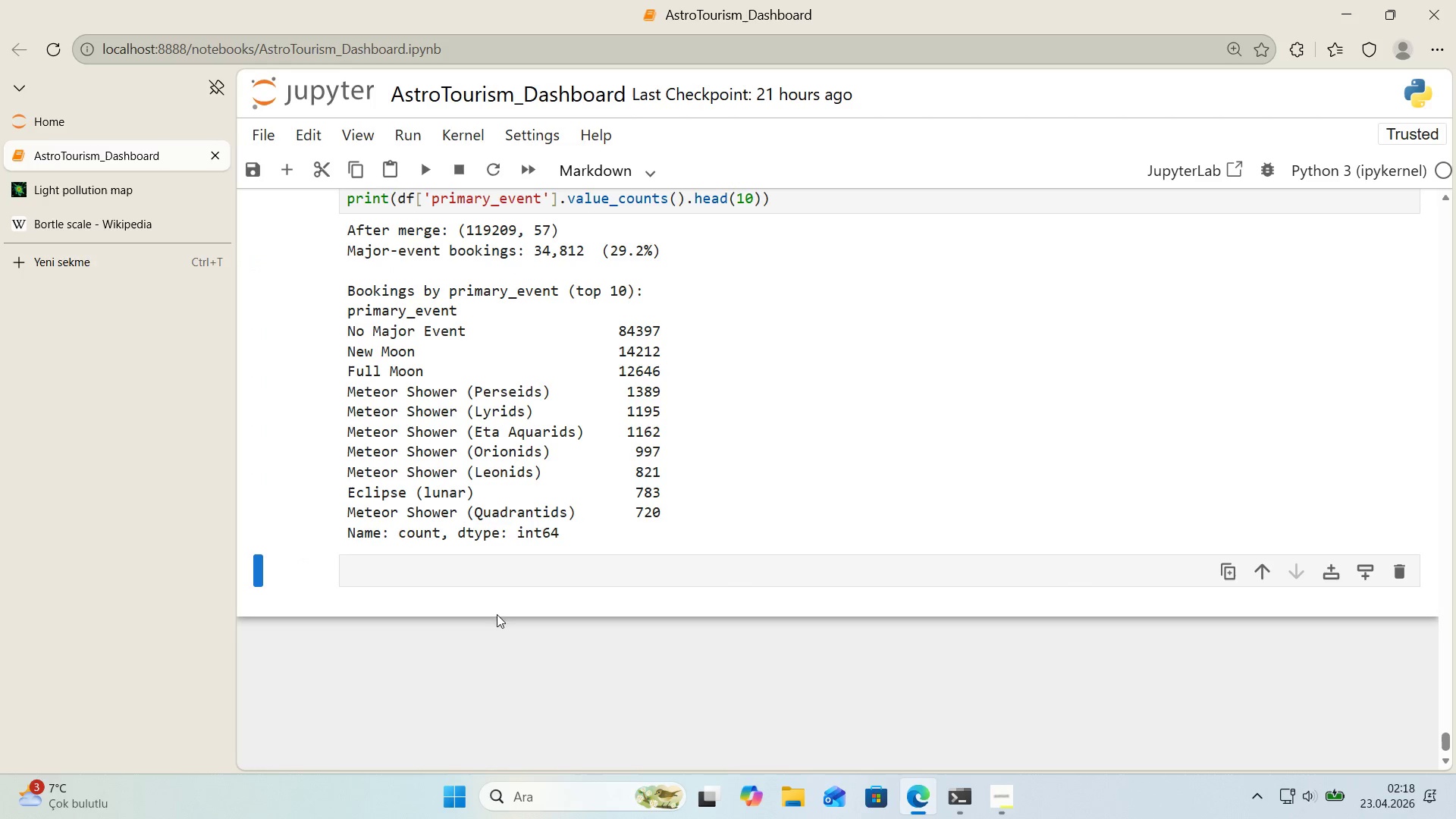 
left_click([494, 577])
 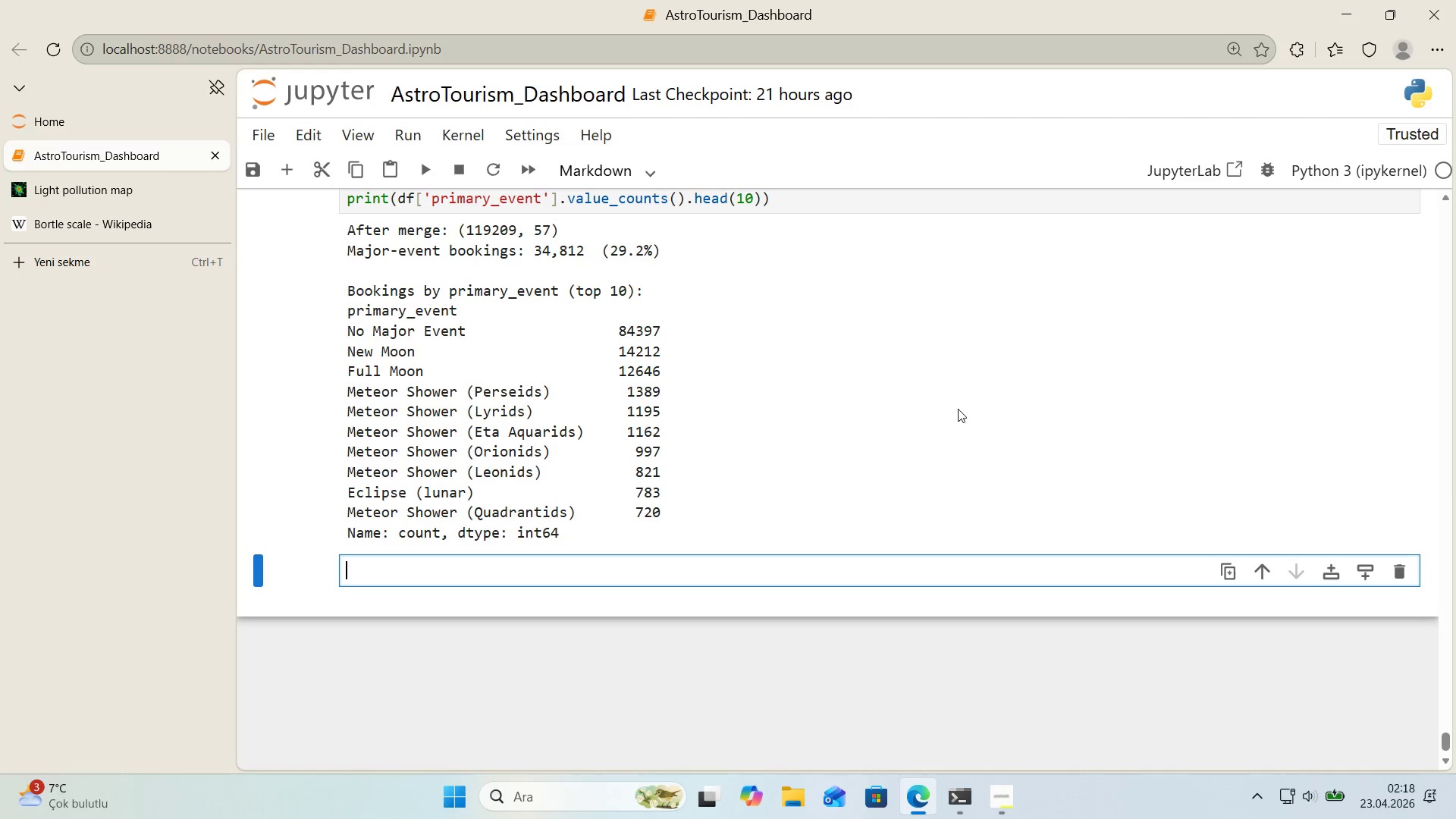 
type(*Merged frame shape> *()
 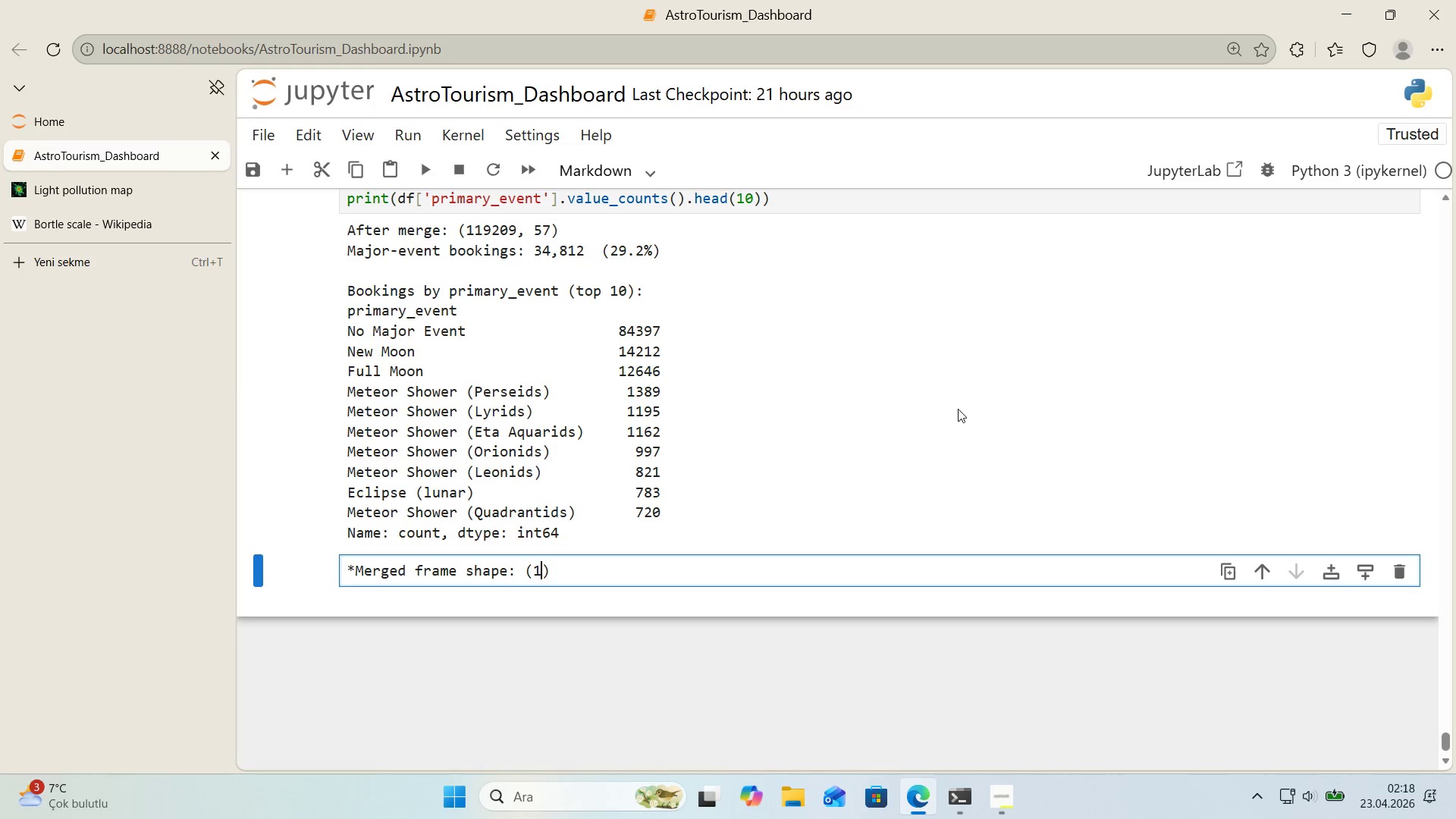 
 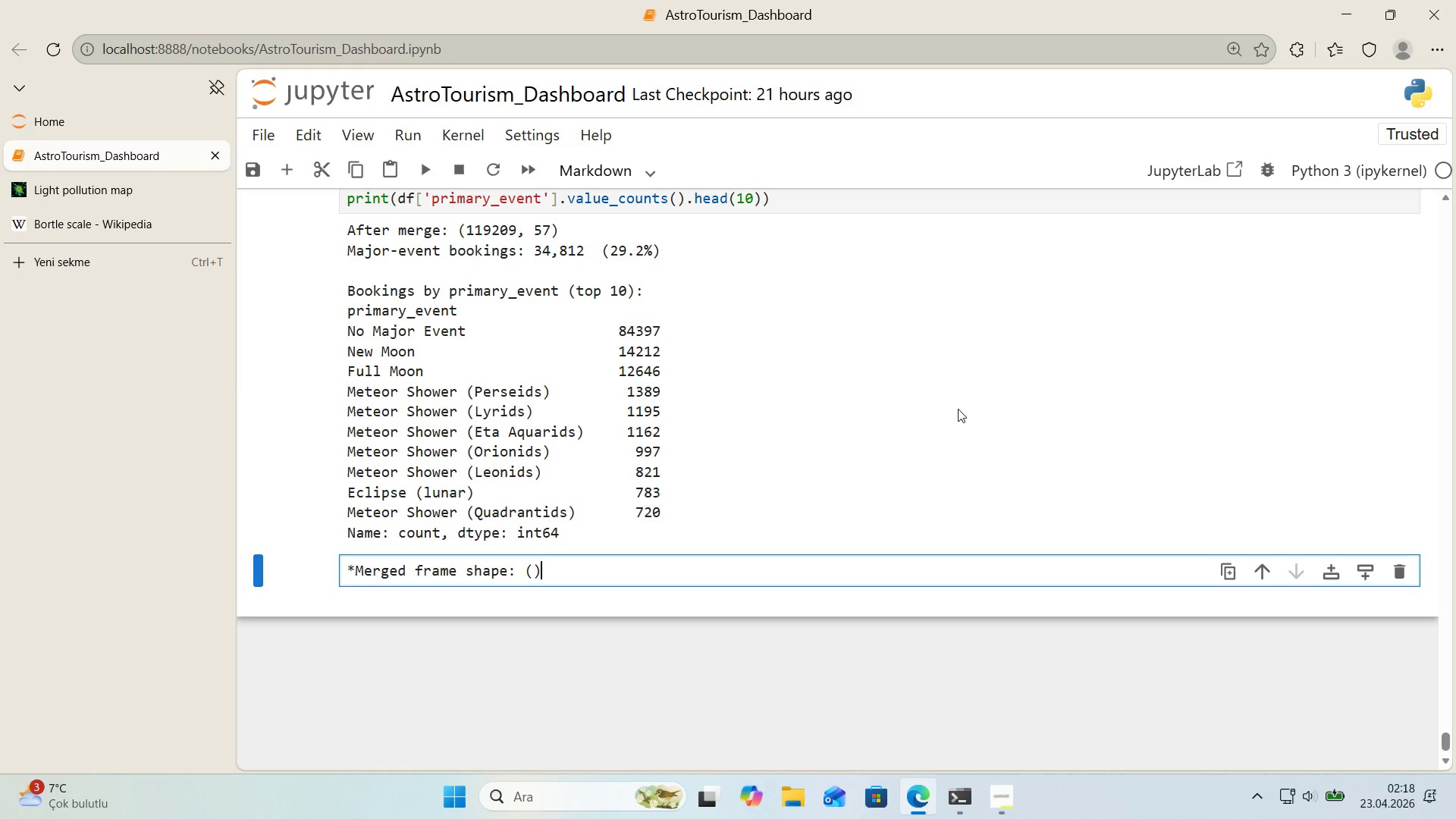 
key(ArrowLeft)
 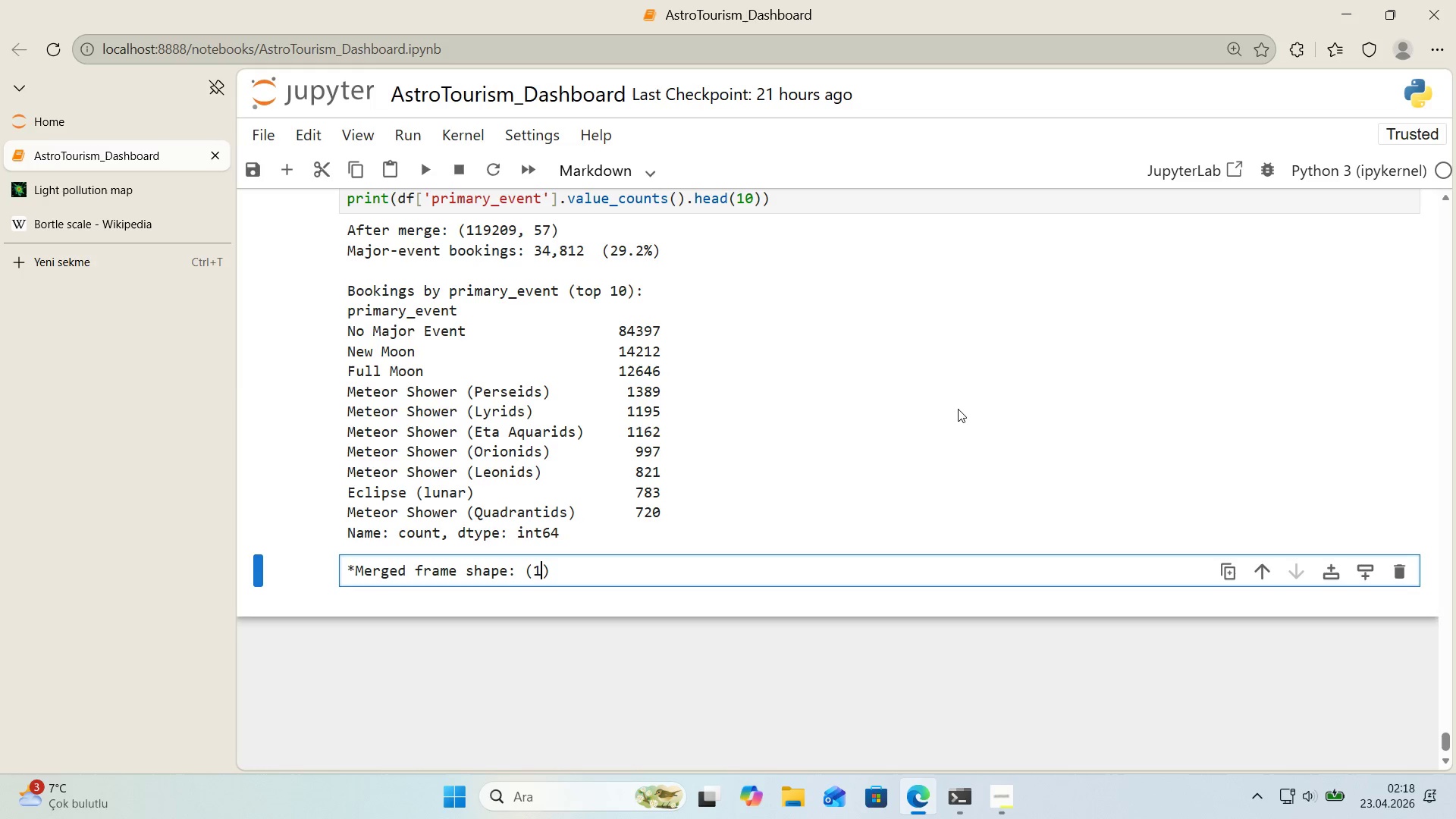 
type(11929)
key(Backspace)
type(09, 57)
 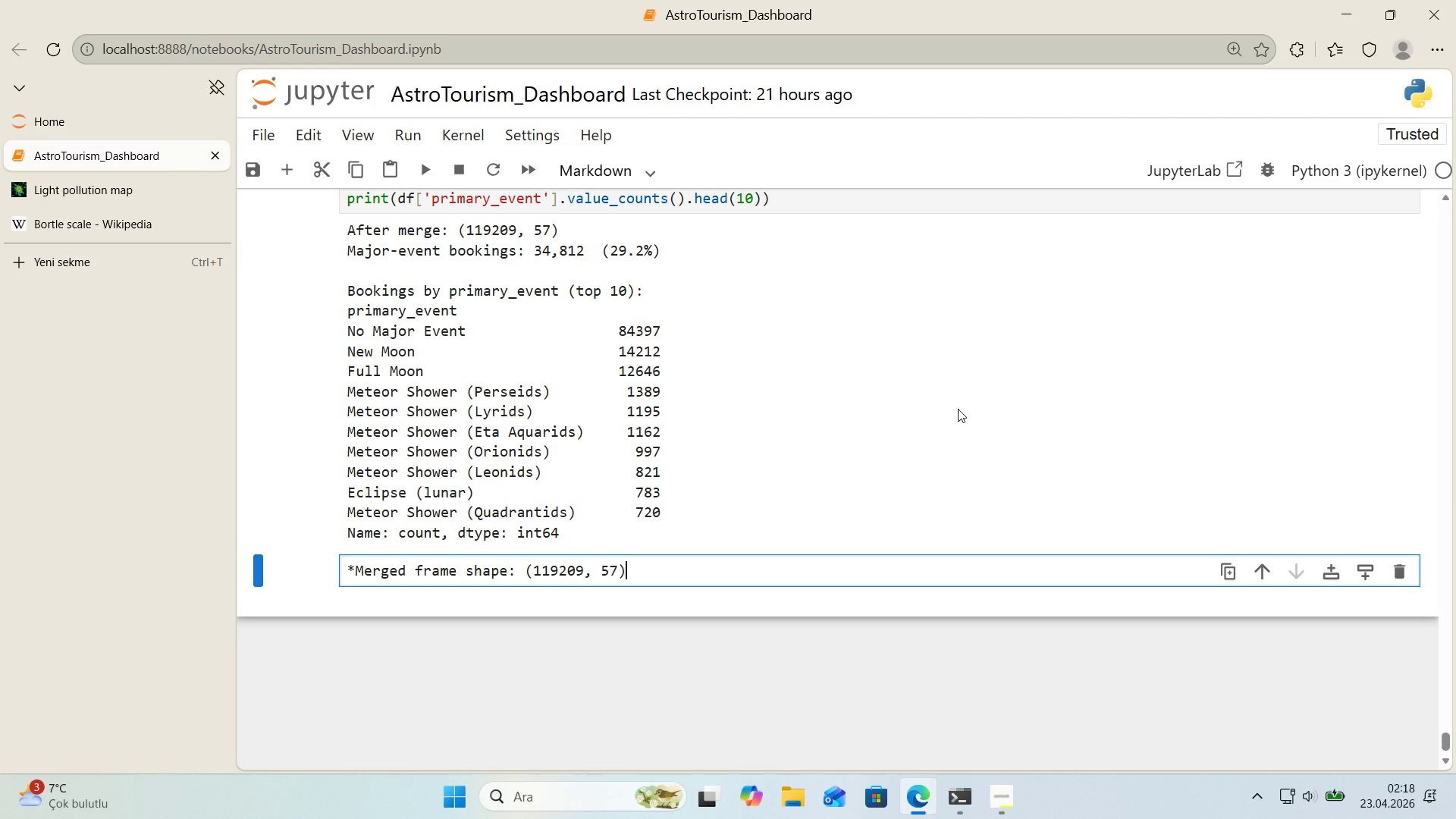 
key(ArrowRight)
 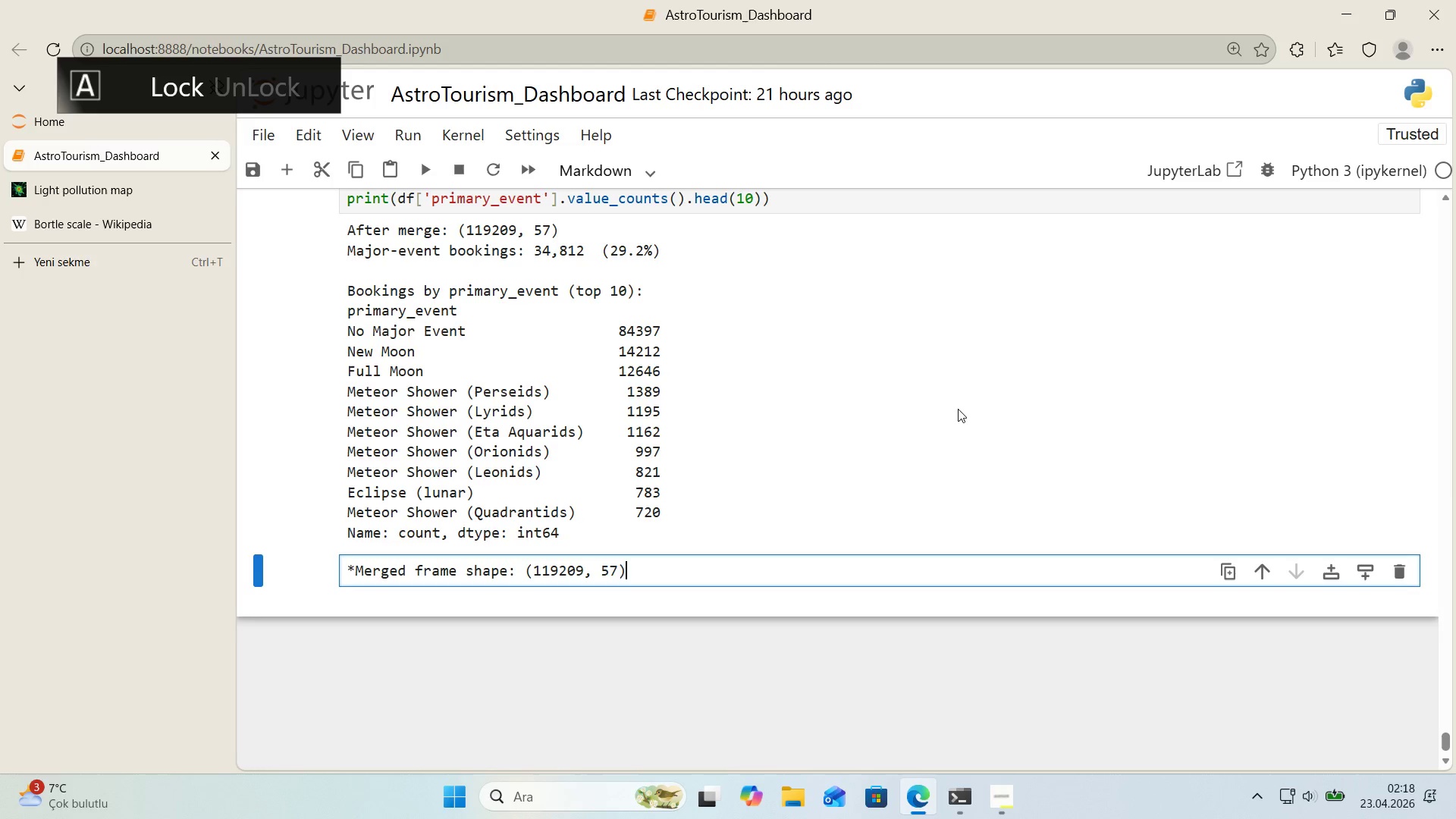 
key(Period)
 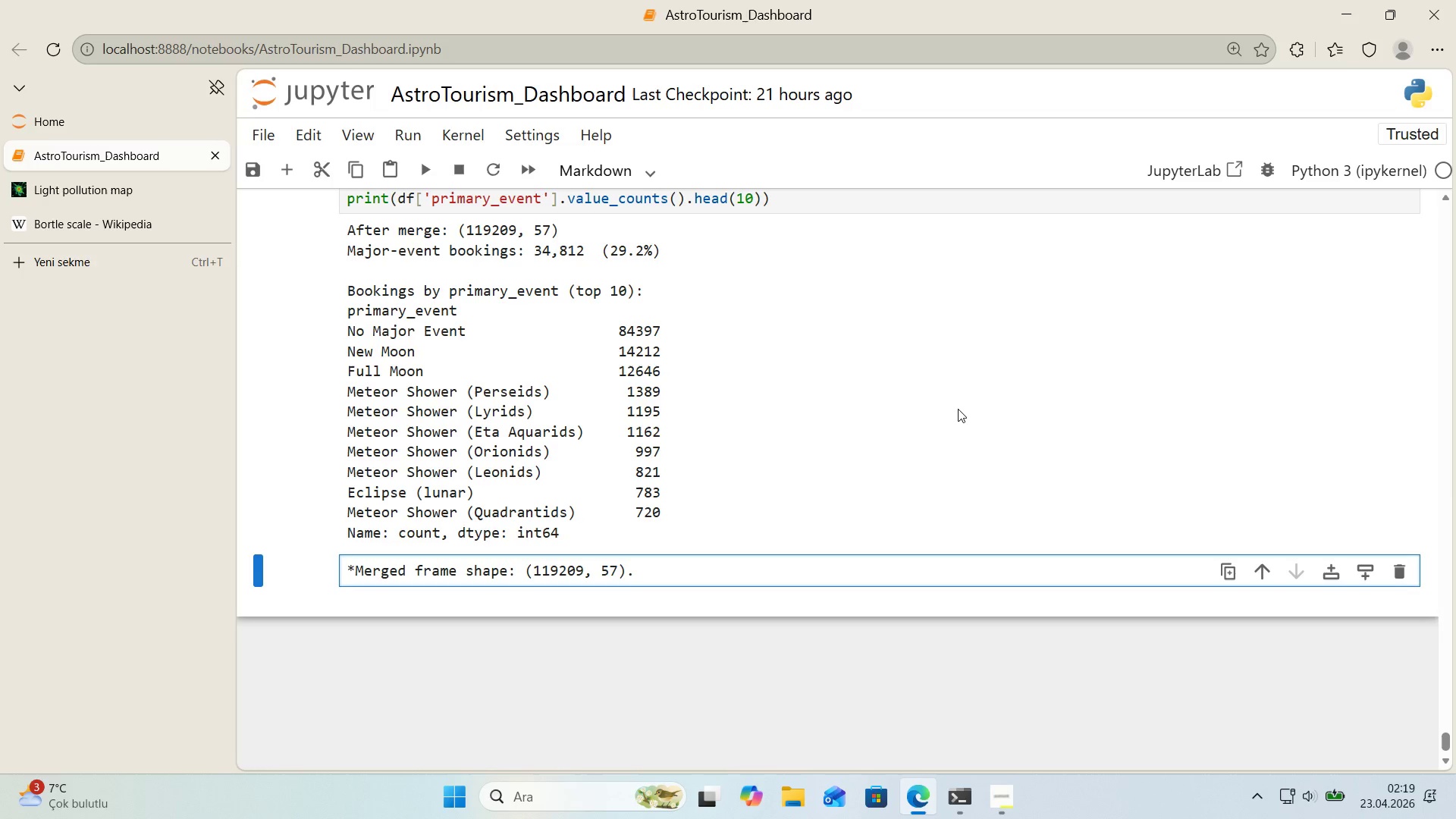 
wait(5.41)
 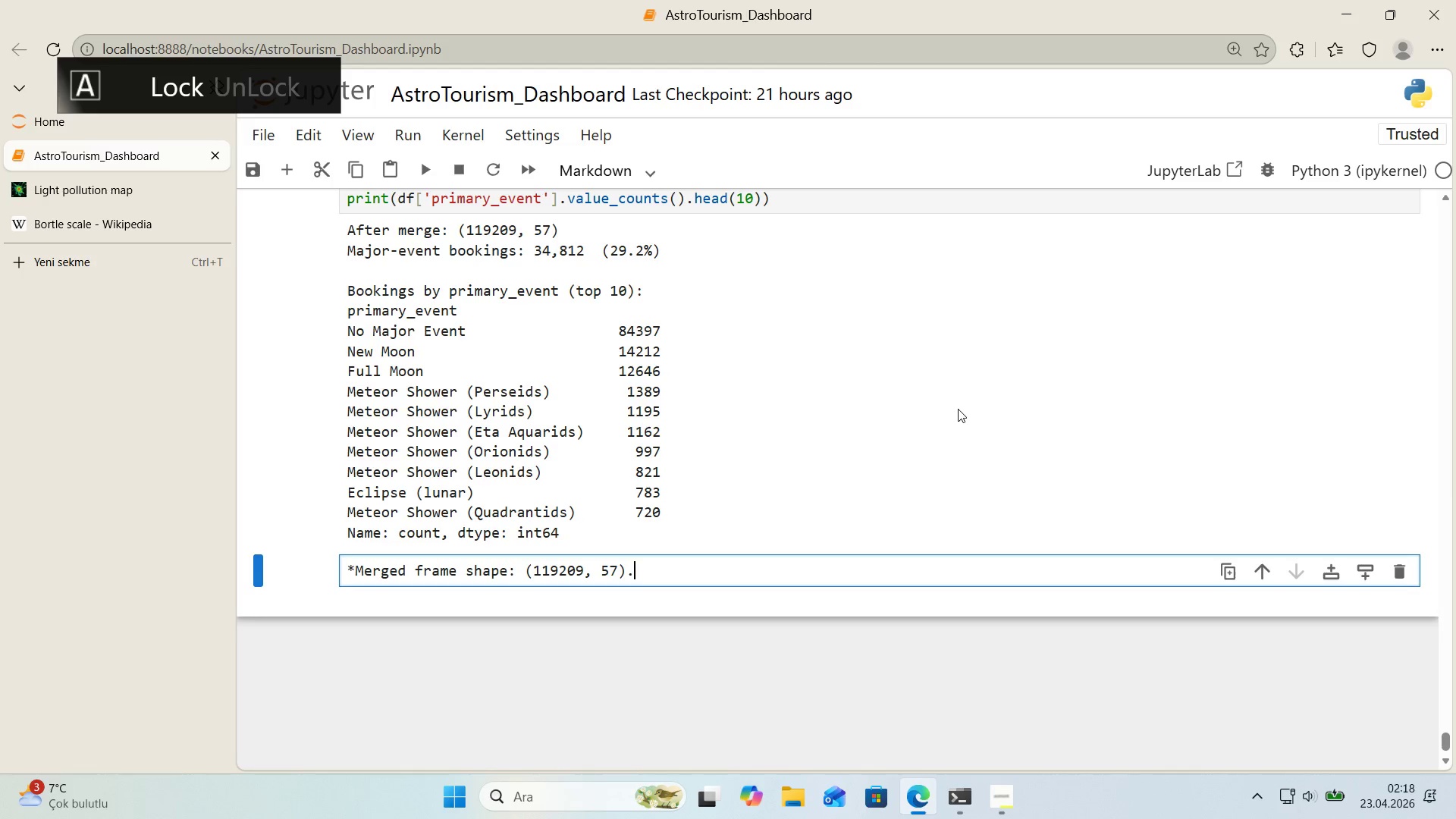 
type( mA)
key(Backspace)
key(Backspace)
type(Majore)
key(Backspace)
type( e)
key(Backspace)
key(Backspace)
type([IntlYen])
key(Backspace)
type(-event book'ngs> 34,812 *()
 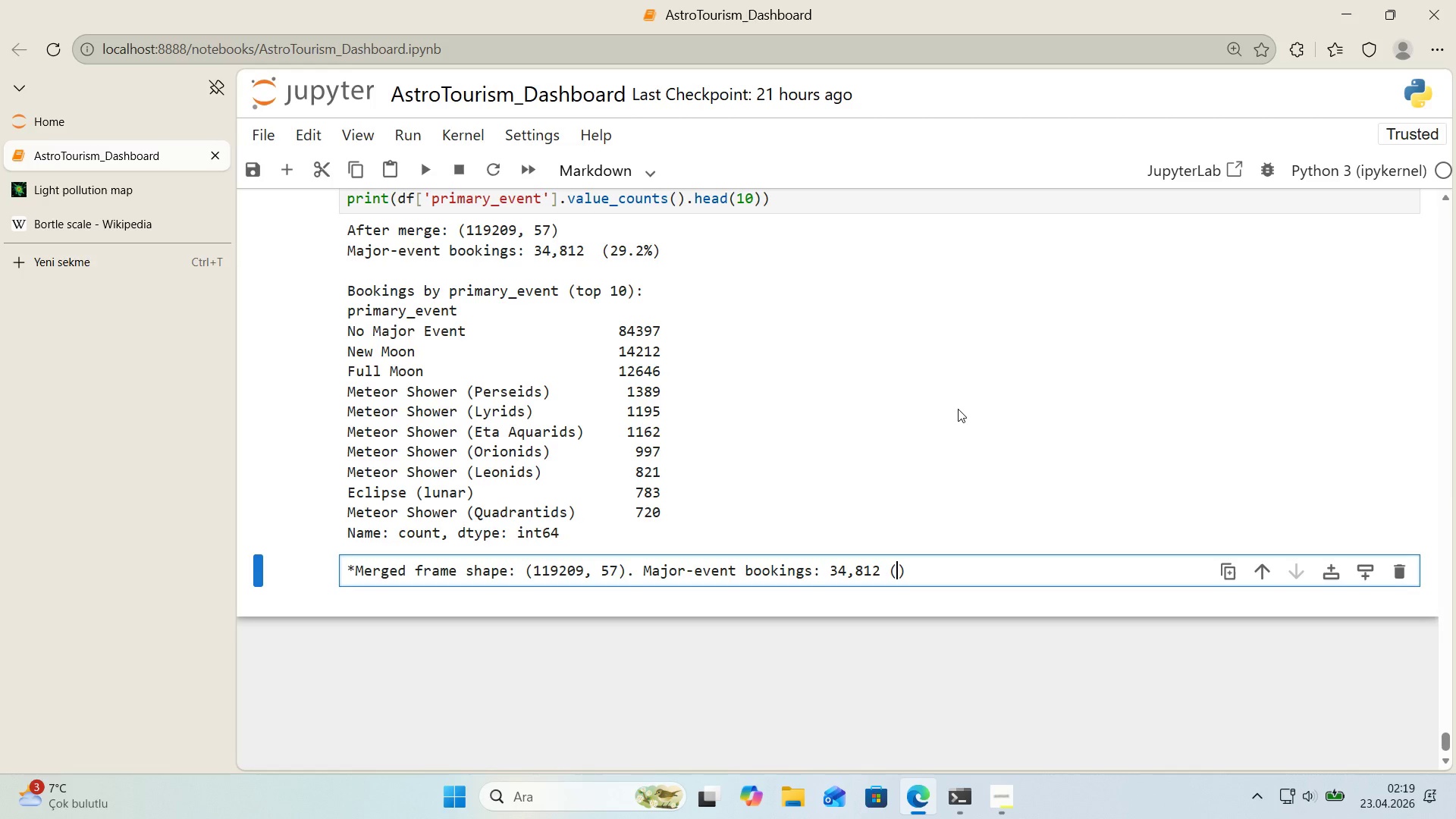 
 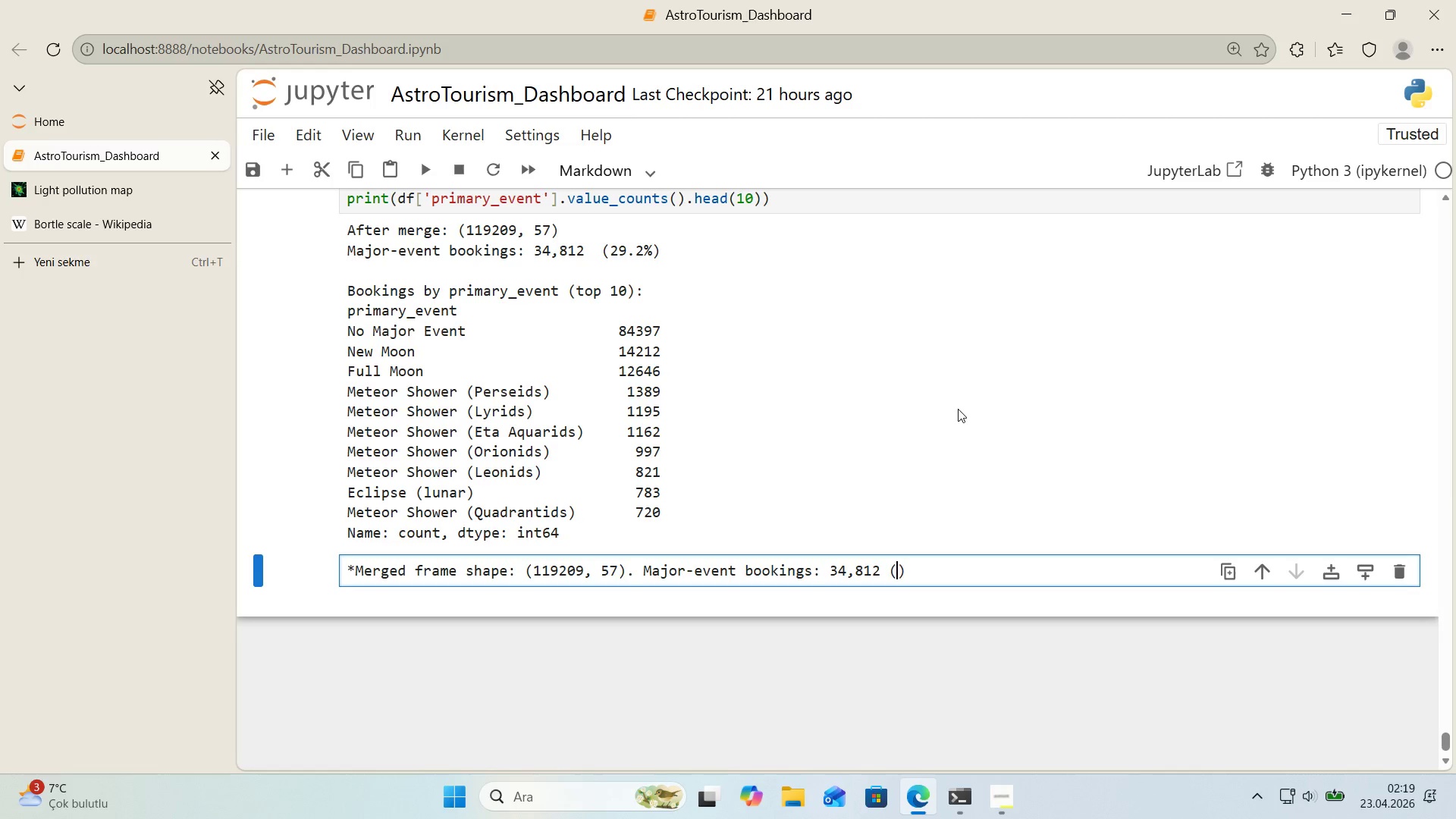 
key(ArrowLeft)
 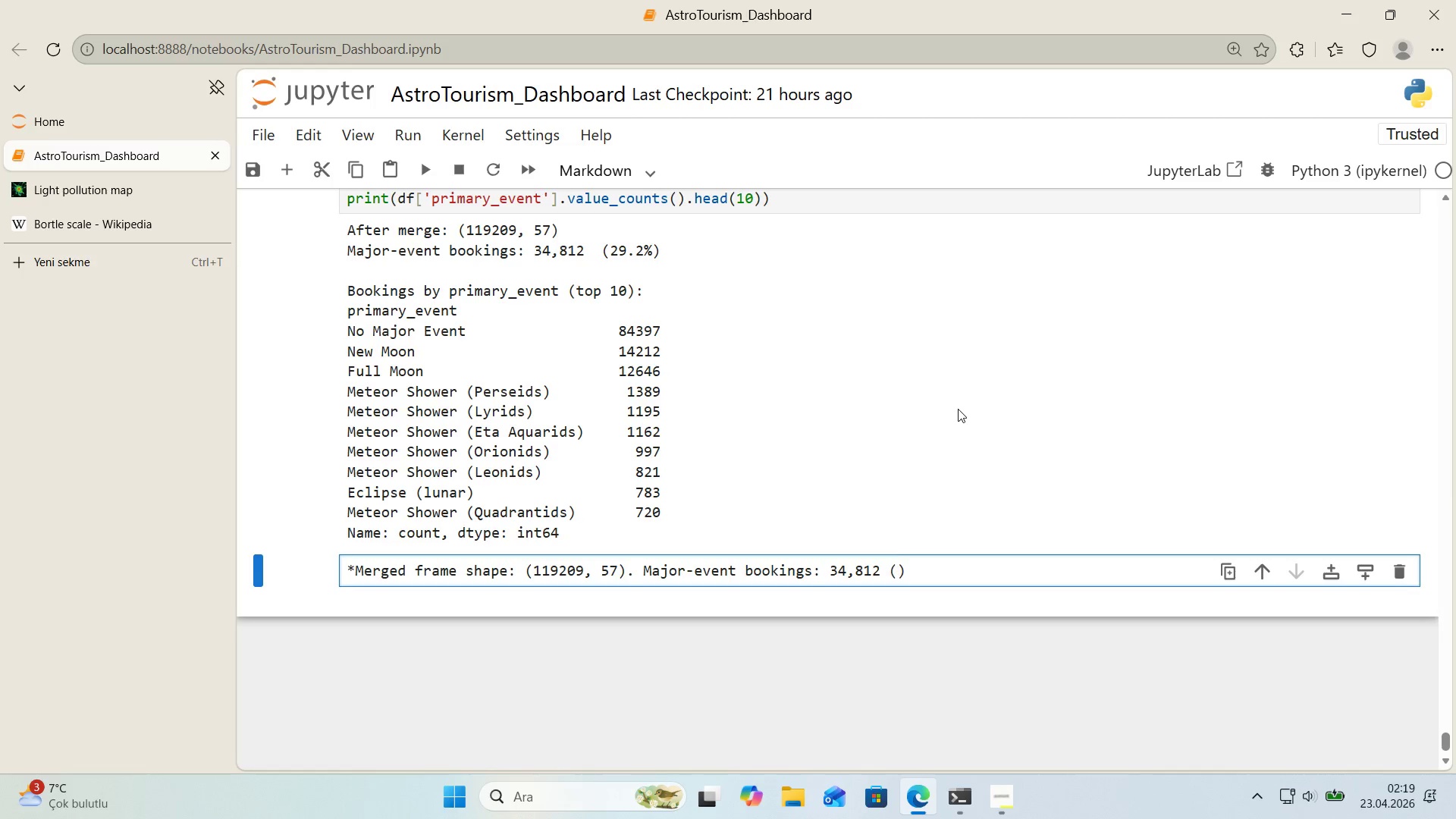 
type(29.2% of rows)
 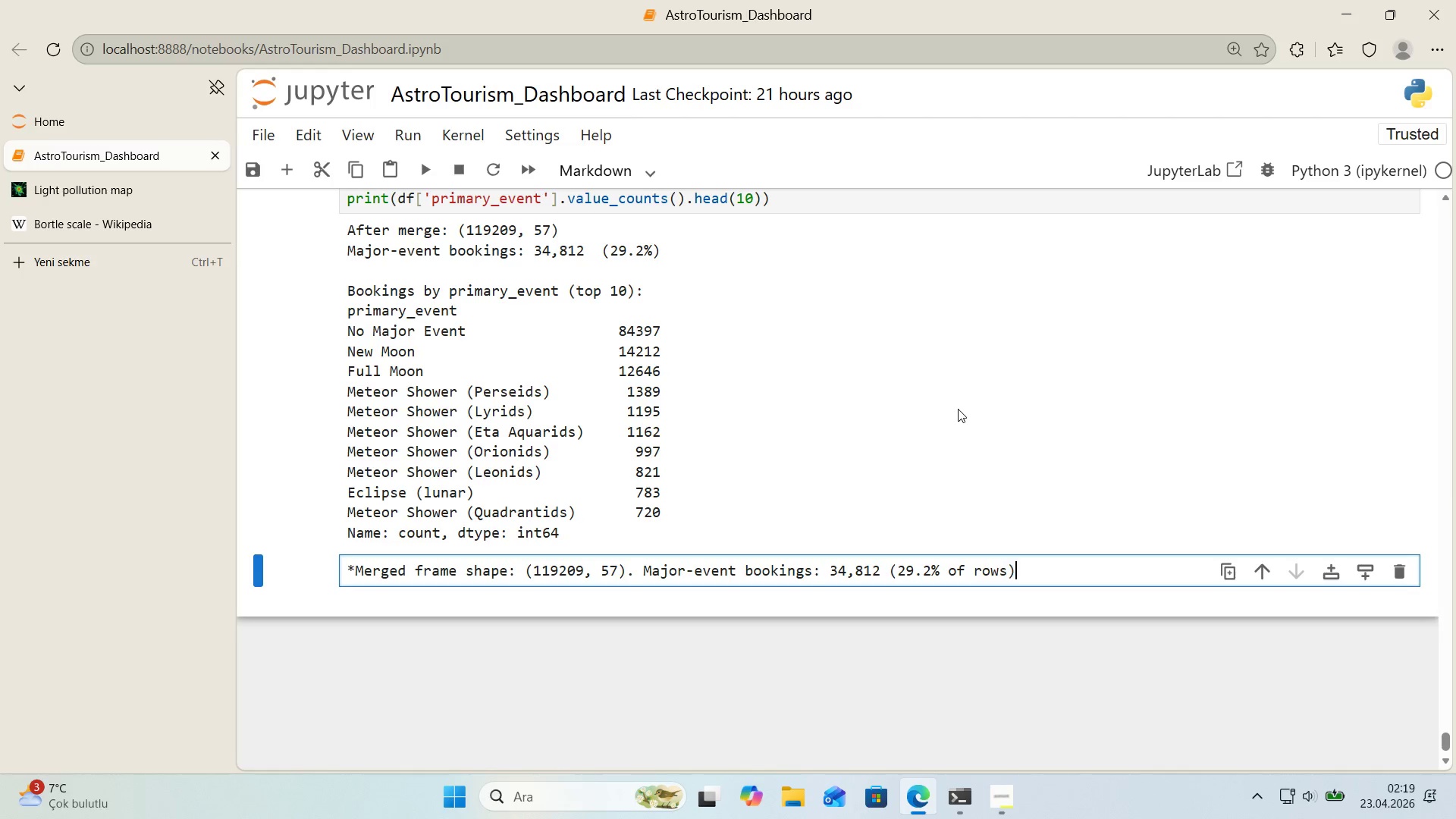 
 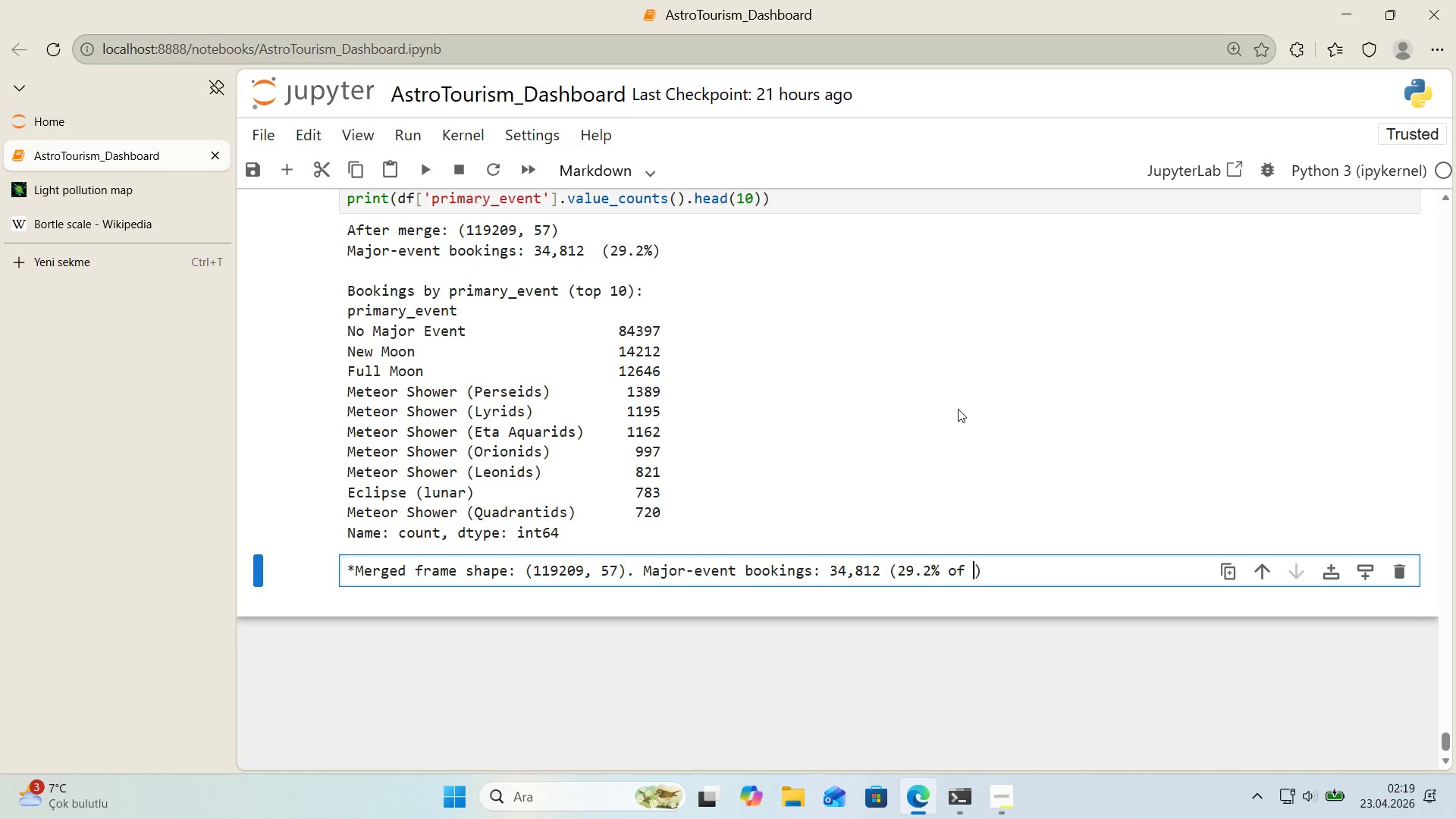 
key(ArrowRight)
 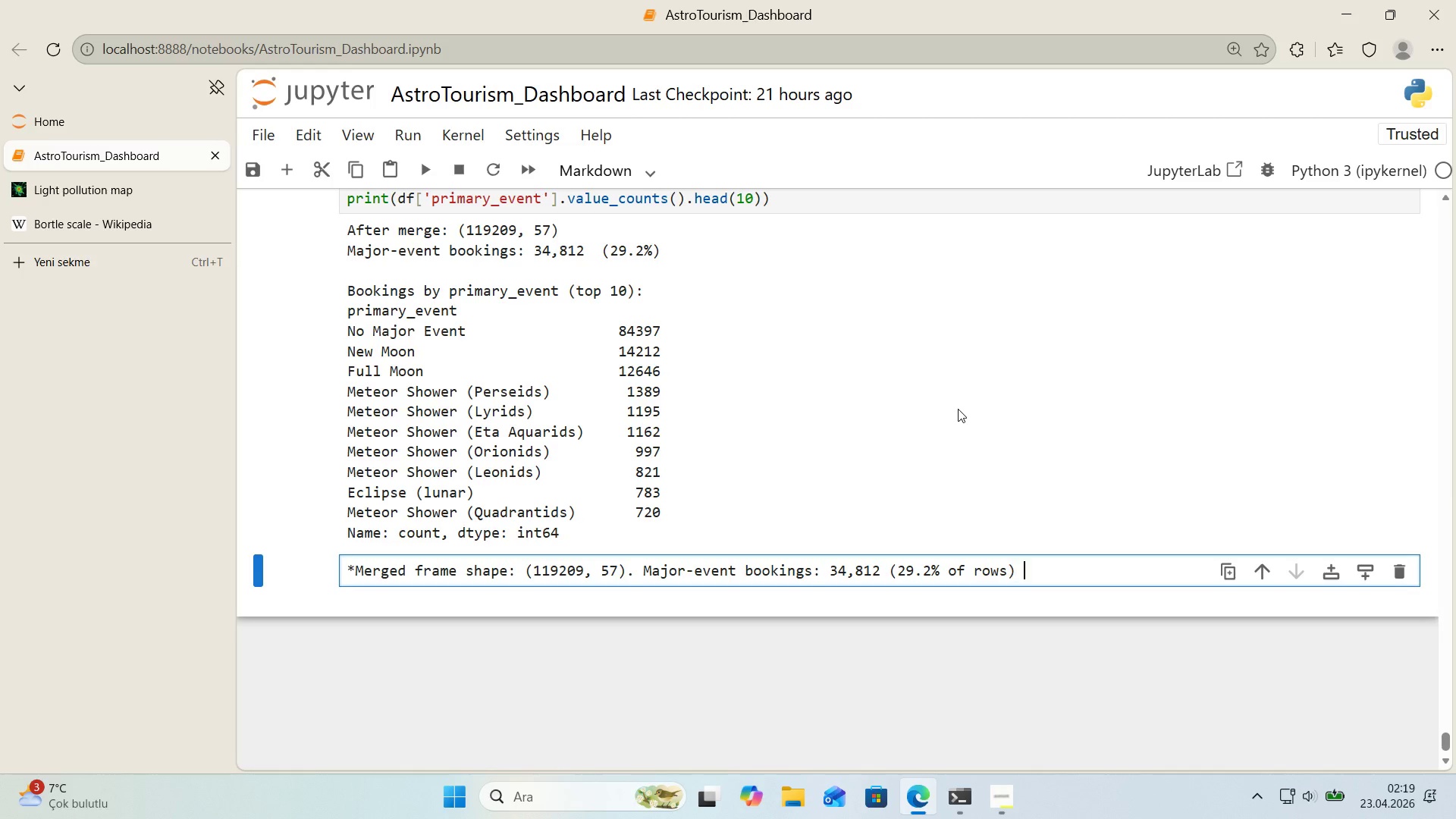 
type( closely m'rrors the 29.6%)
 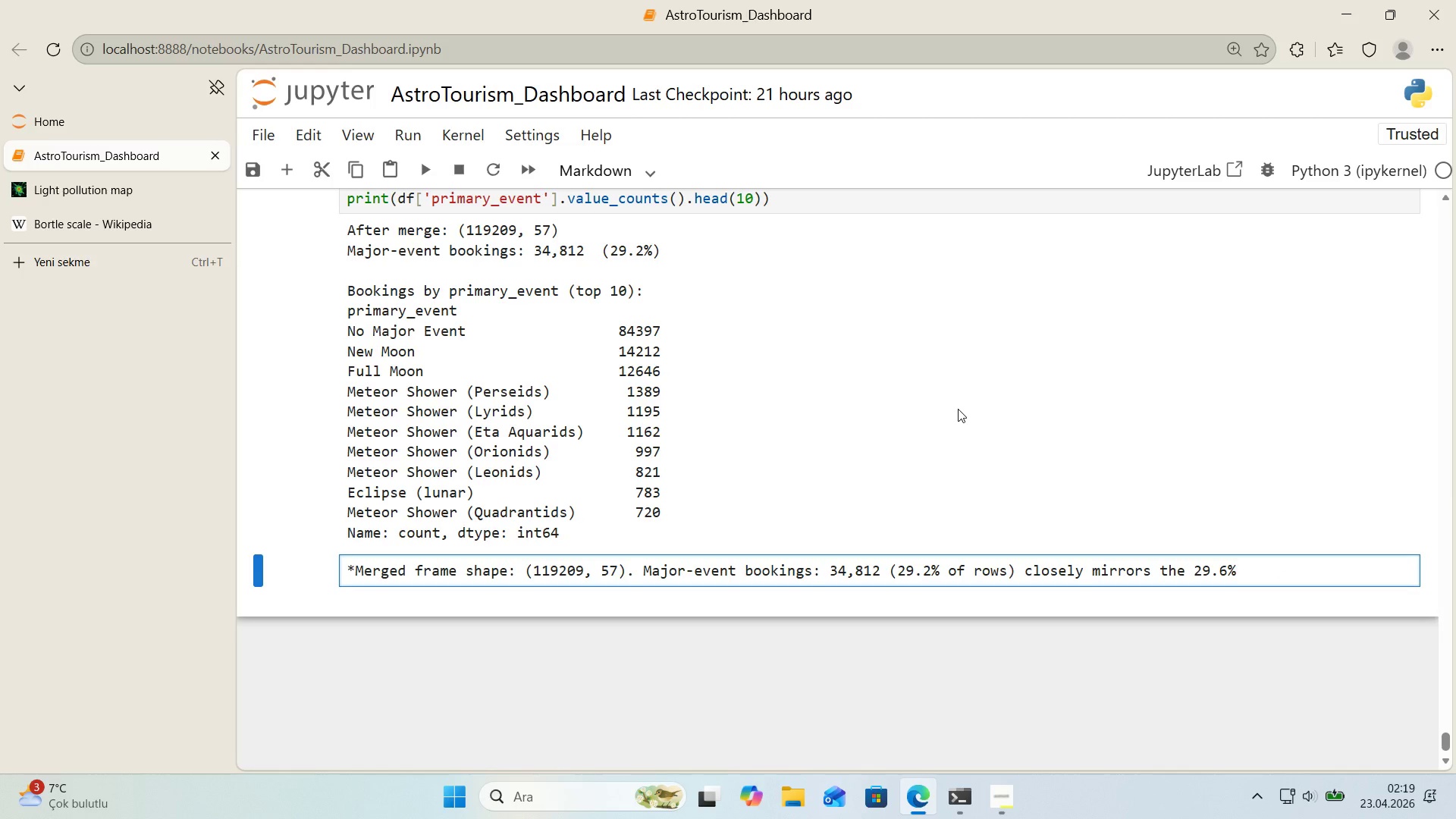 
type( calendar)
 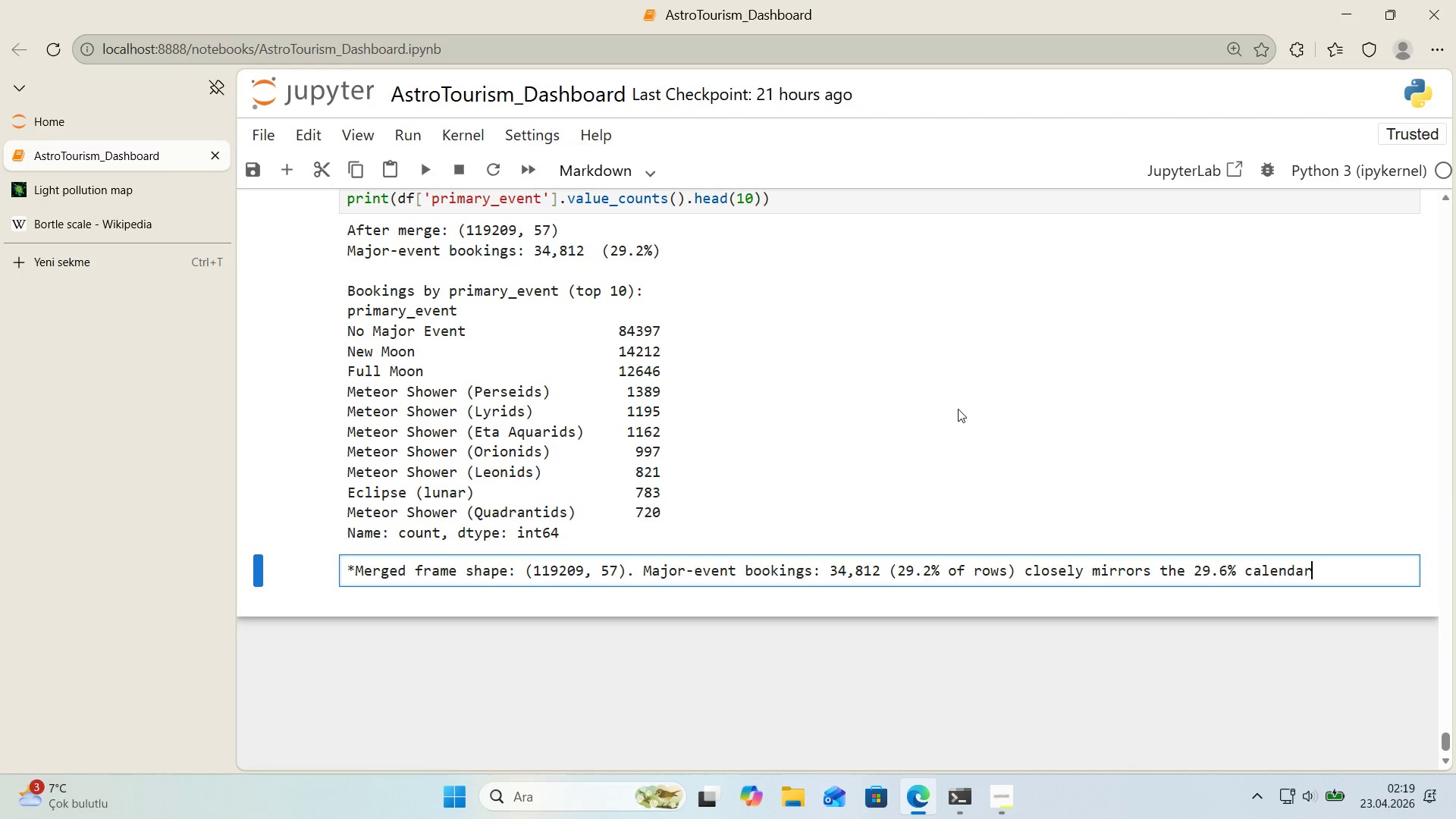 
key(Enter)
 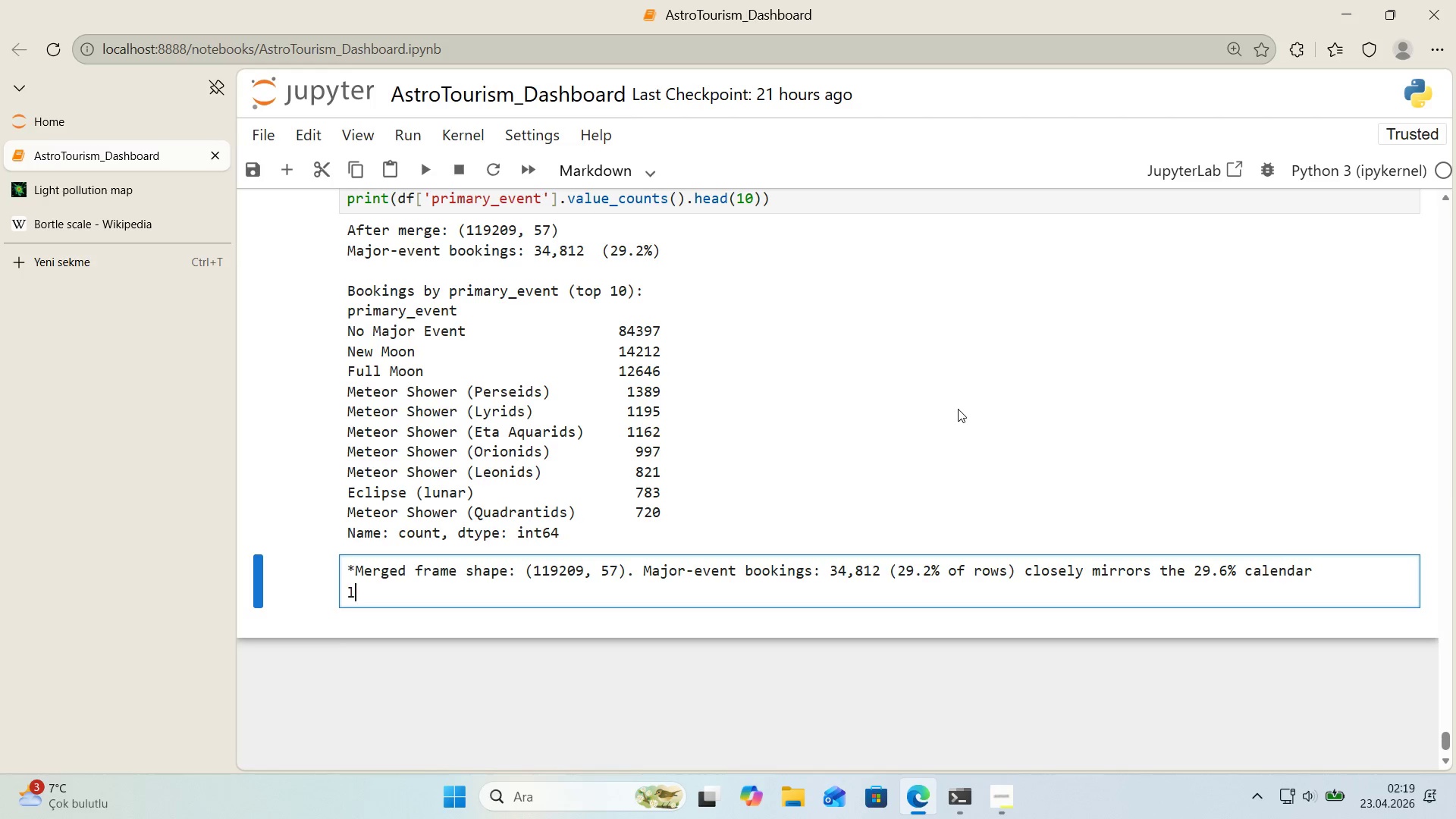 
type(level-)
key(Backspace)
key(Backspace)
key(Backspace)
key(Backspace)
key(Backspace)
key(Backspace)
key(Backspace)
key(Backspace)
key(Backspace)
type(ar-level)
 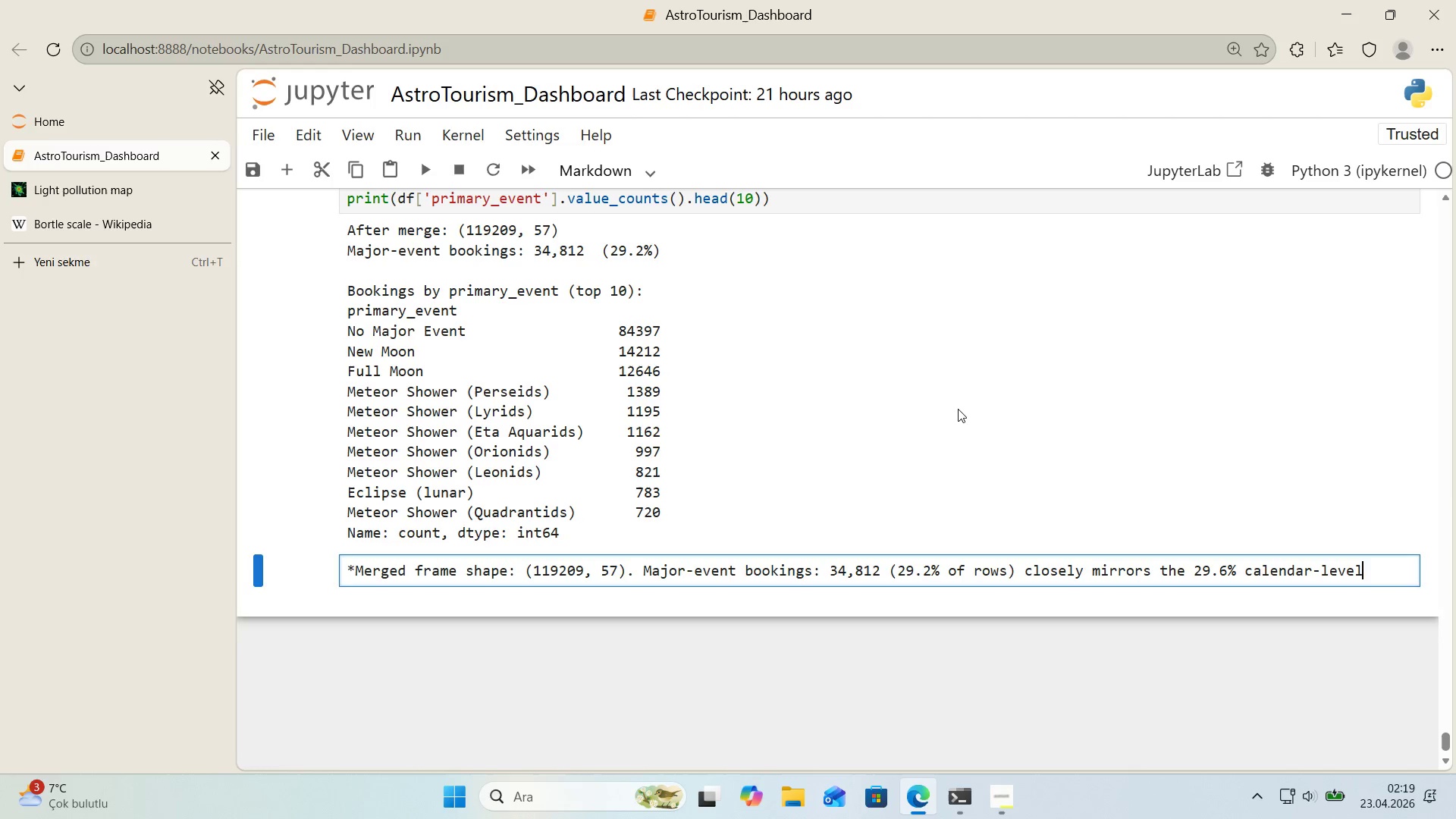 
key(Enter)
 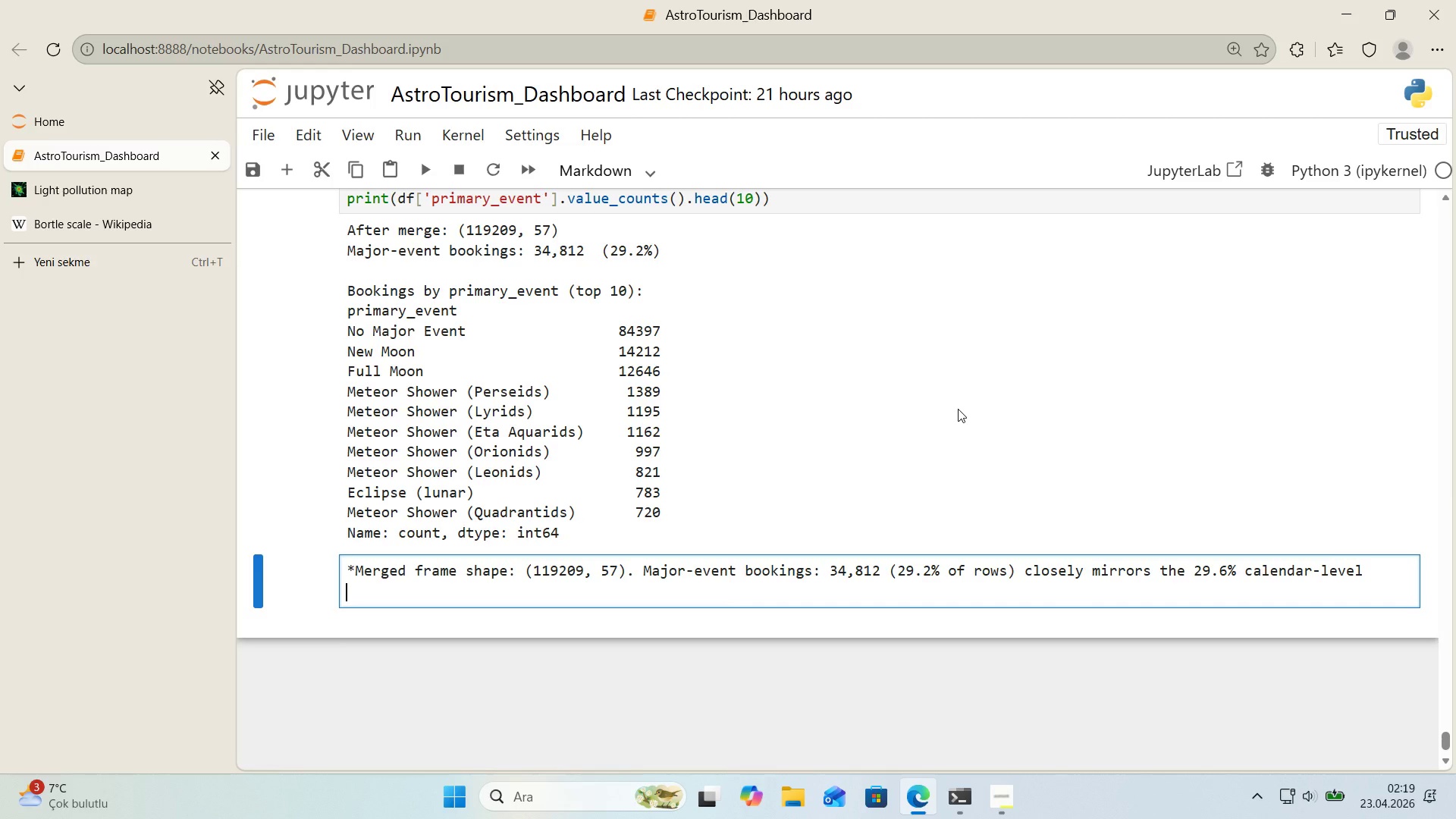 
type(major-event share, )
 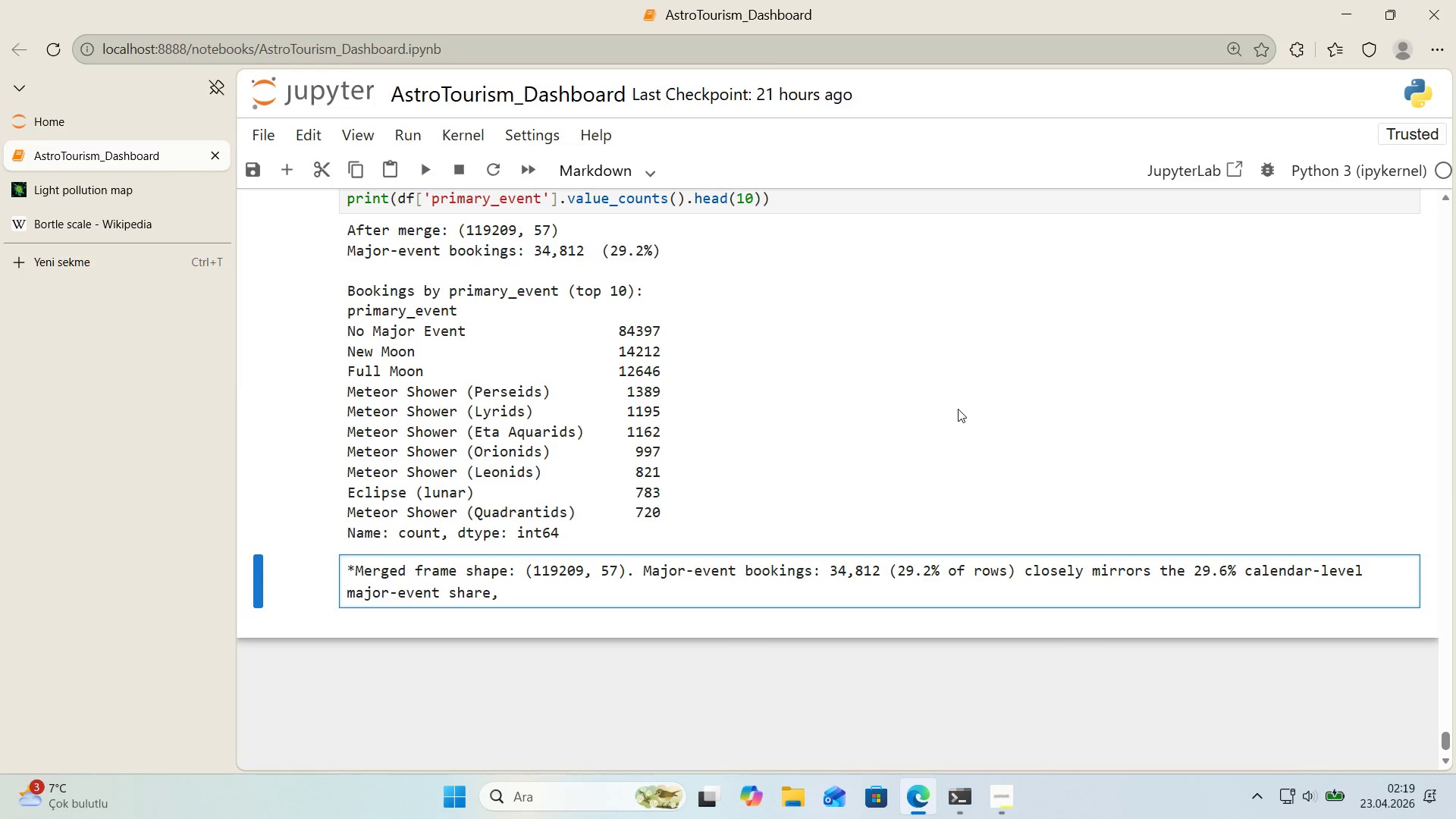 
type(conf'rm'ng )
key(Backspace)
type( no b'as 'n wh'ch dates guests )
 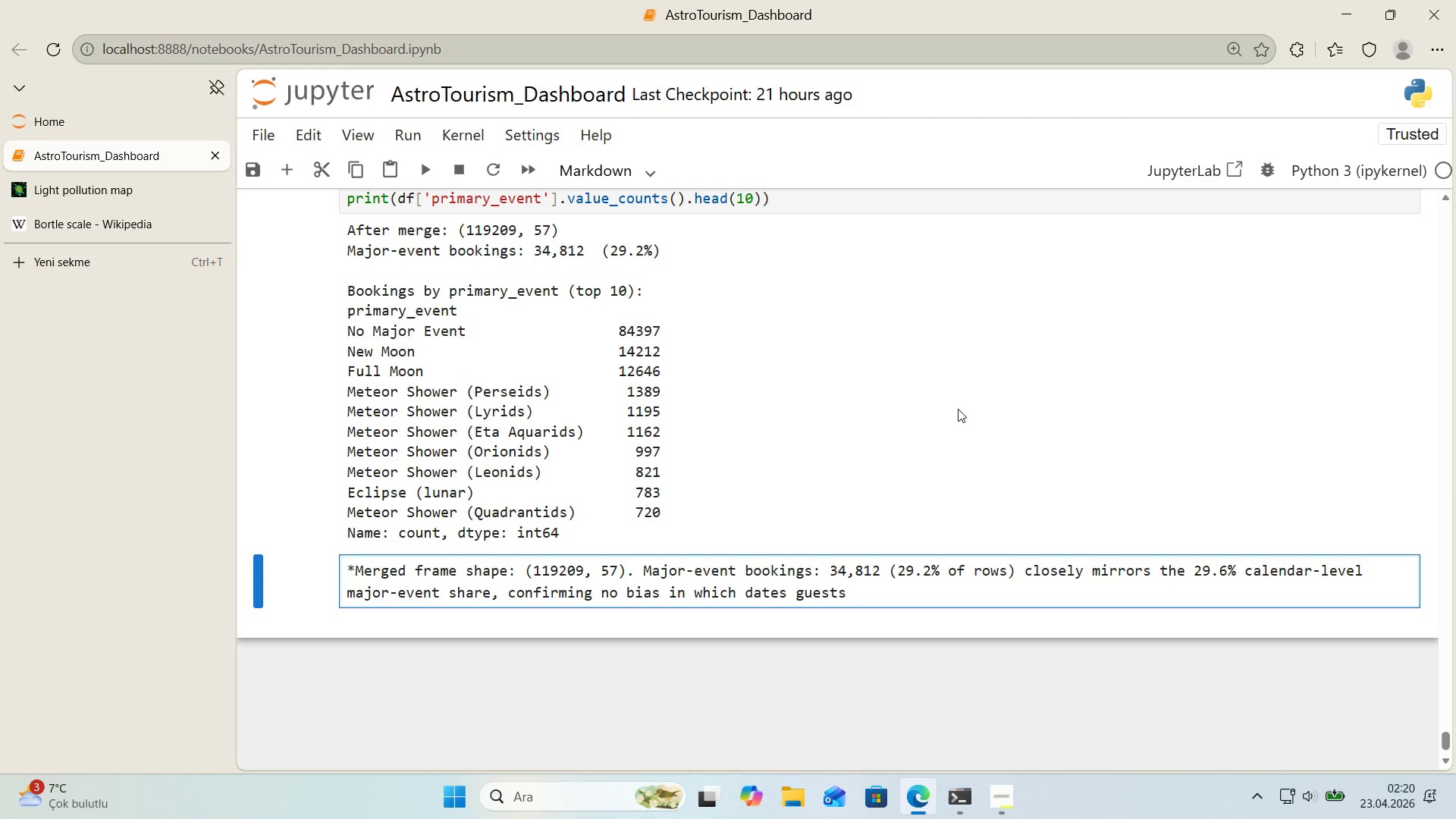 
type(actually bookedo )
key(Backspace)
key(Backspace)
type( i)
key(Backspace)
type(o)
key(Backspace)
key(Backspace)
type( on. The pr'mary )
key(Backspace)
type(_event top-l'st 's led by ``)
 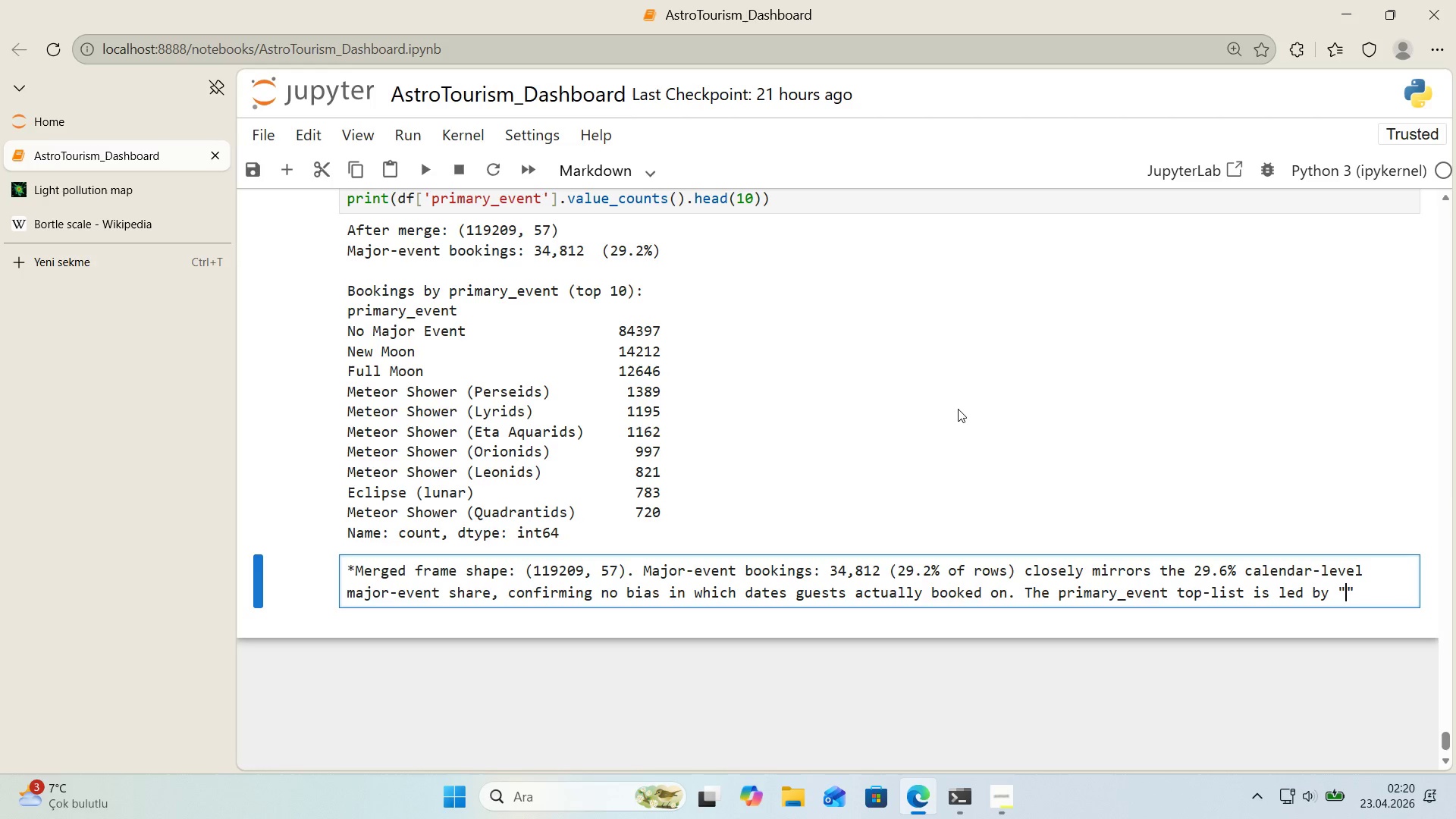 
 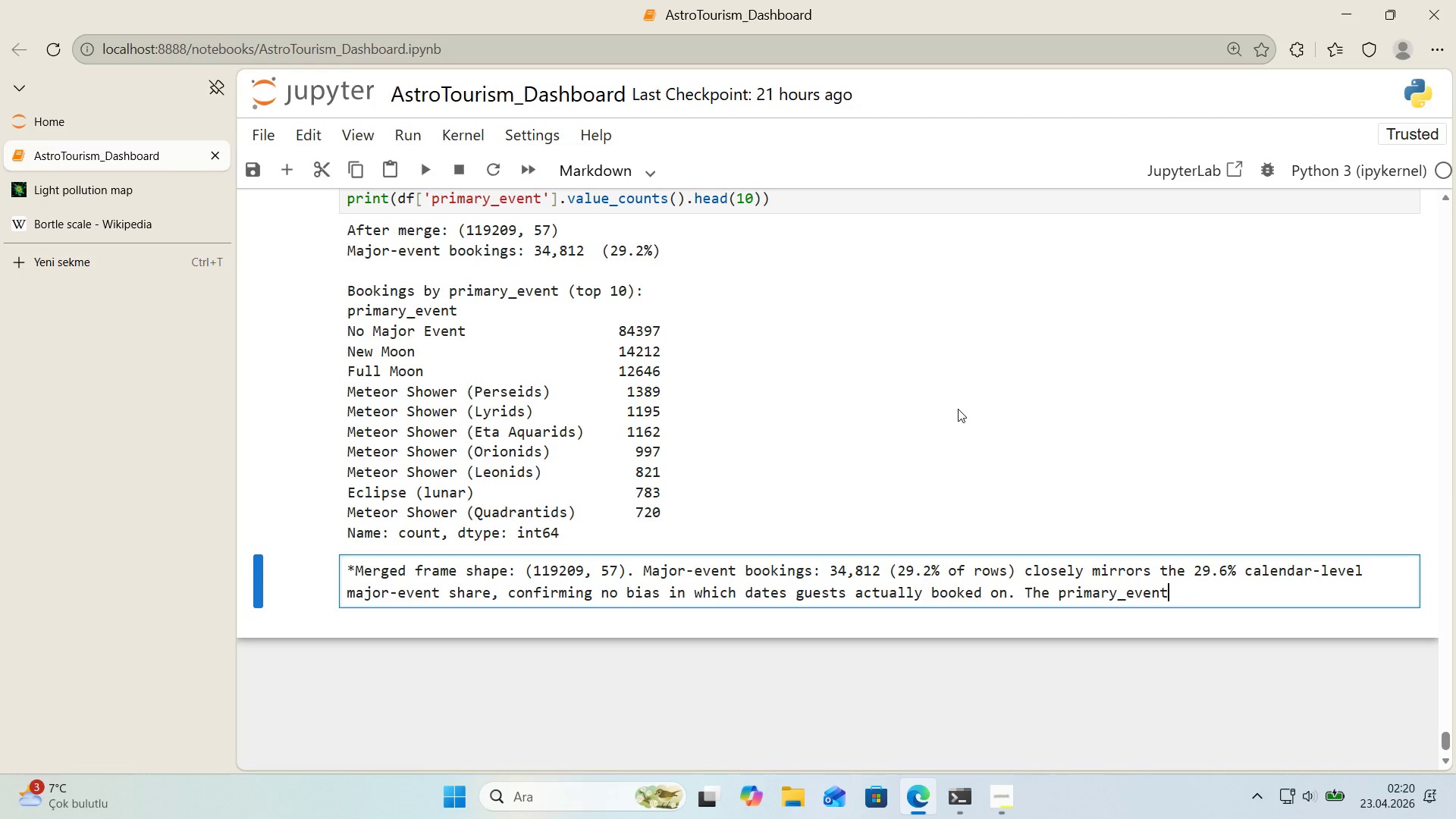 
key(ArrowLeft)
 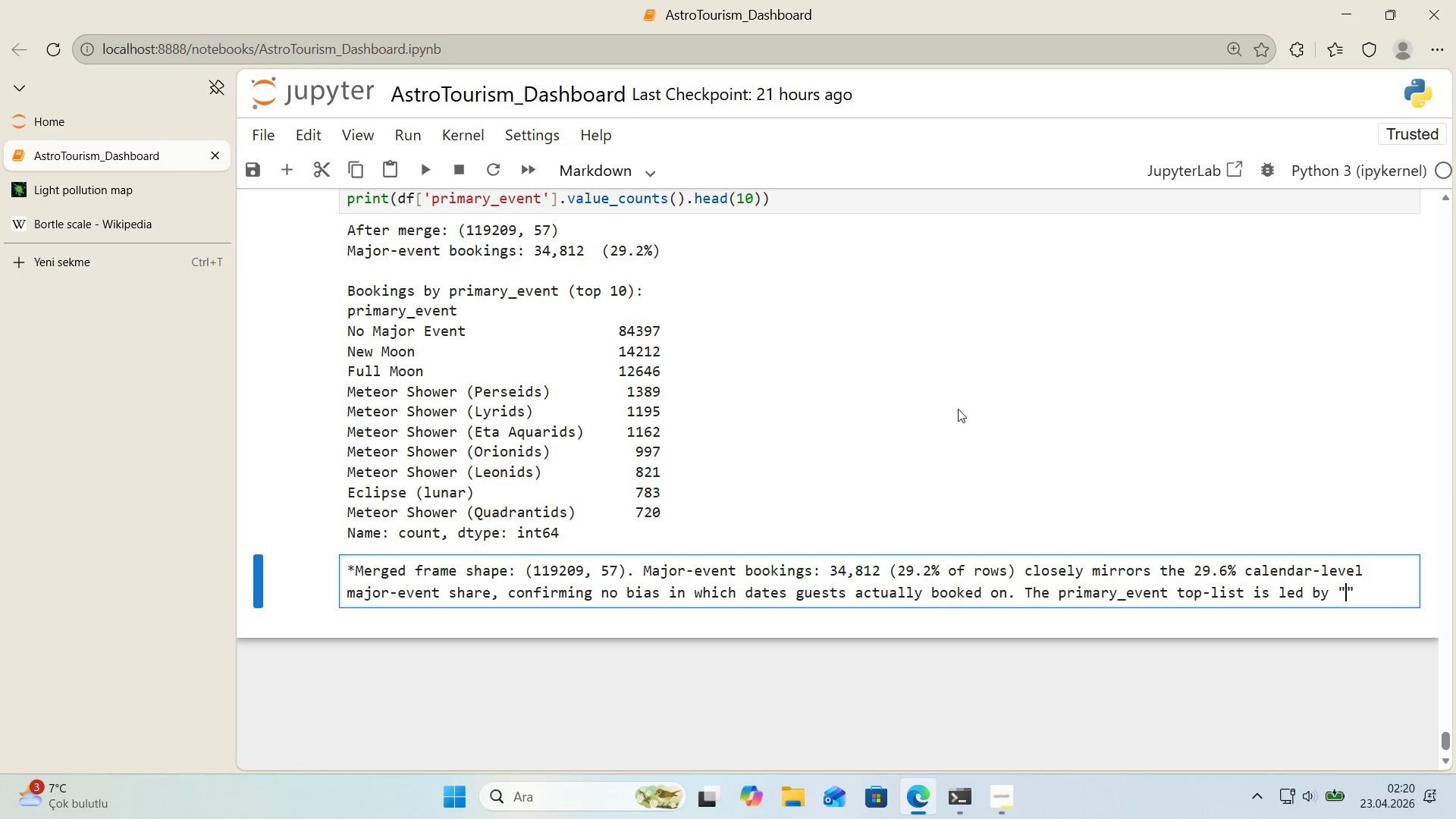 
type(No Major Event)
 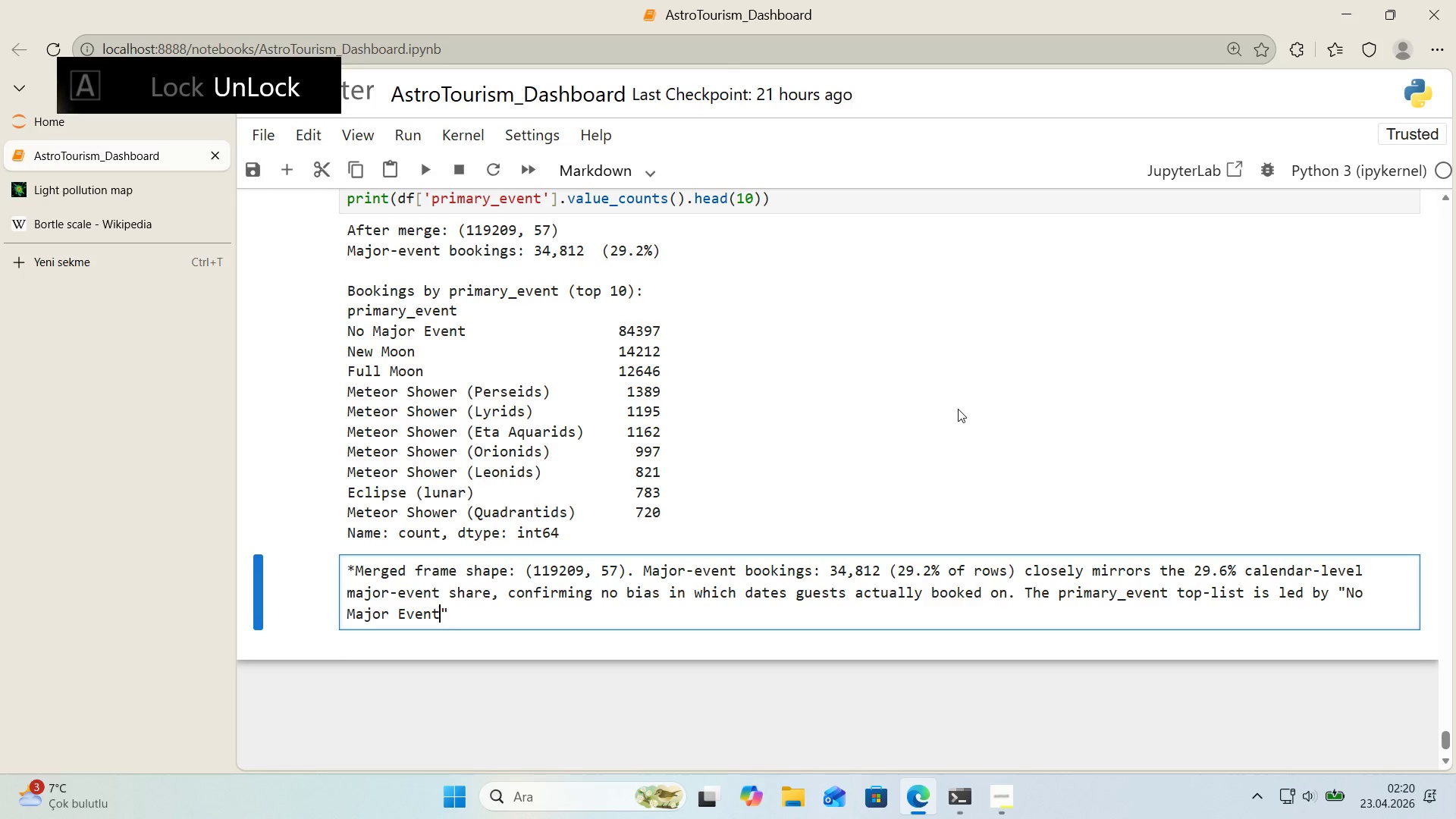 
key(ArrowRight)
 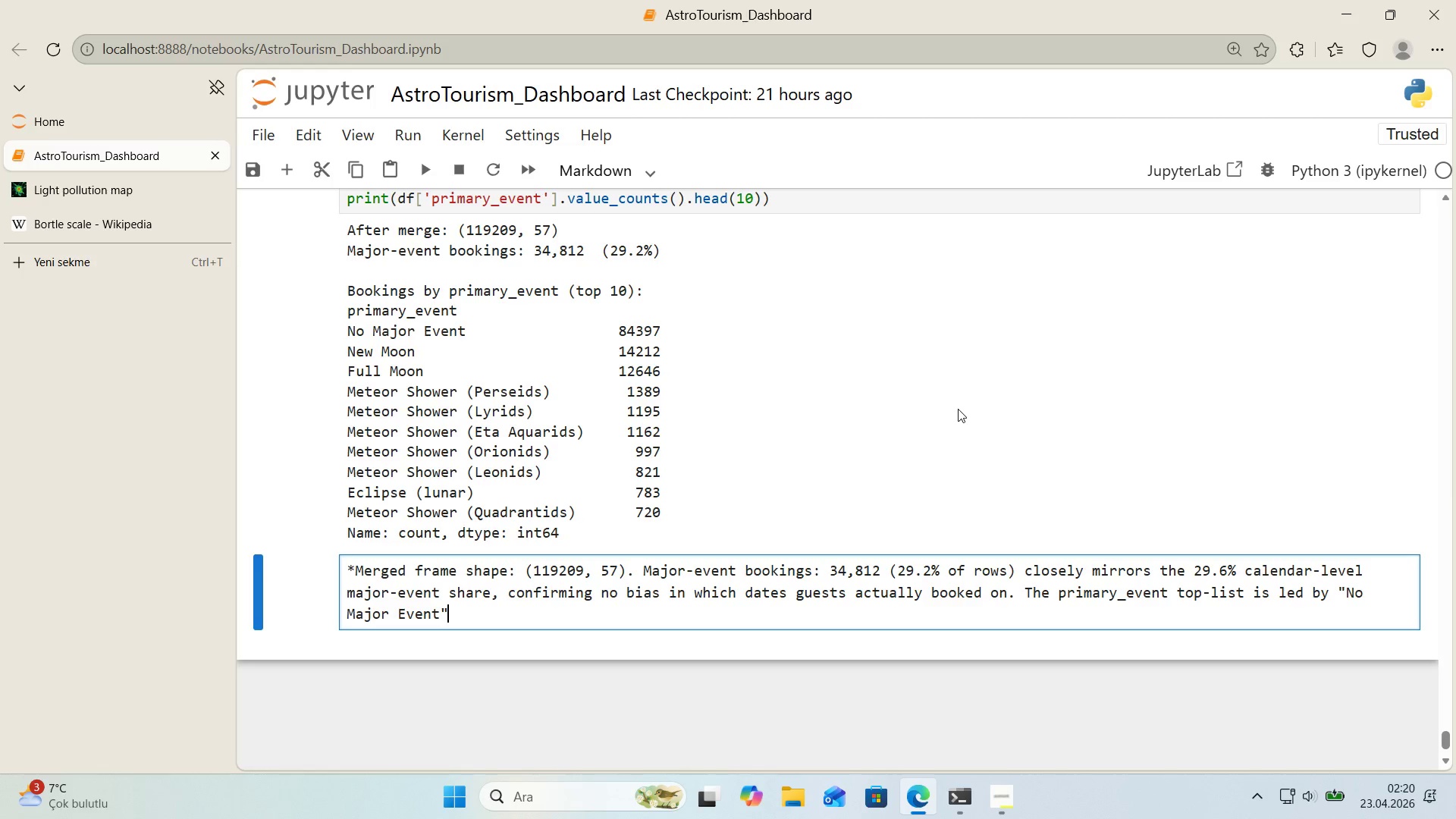 
wait(17.23)
 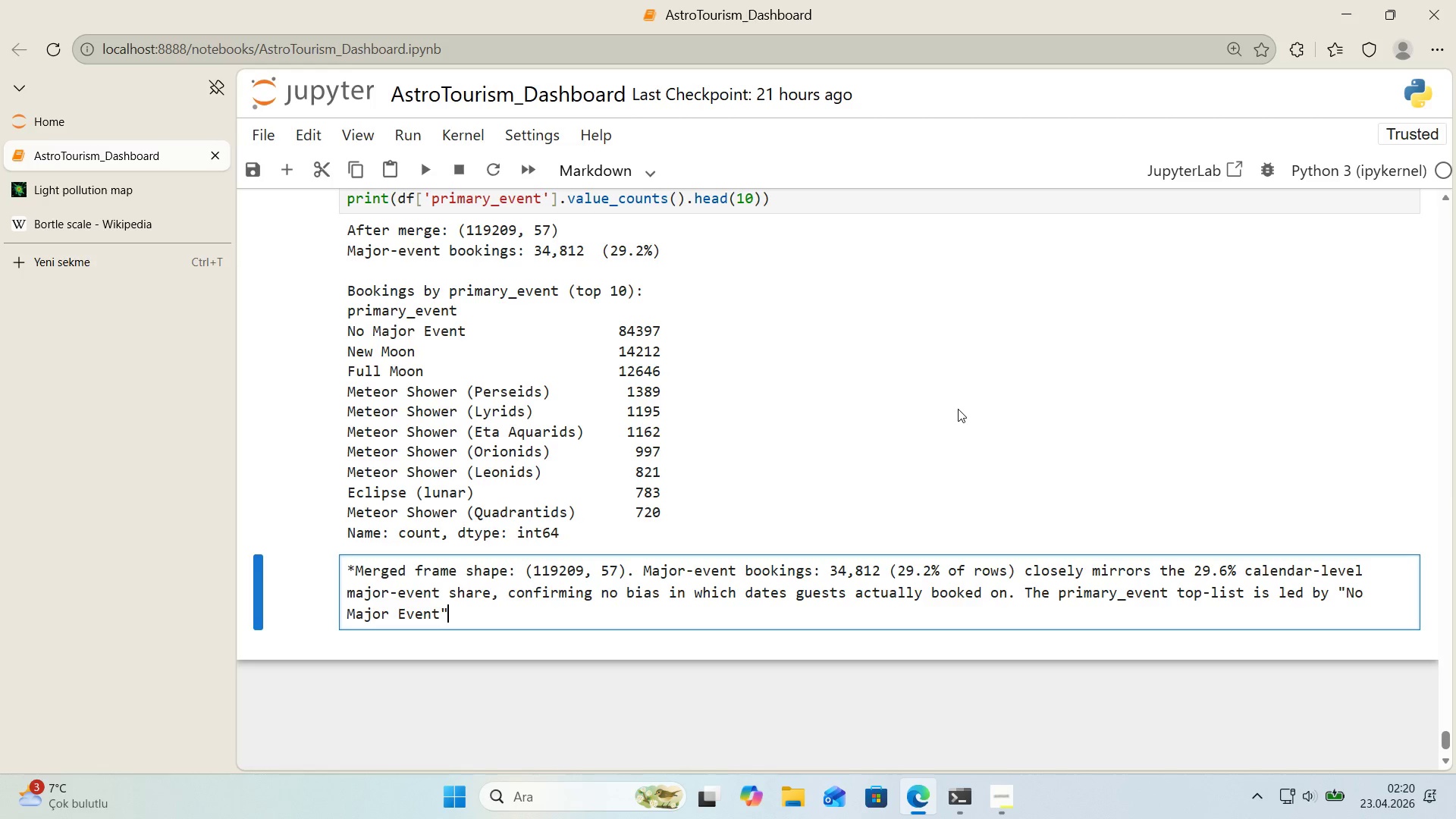 
type( *()
 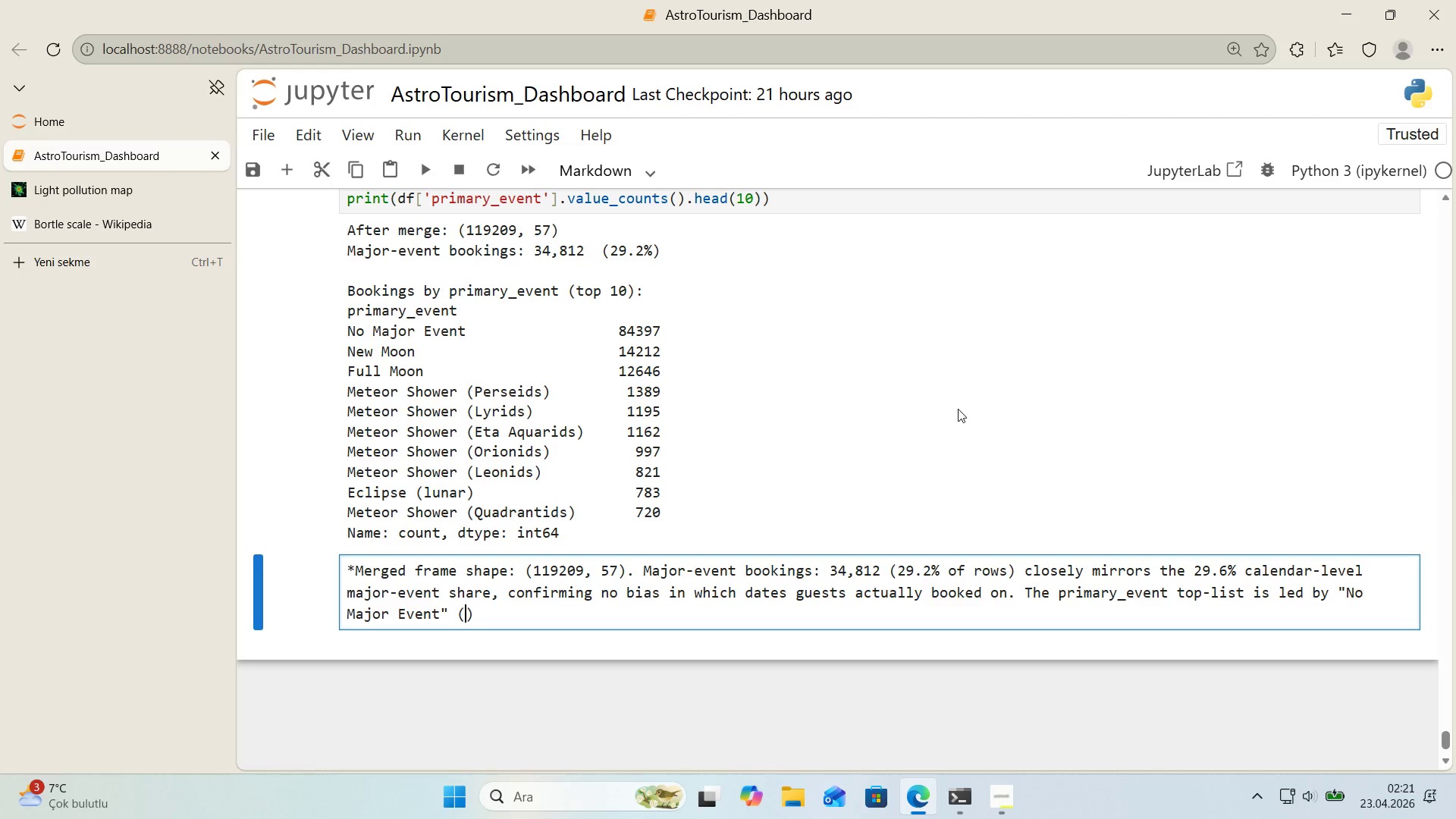 
 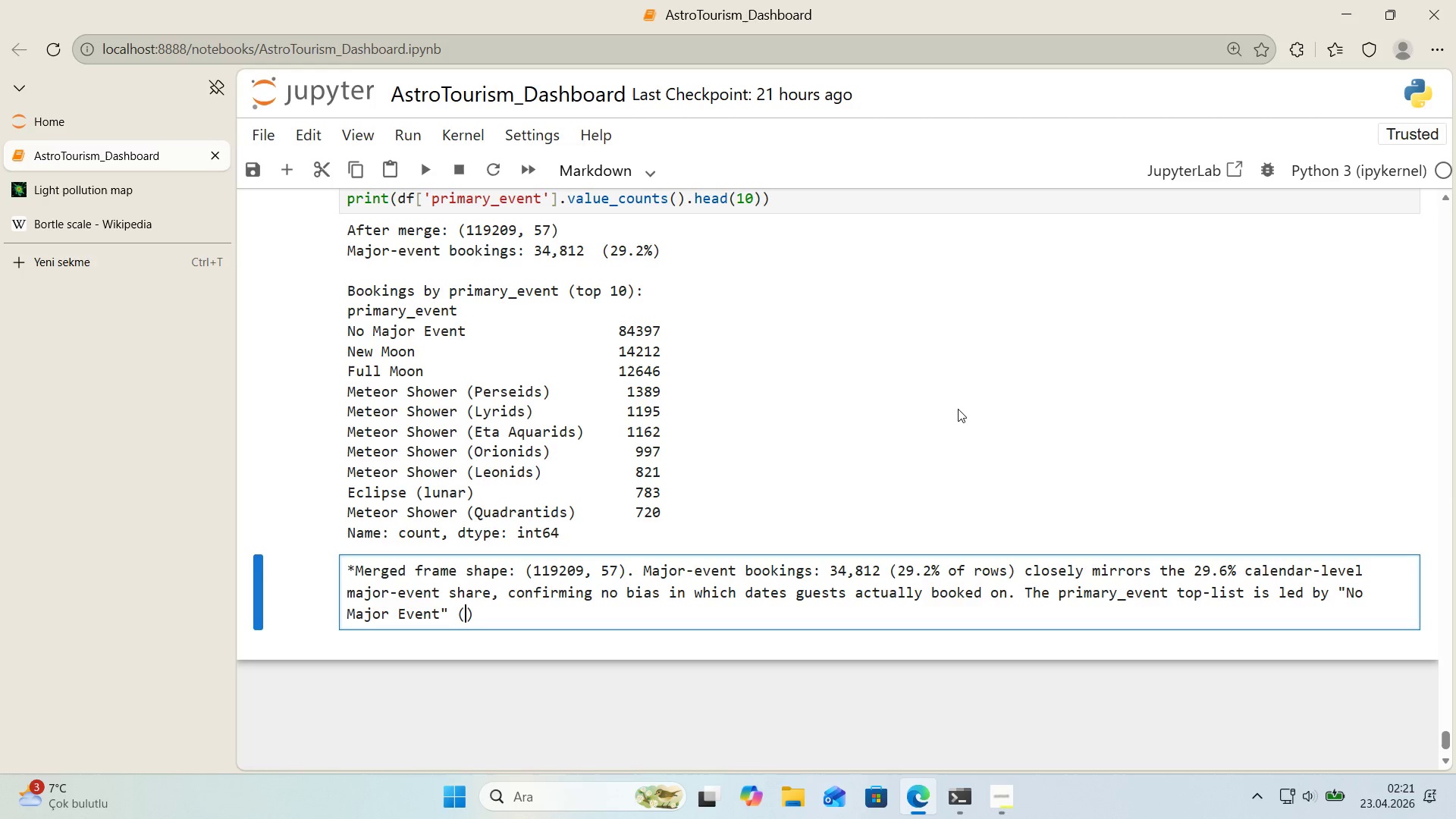 
key(ArrowLeft)
 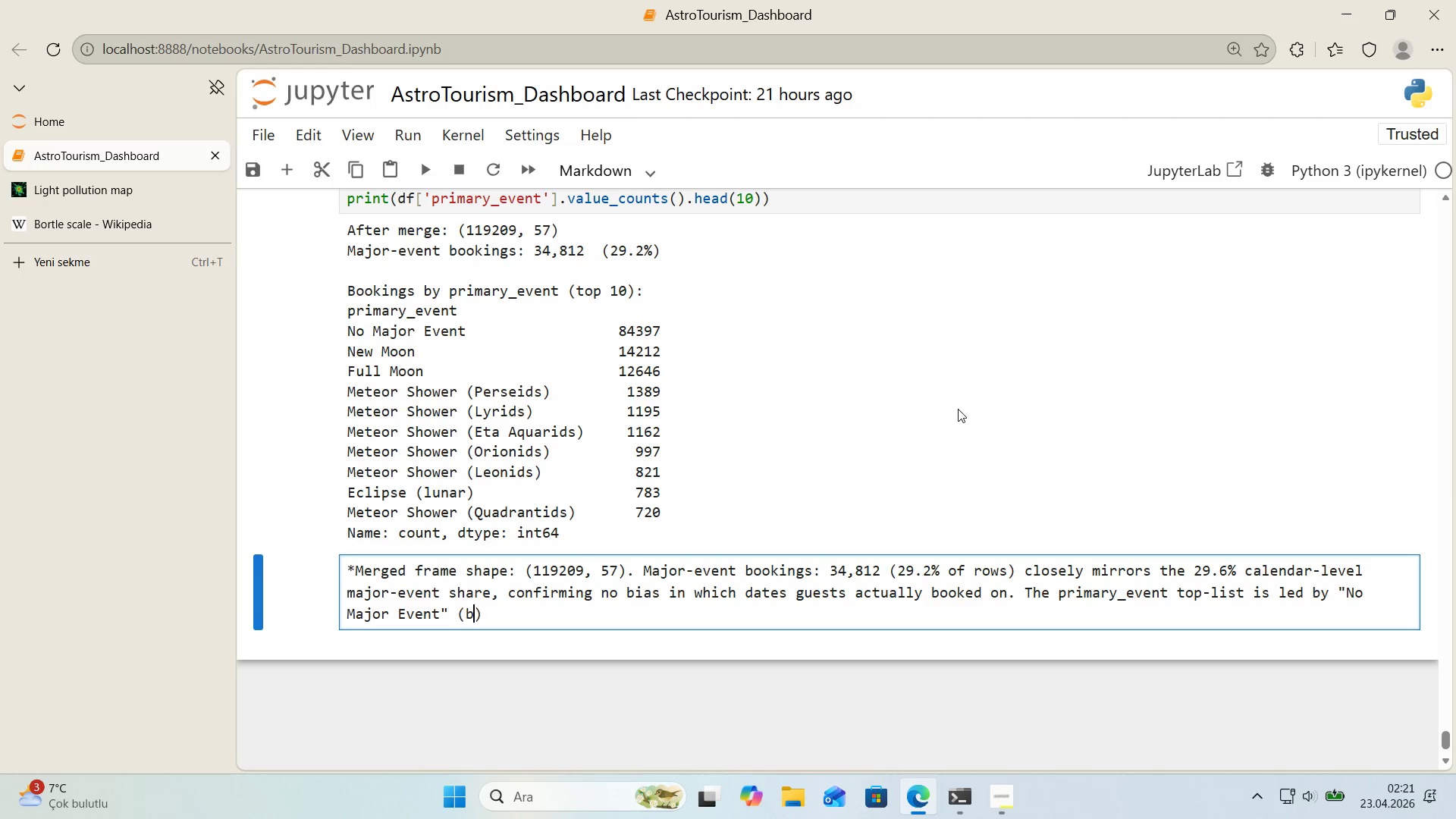 
type(basel'ne 84,397)
 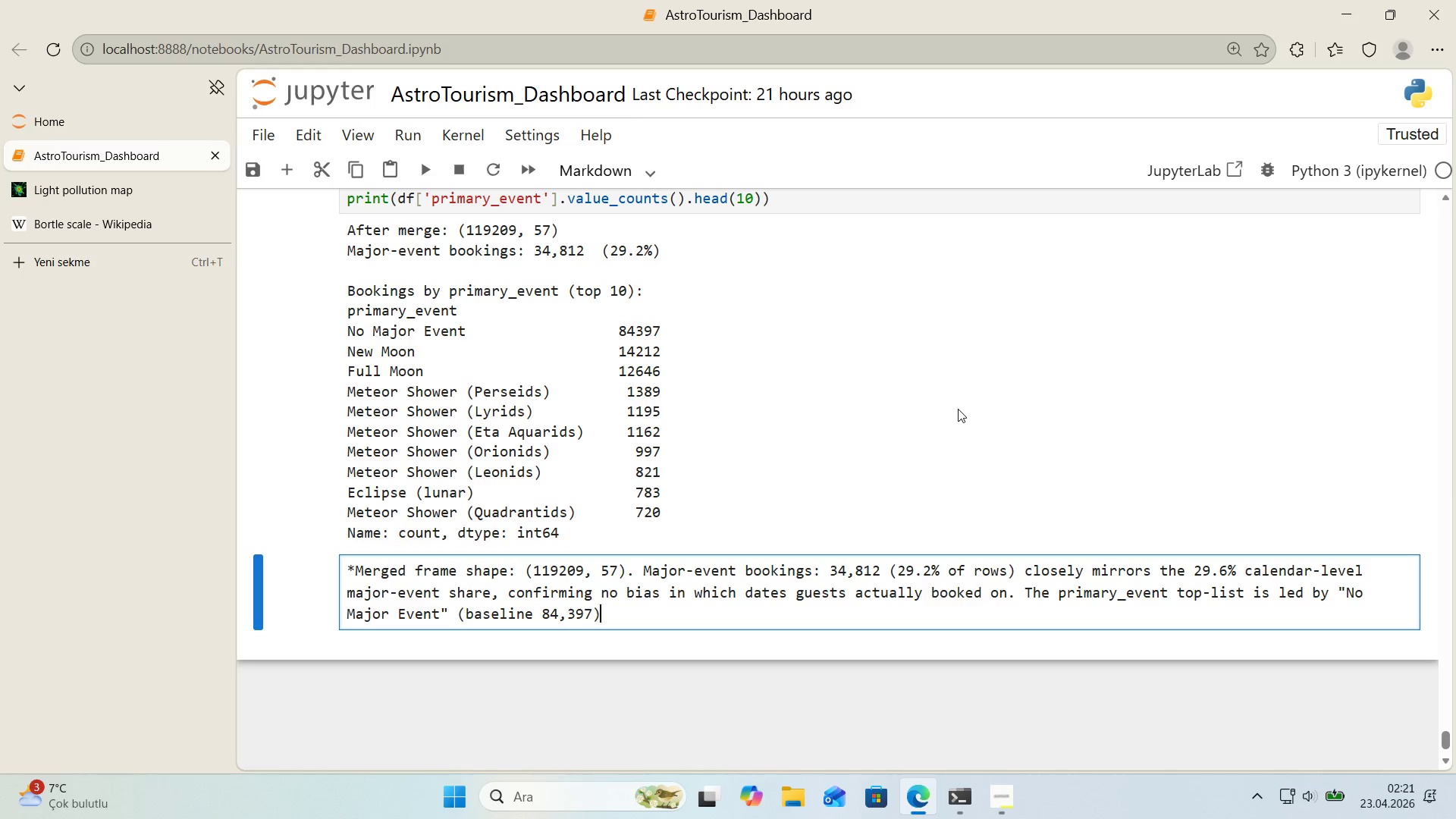 
key(ArrowRight)
 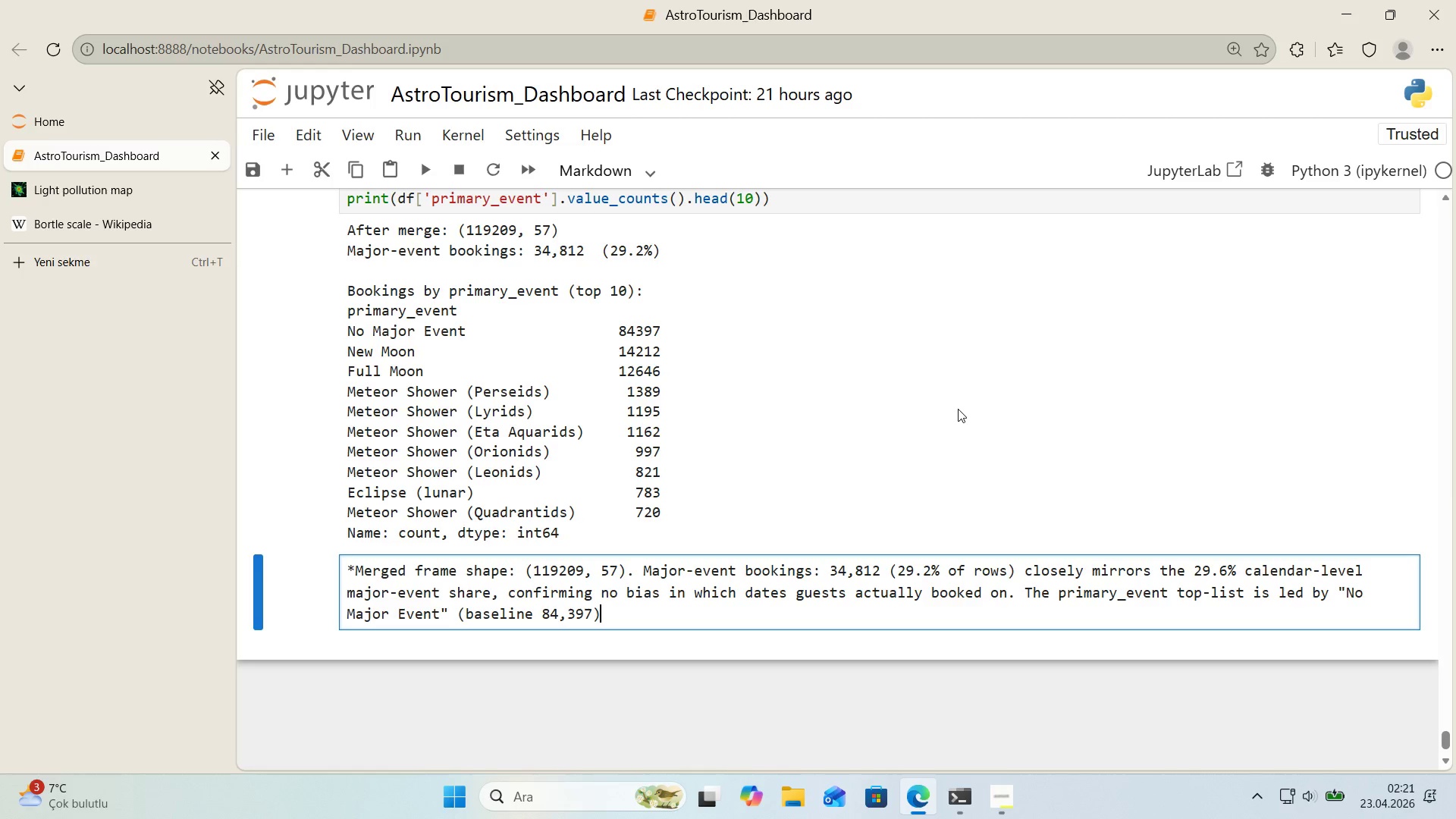 
type( followerd)
key(Backspace)
key(Backspace)
type(d by New Moon *()
 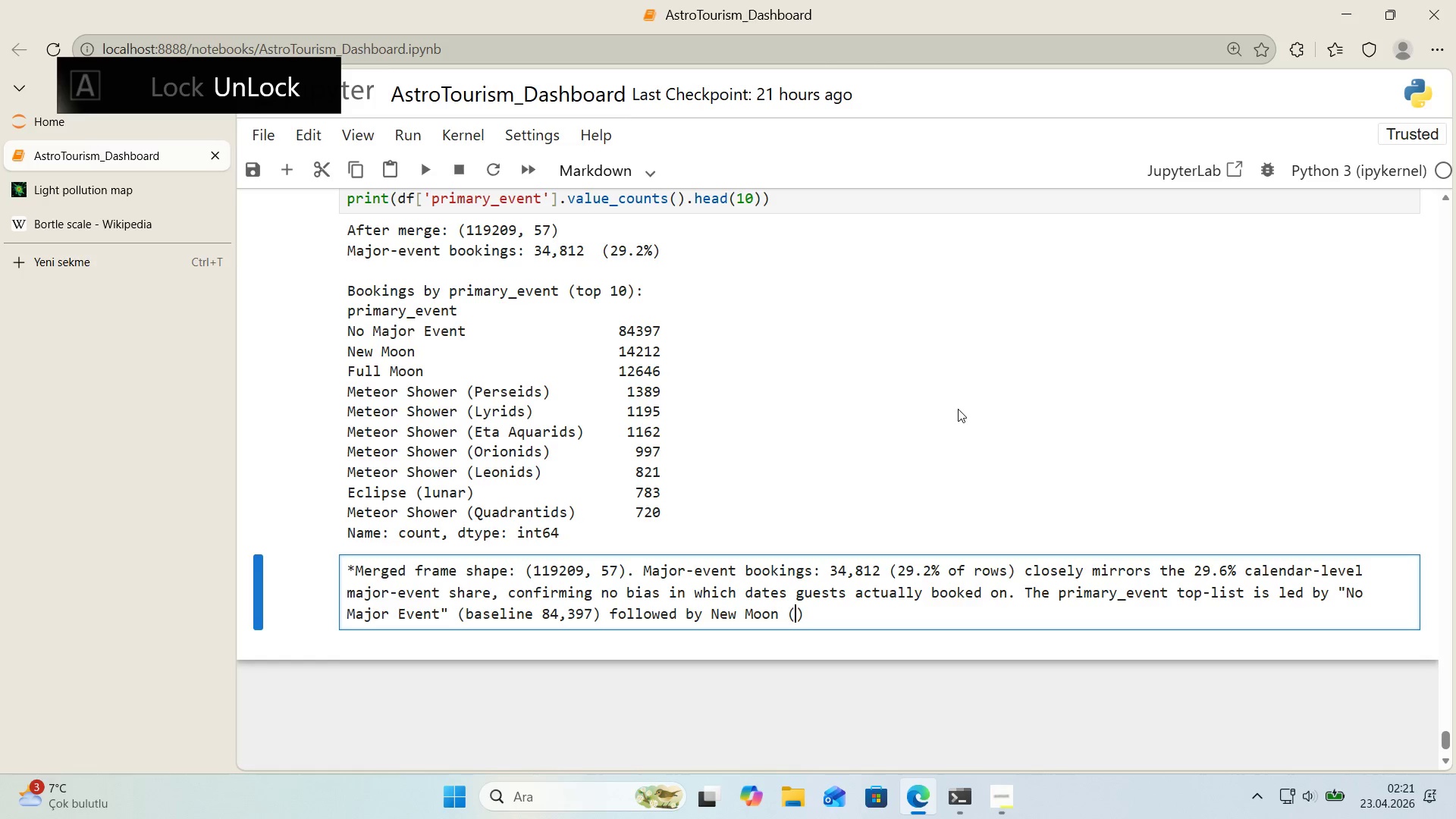 
 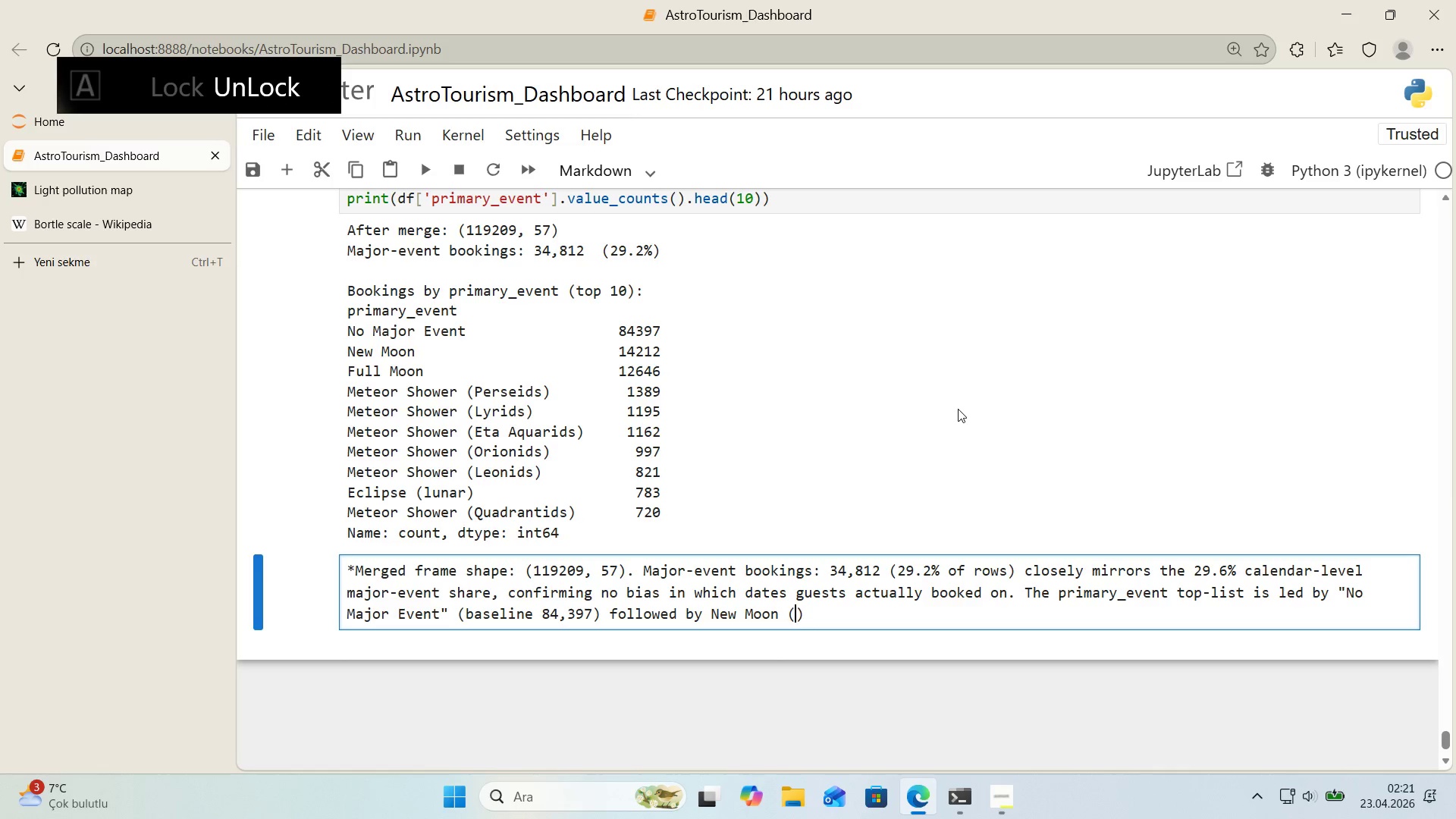 
key(ArrowLeft)
 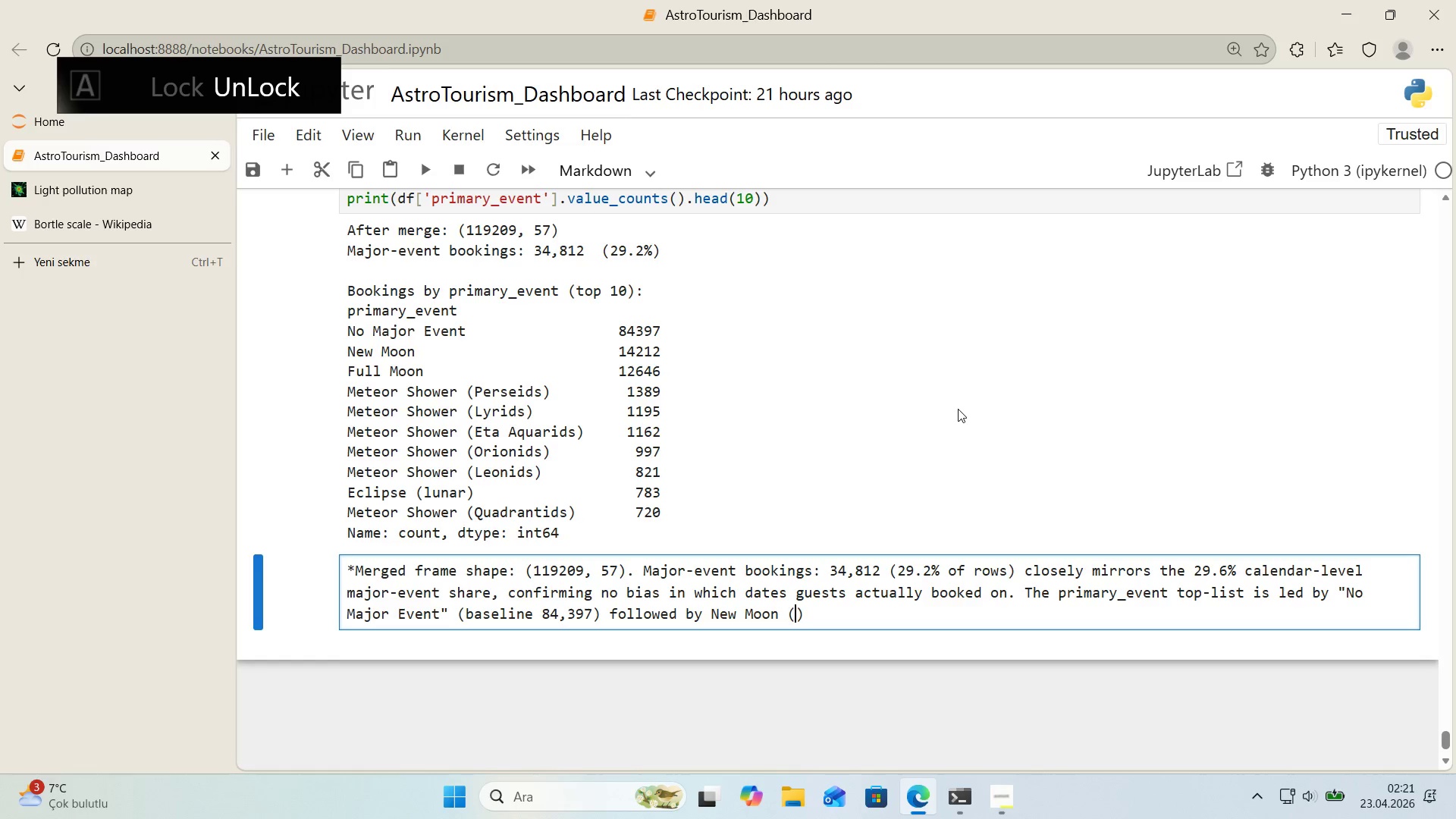 
type(14,212)
 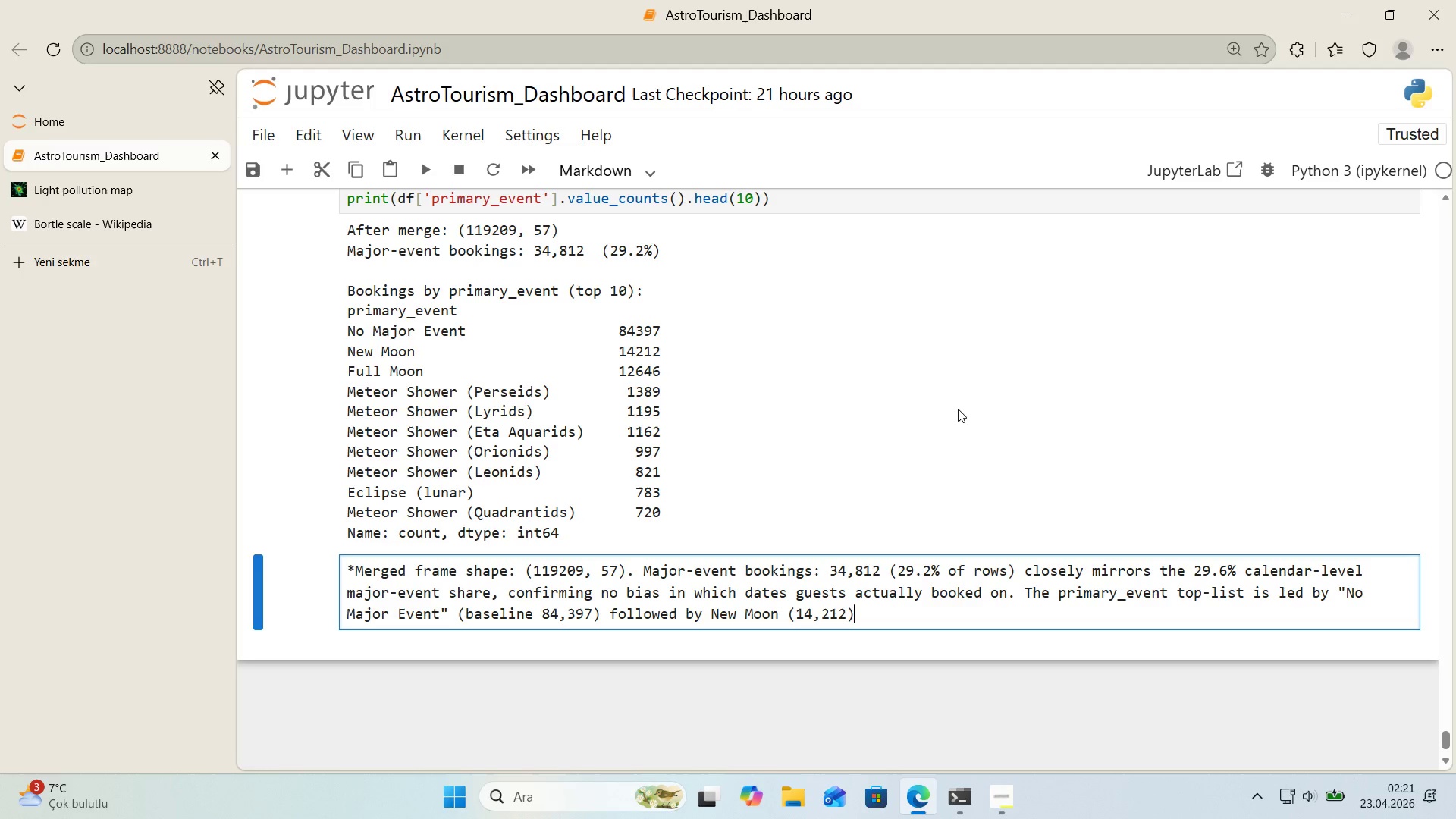 
key(ArrowRight)
 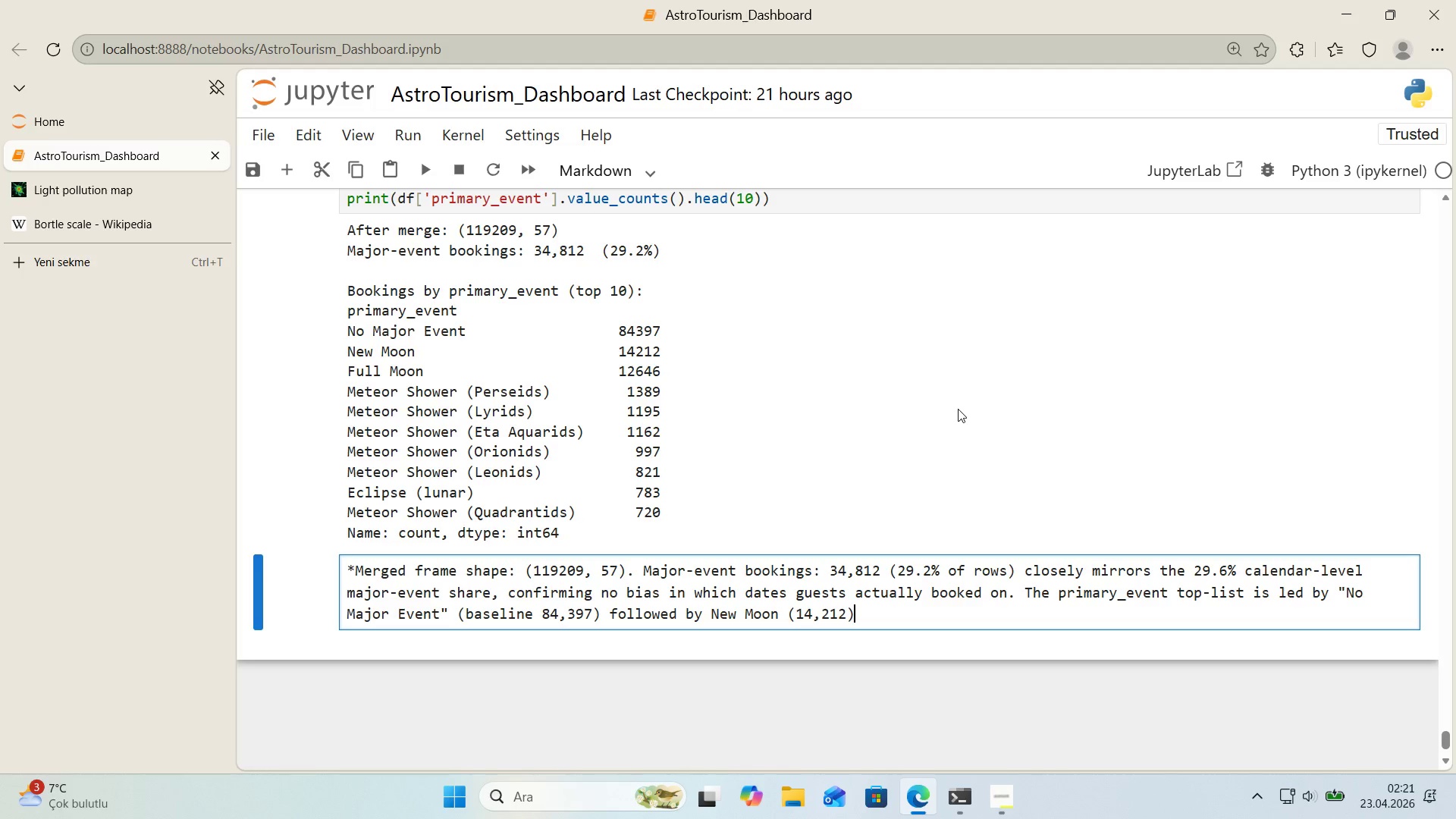 
type( and Full Moon *()
 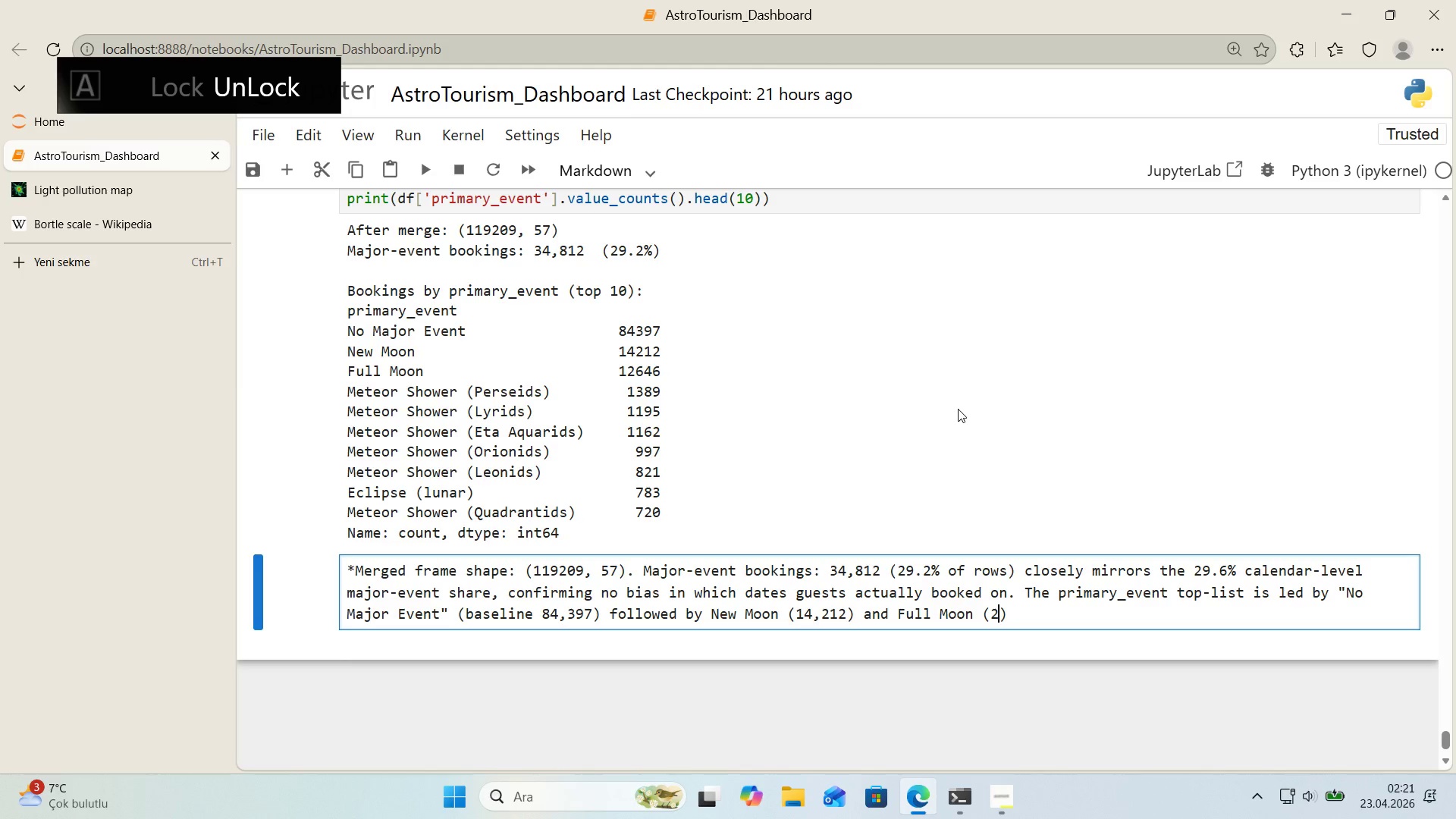 
 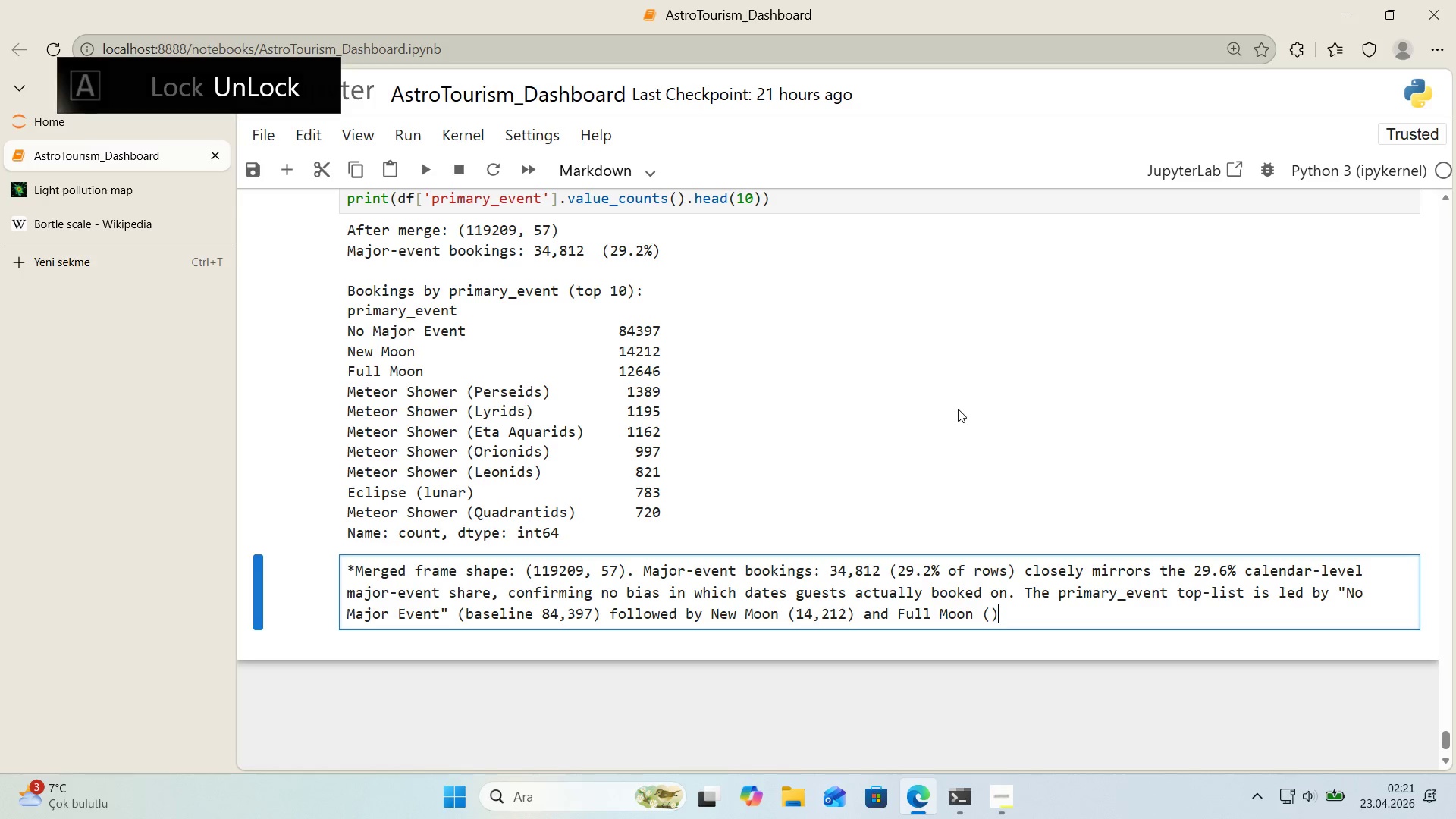 
key(ArrowLeft)
 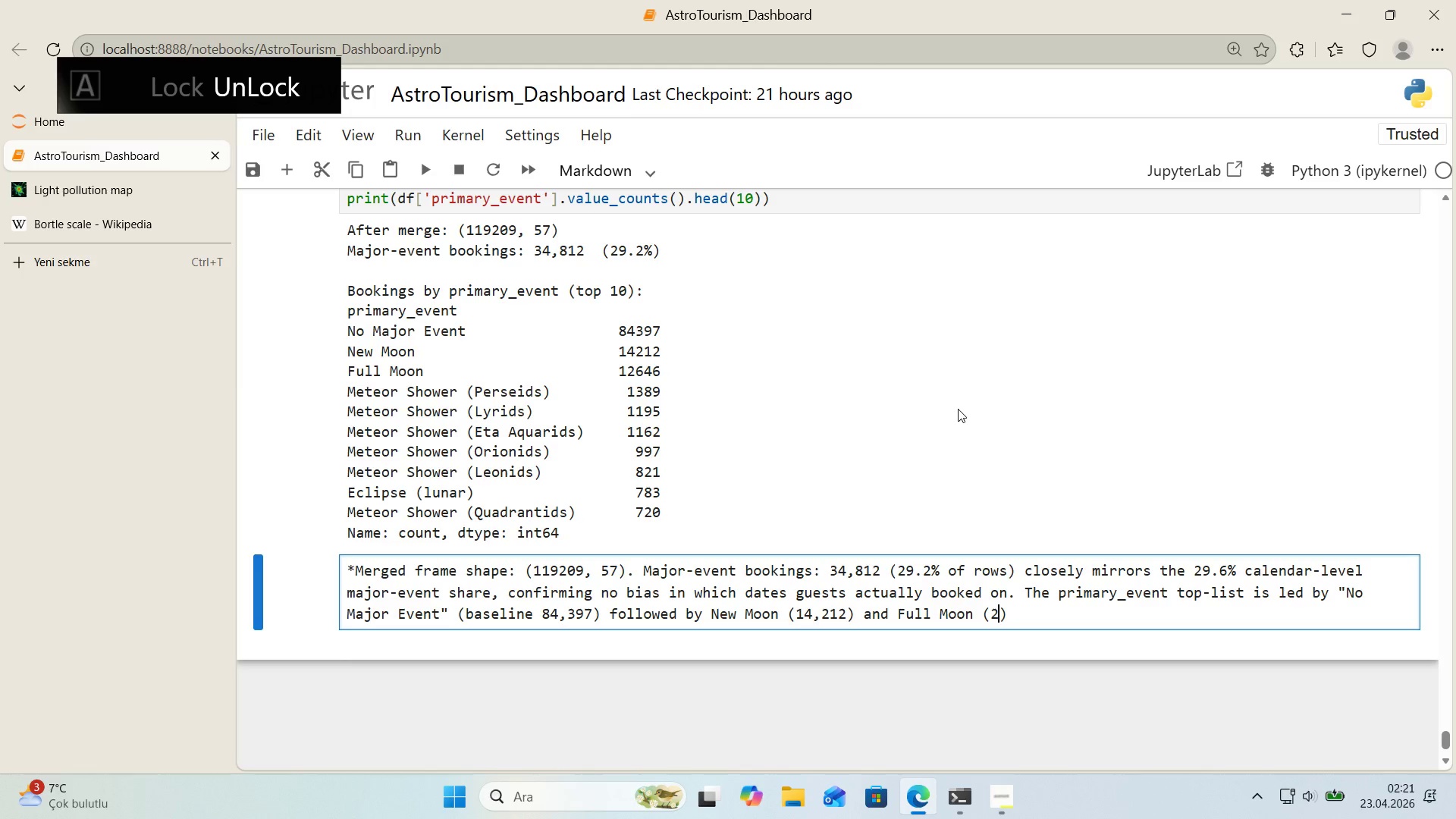 
type(21)
key(Backspace)
key(Backspace)
type(12,646)
 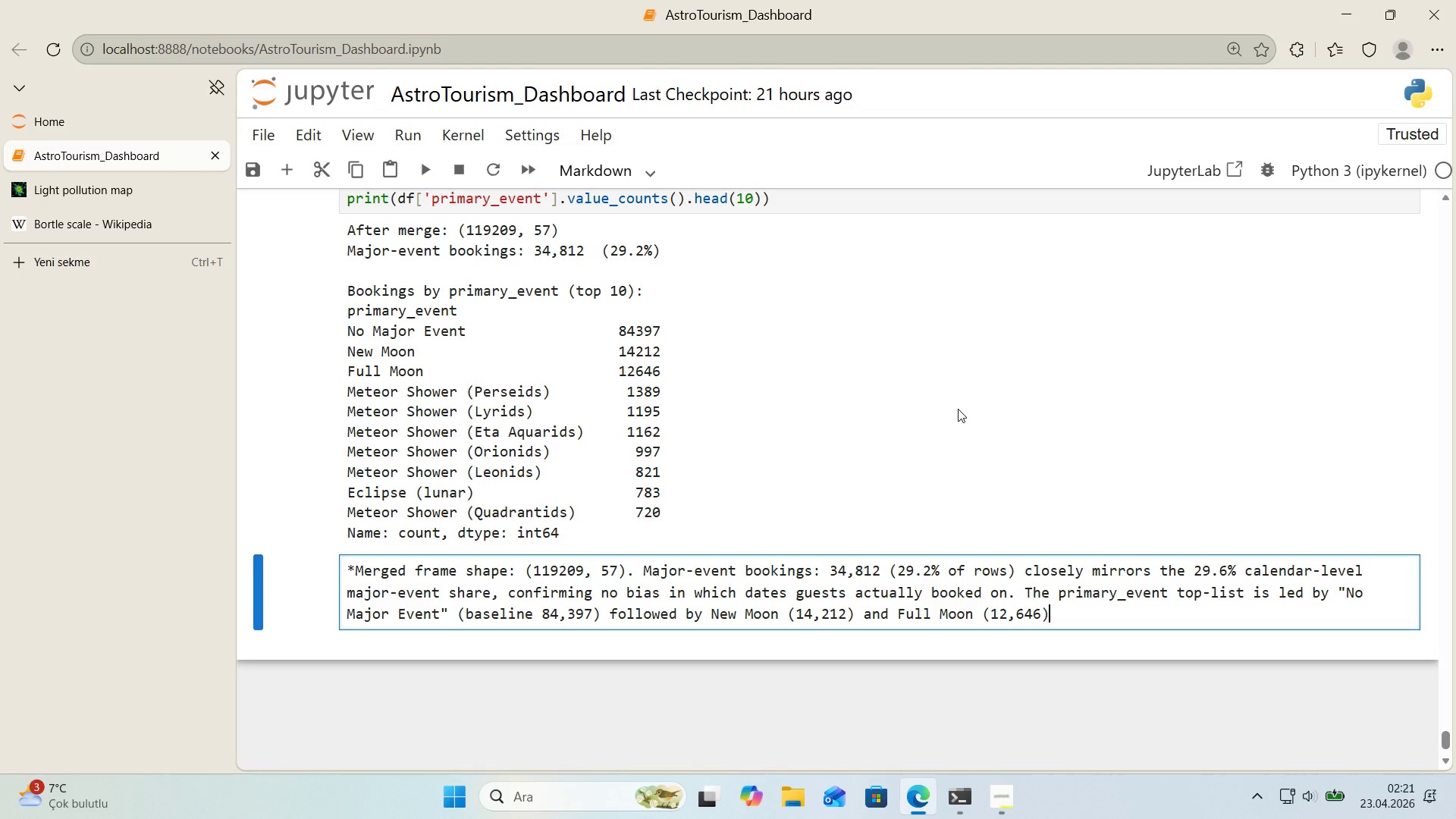 
key(ArrowRight)
 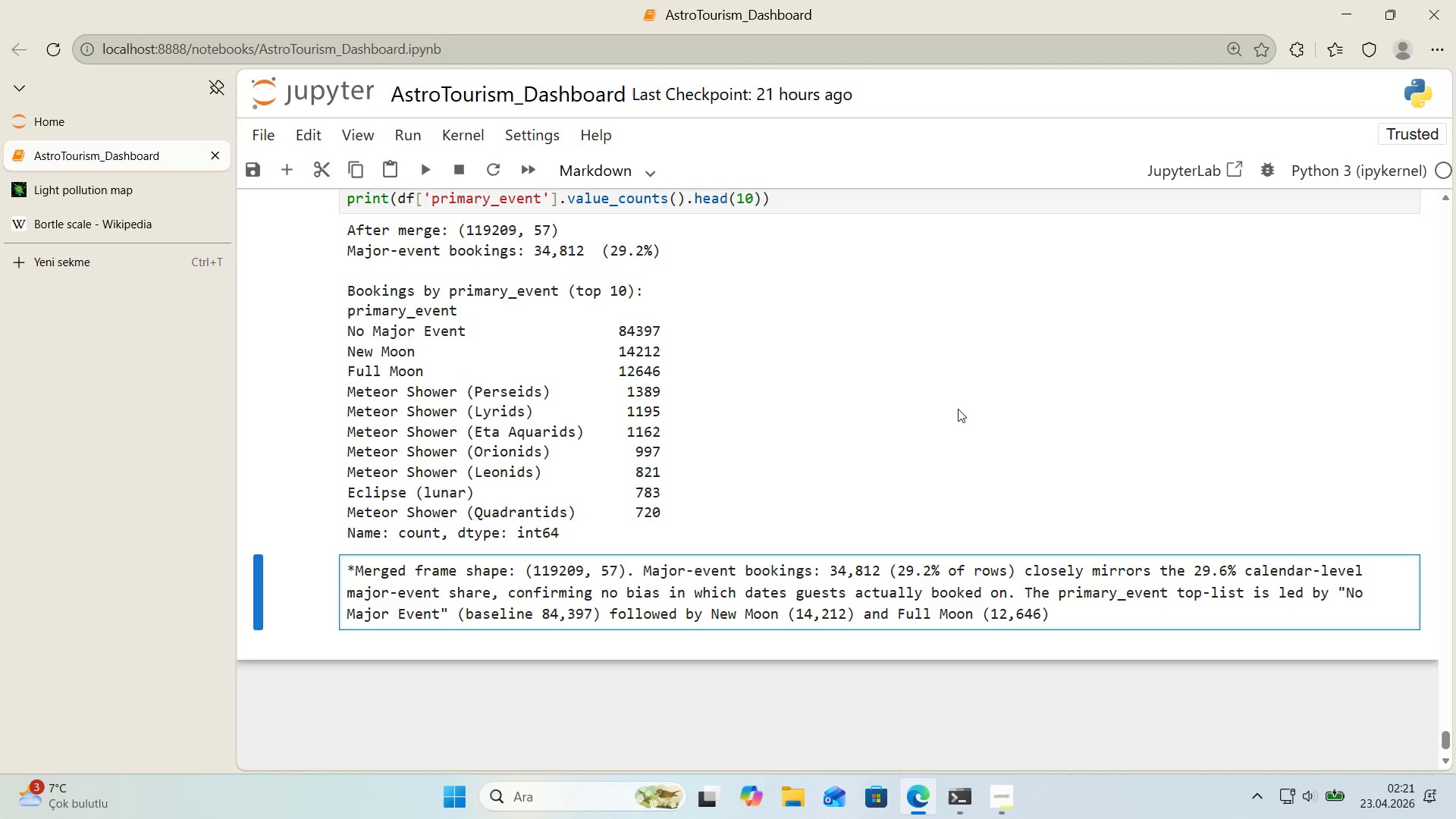 
type( expected g'ben )
key(Backspace)
key(Backspace)
key(Backspace)
key(Backspace)
type(ven these phases recur every 2)
key(Backspace)
 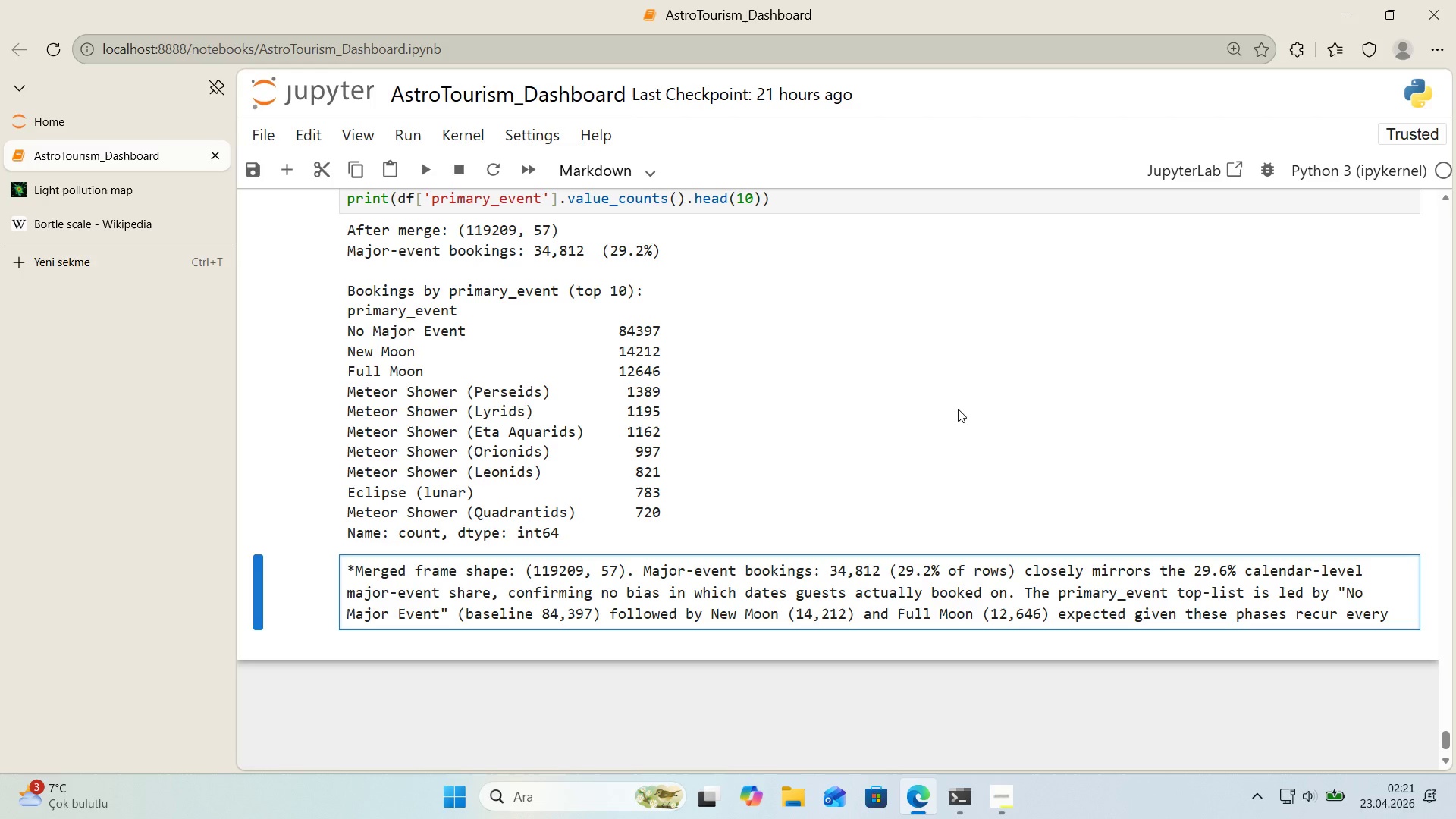 
hold_key(key=AltRight, duration=0.41)
 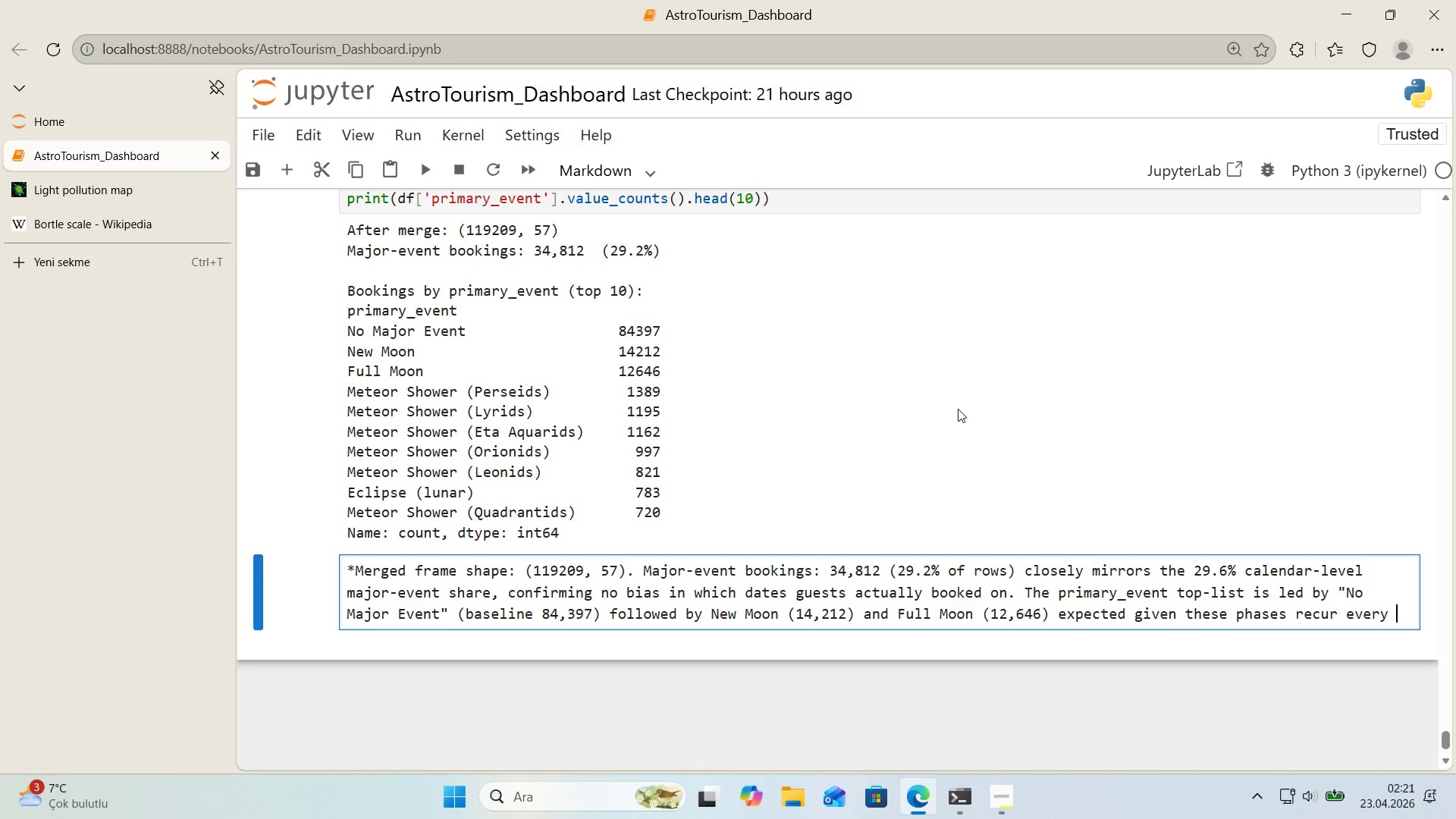 
hold_key(key=ControlLeft, duration=0.41)
 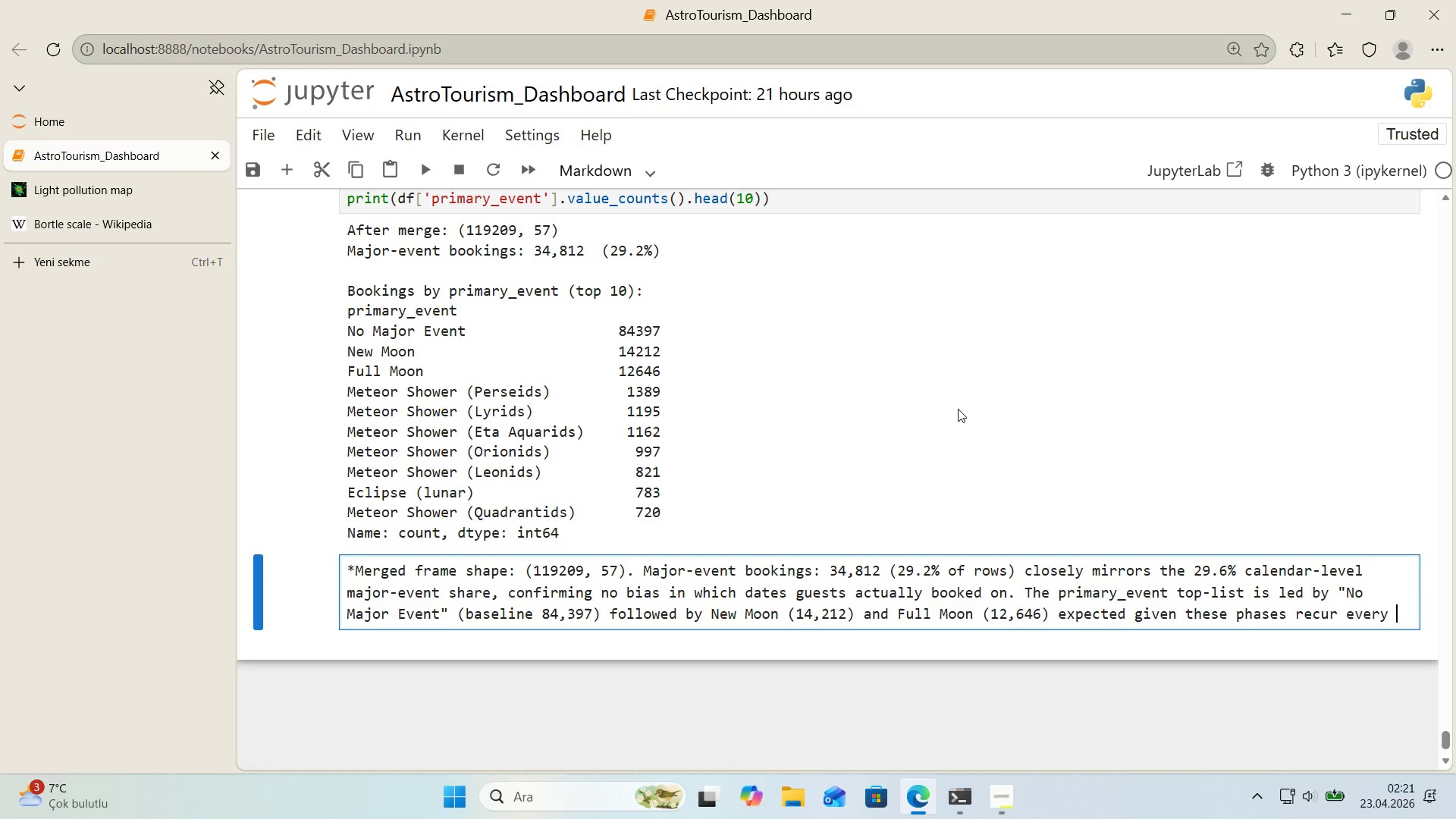 
key(Alt+Control+Comma)
 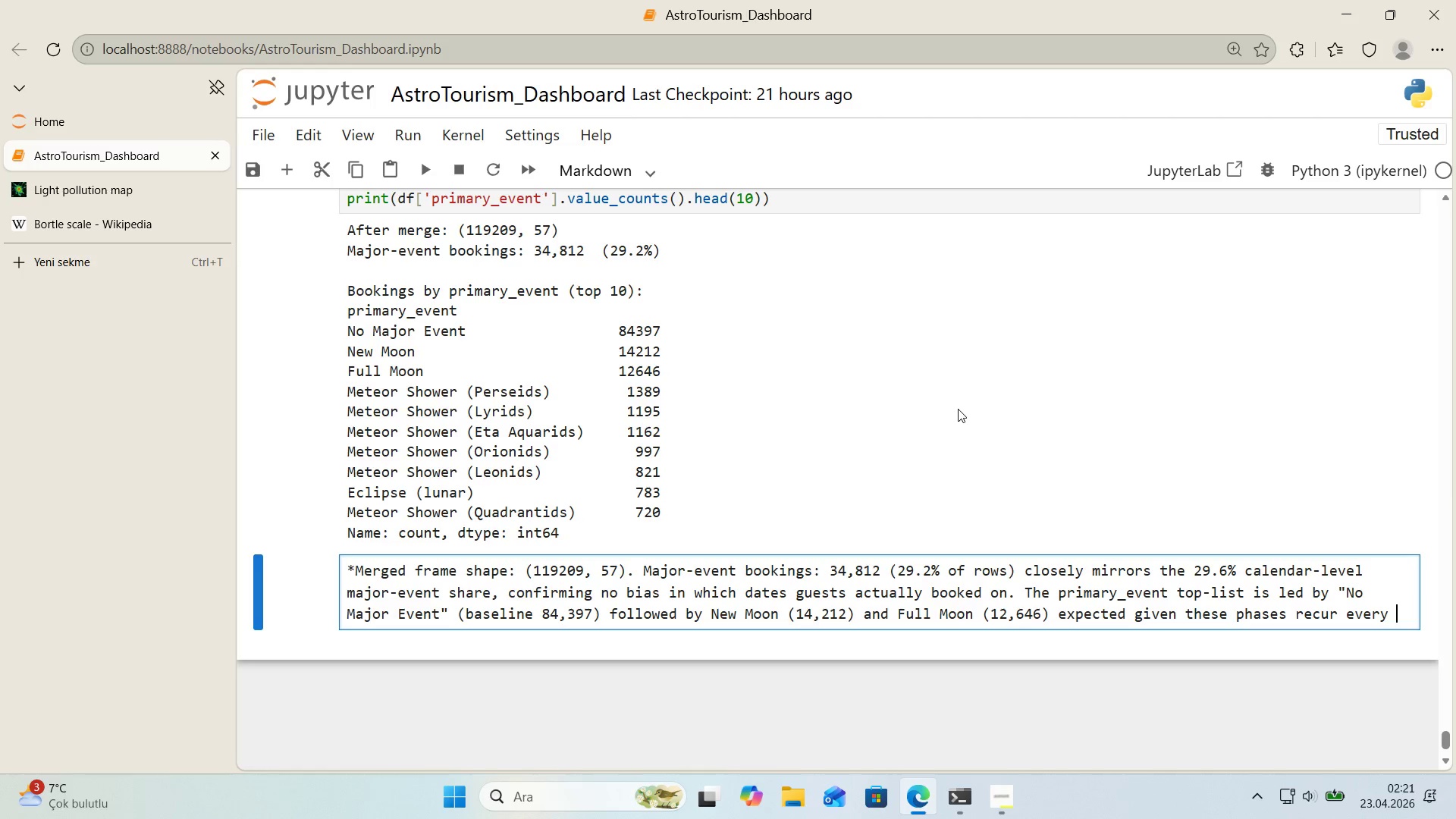 
key(Backspace)
 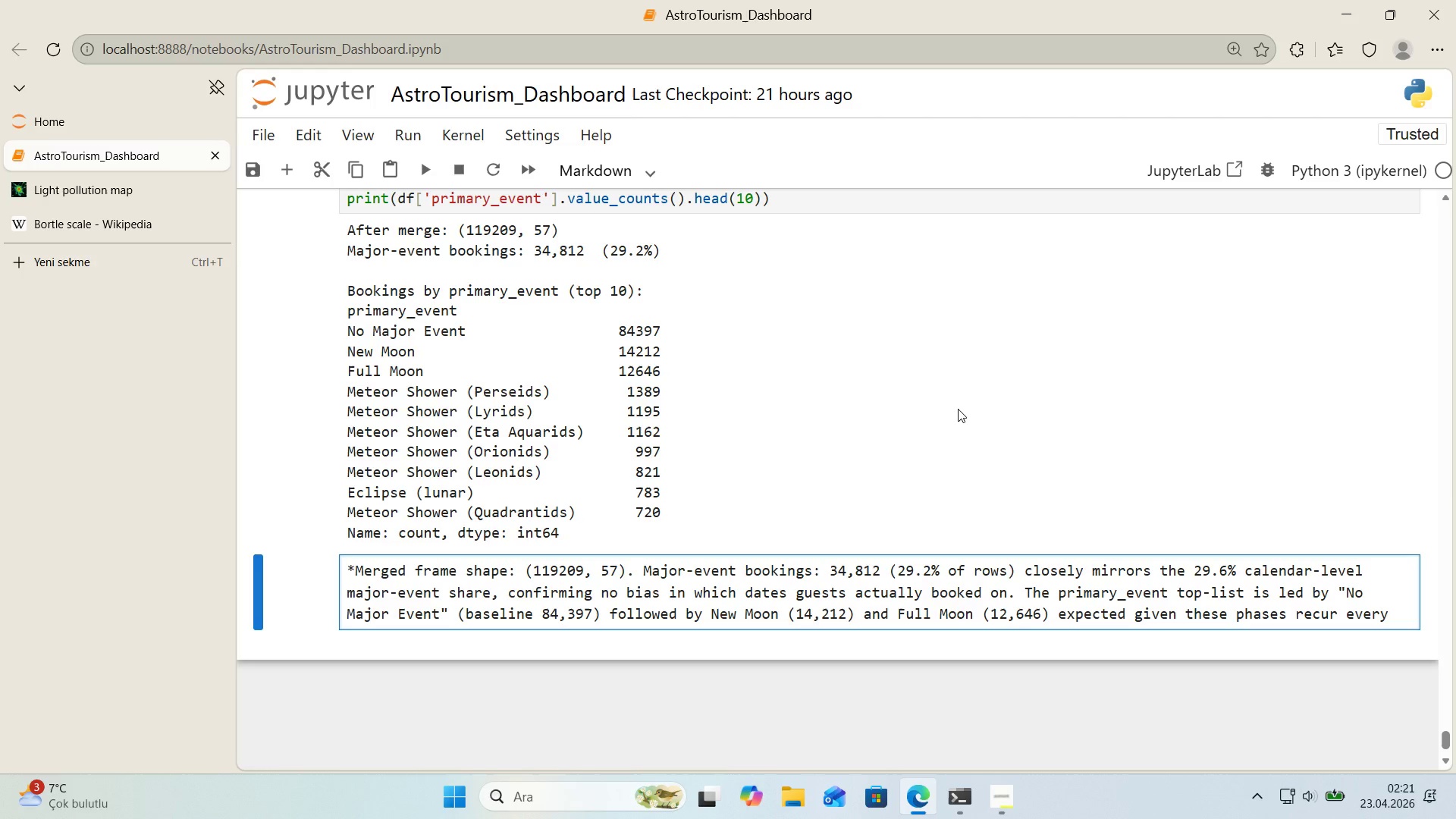 
key(Space)
 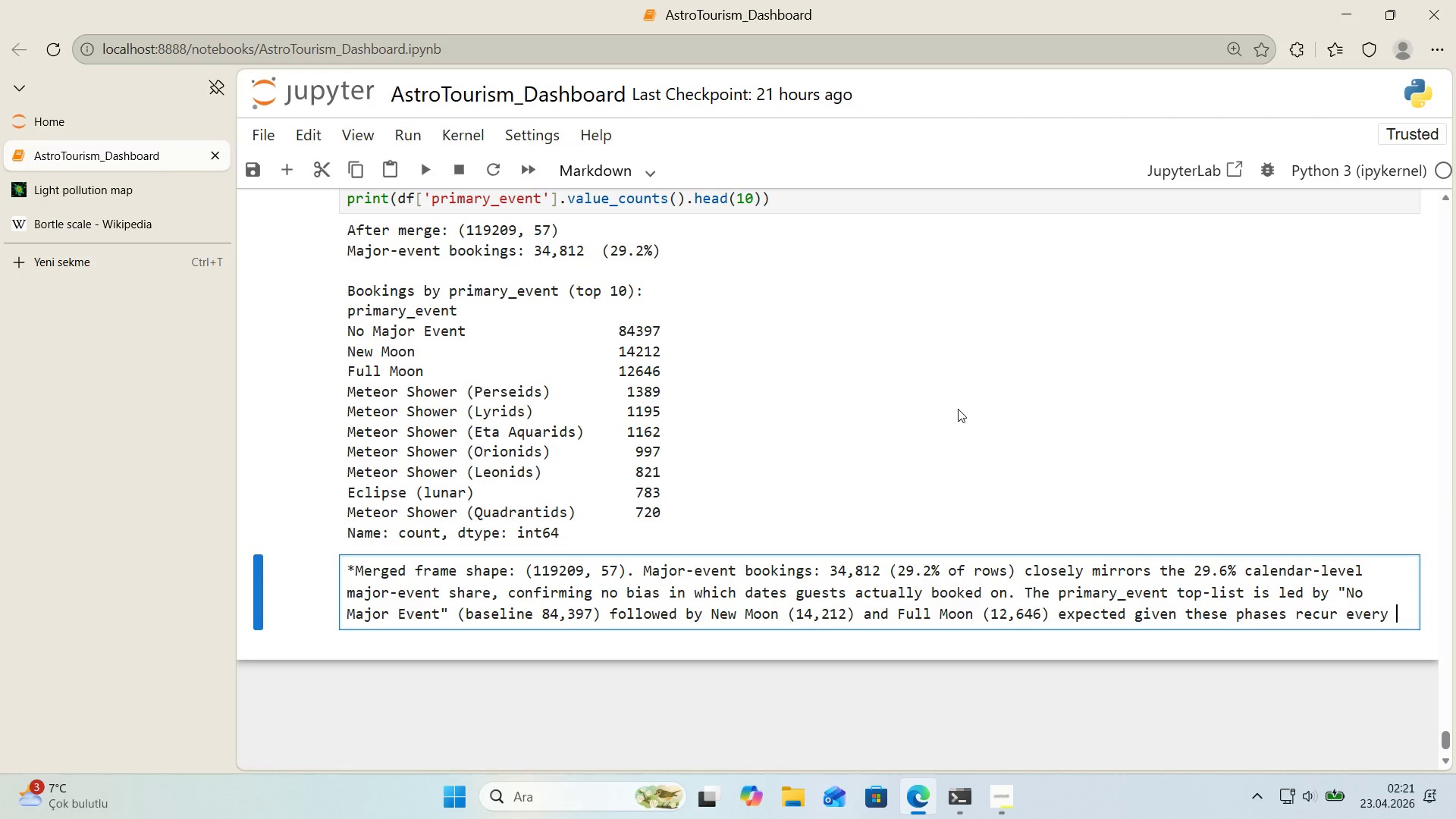 
key(Alt+Control+BracketRight)
 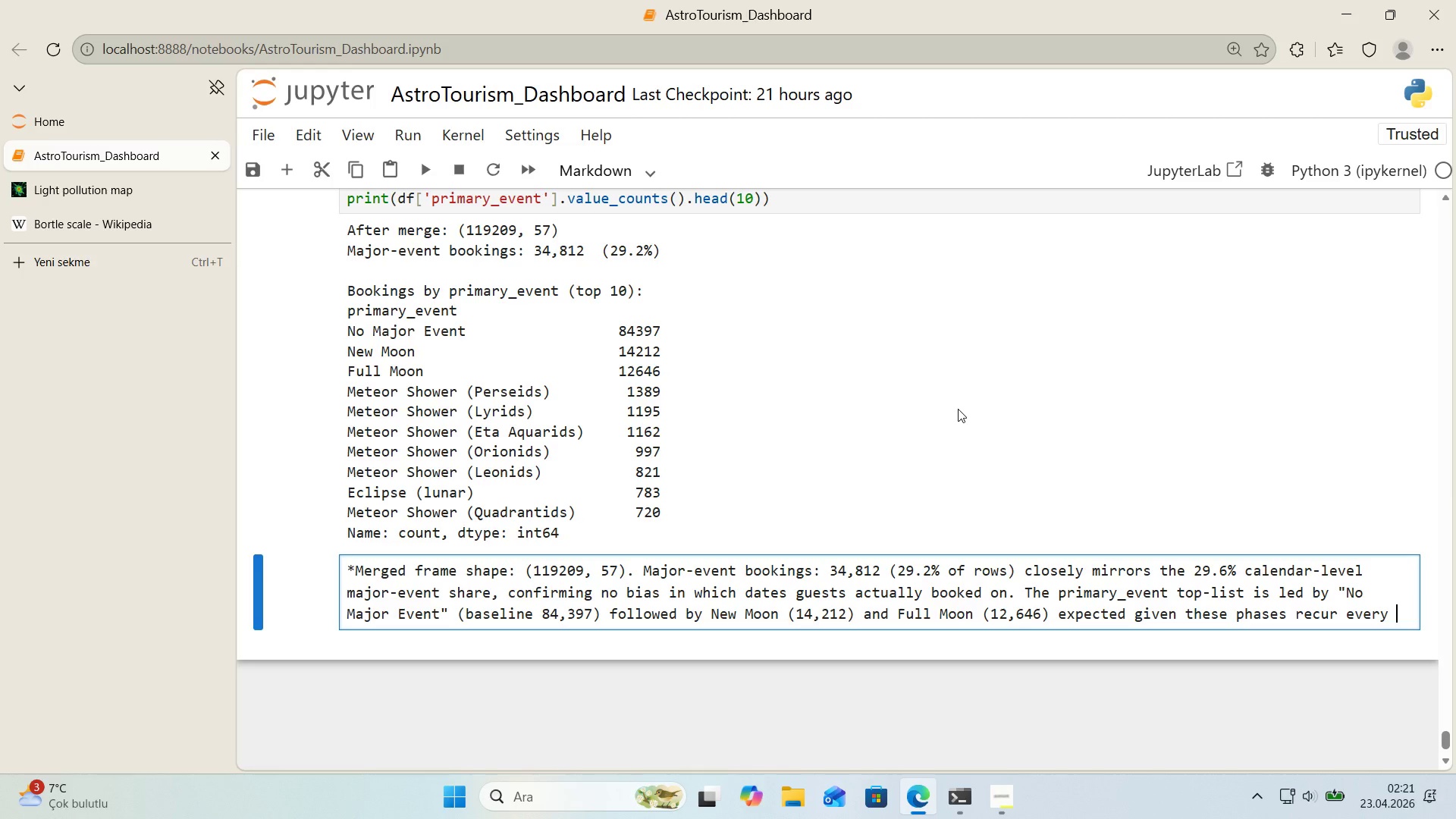 
type(29.5 days, g'v'ng them far more calendar cco)
key(Backspace)
key(Backspace)
key(Backspace)
key(Backspace)
type( coverage than showers or ecl'pses. Perse'ds leads th )
key(Backspace)
type(e shower book'ngs at 1,389.*)
 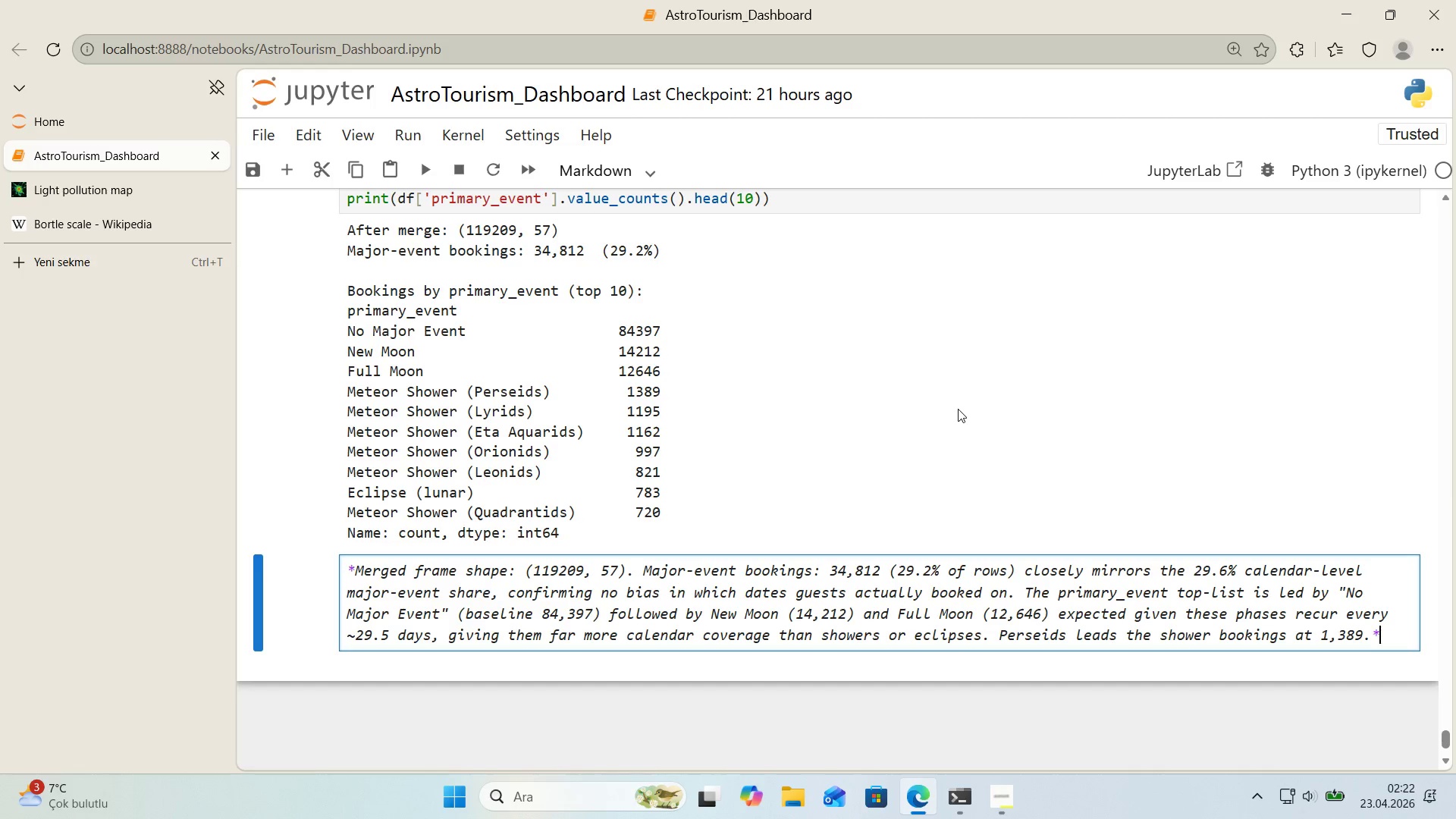 
key(Shift+Enter)
 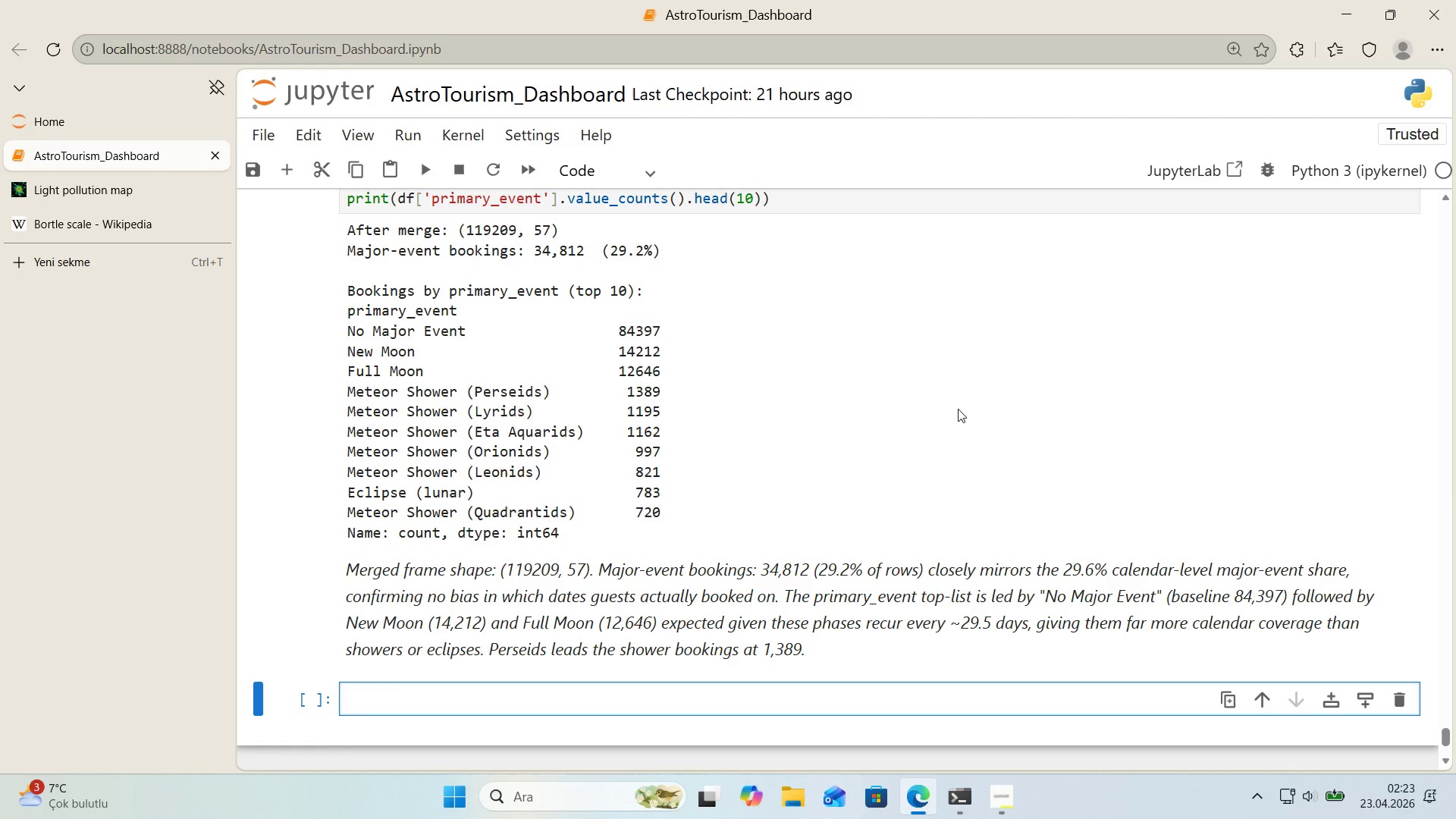 
wait(35.78)
 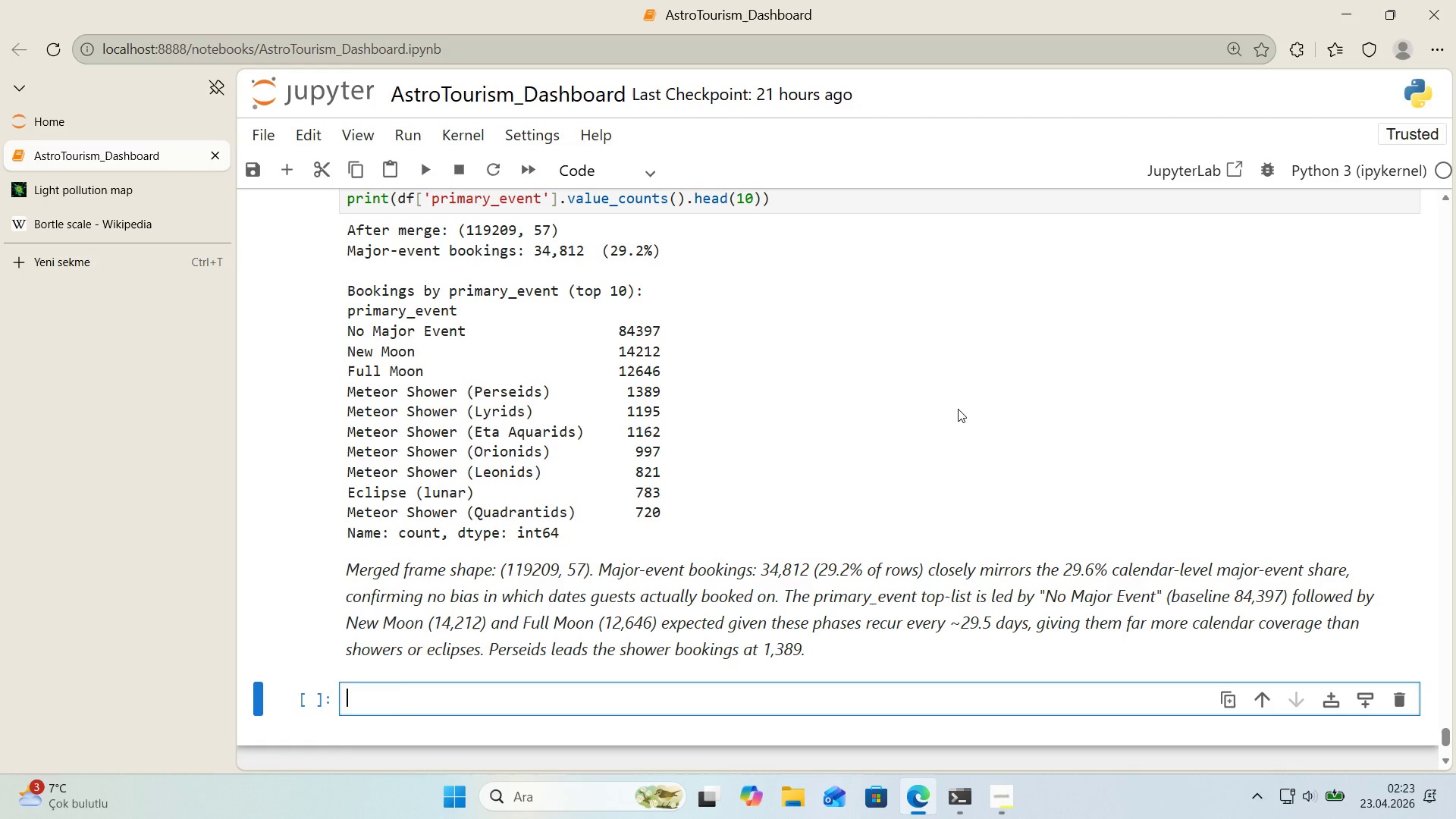 
key(Alt+Control+3)
 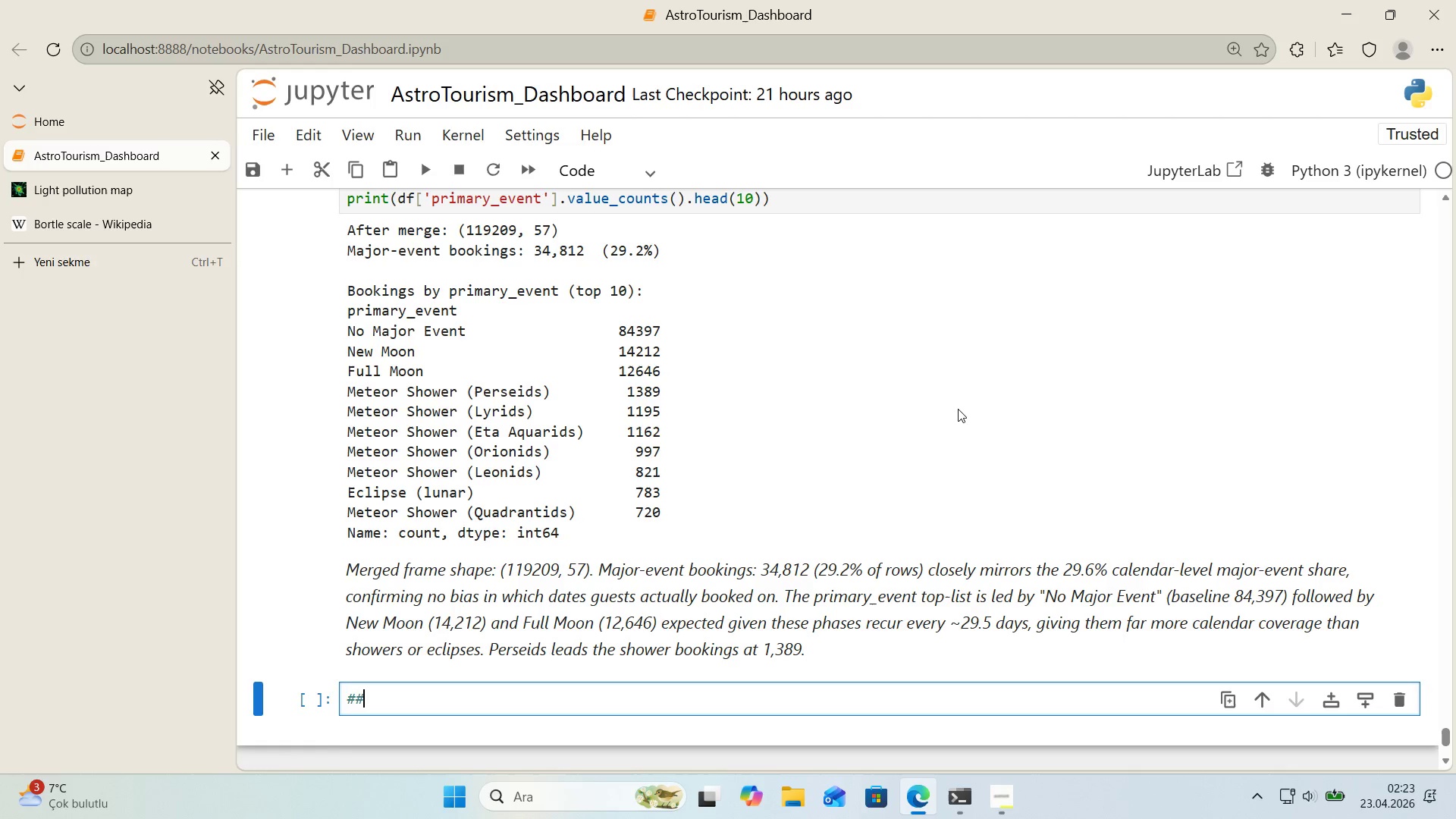 
key(Alt+Control+3)
 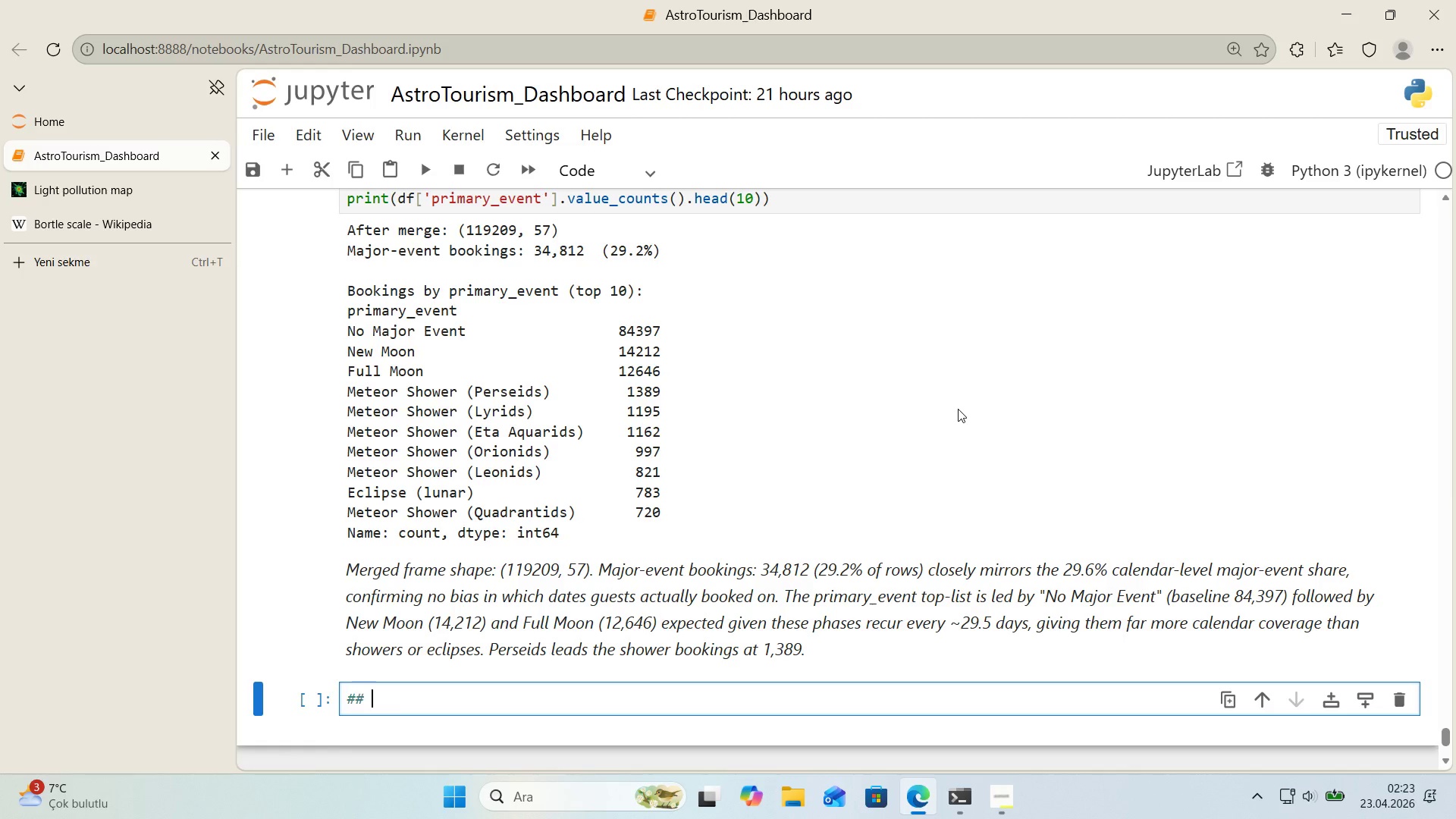 
type( 6. Event Weekend vs Standard Weekend)
 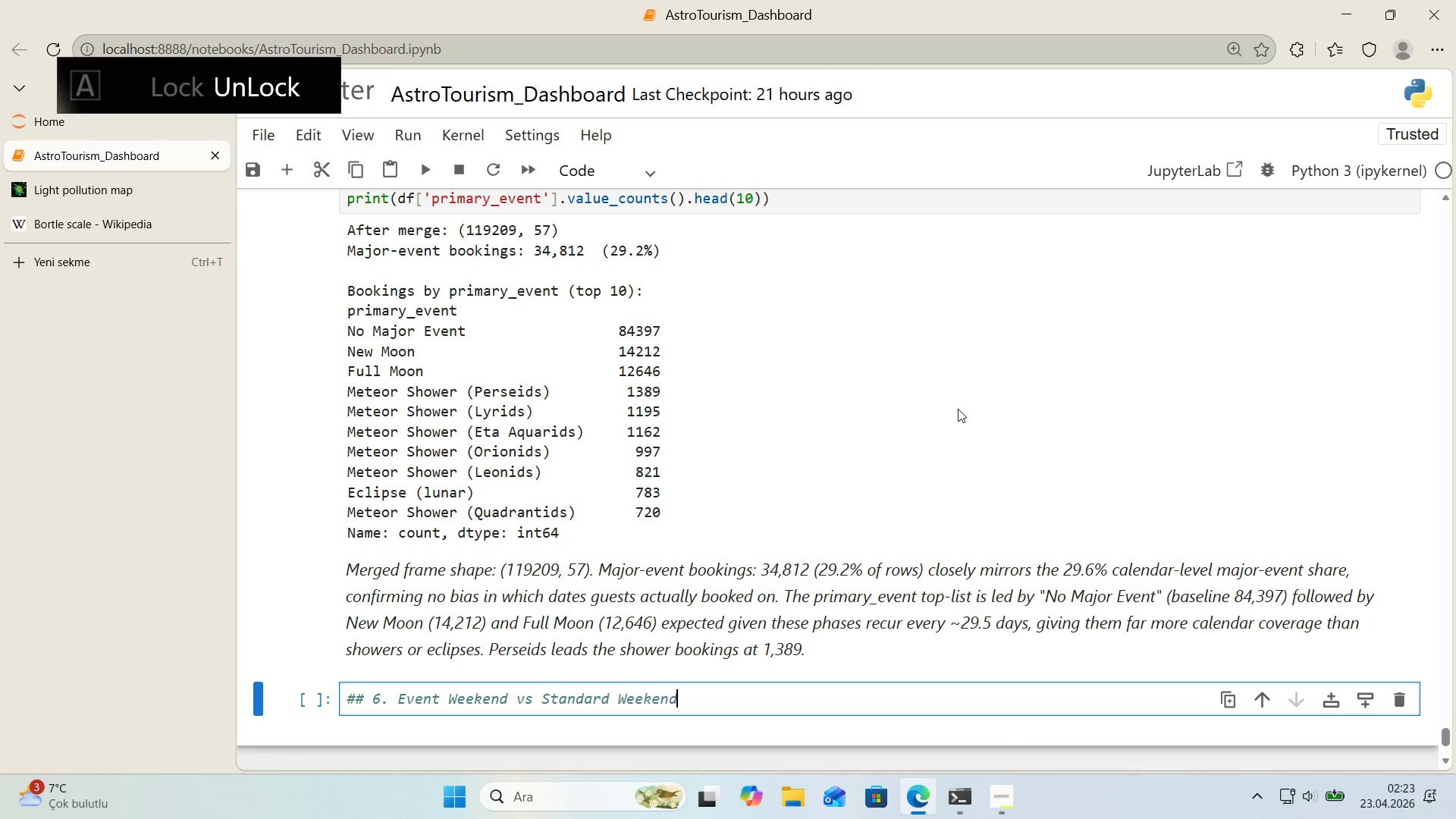 
key(Enter)
 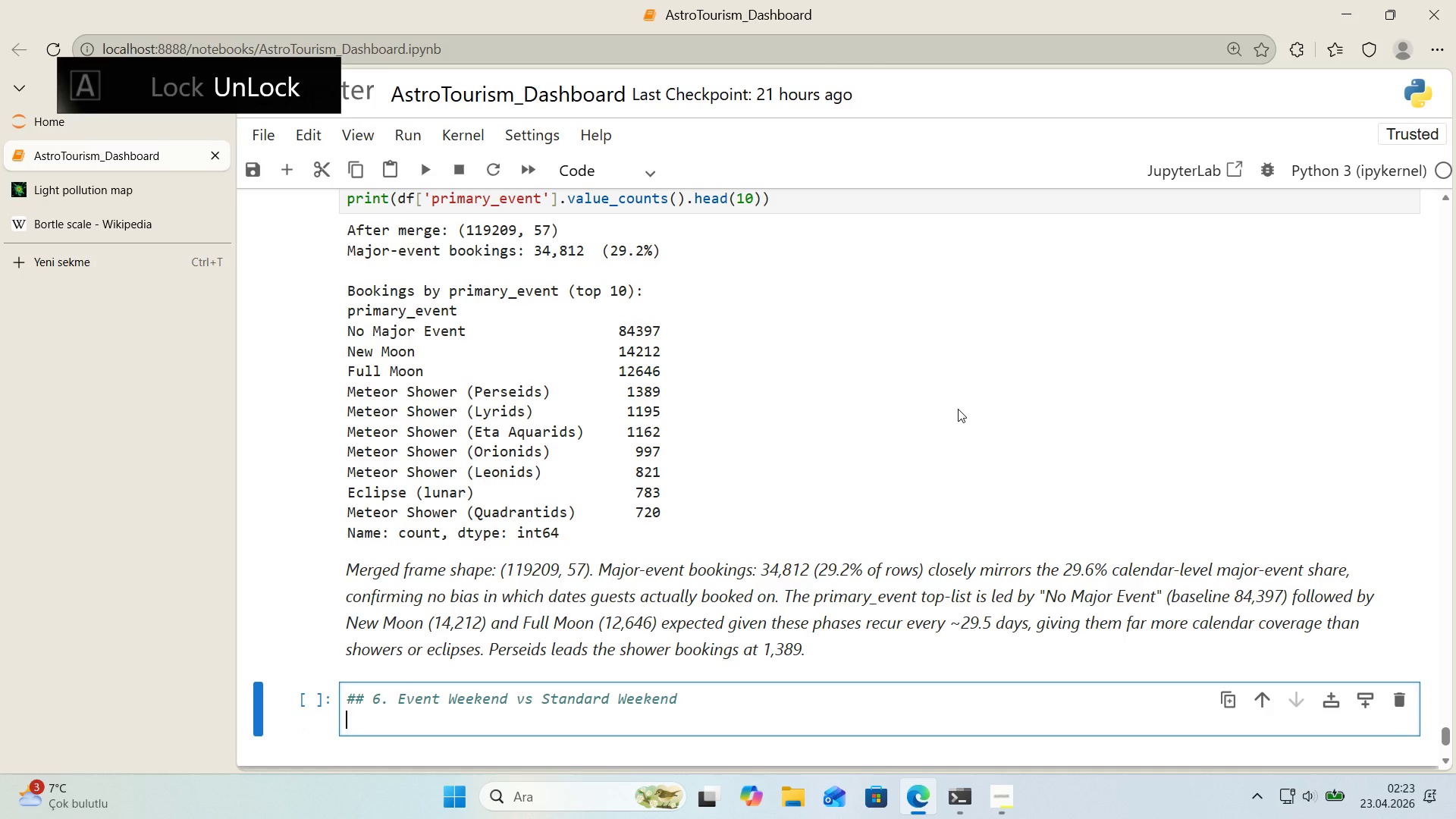 
key(Enter)
 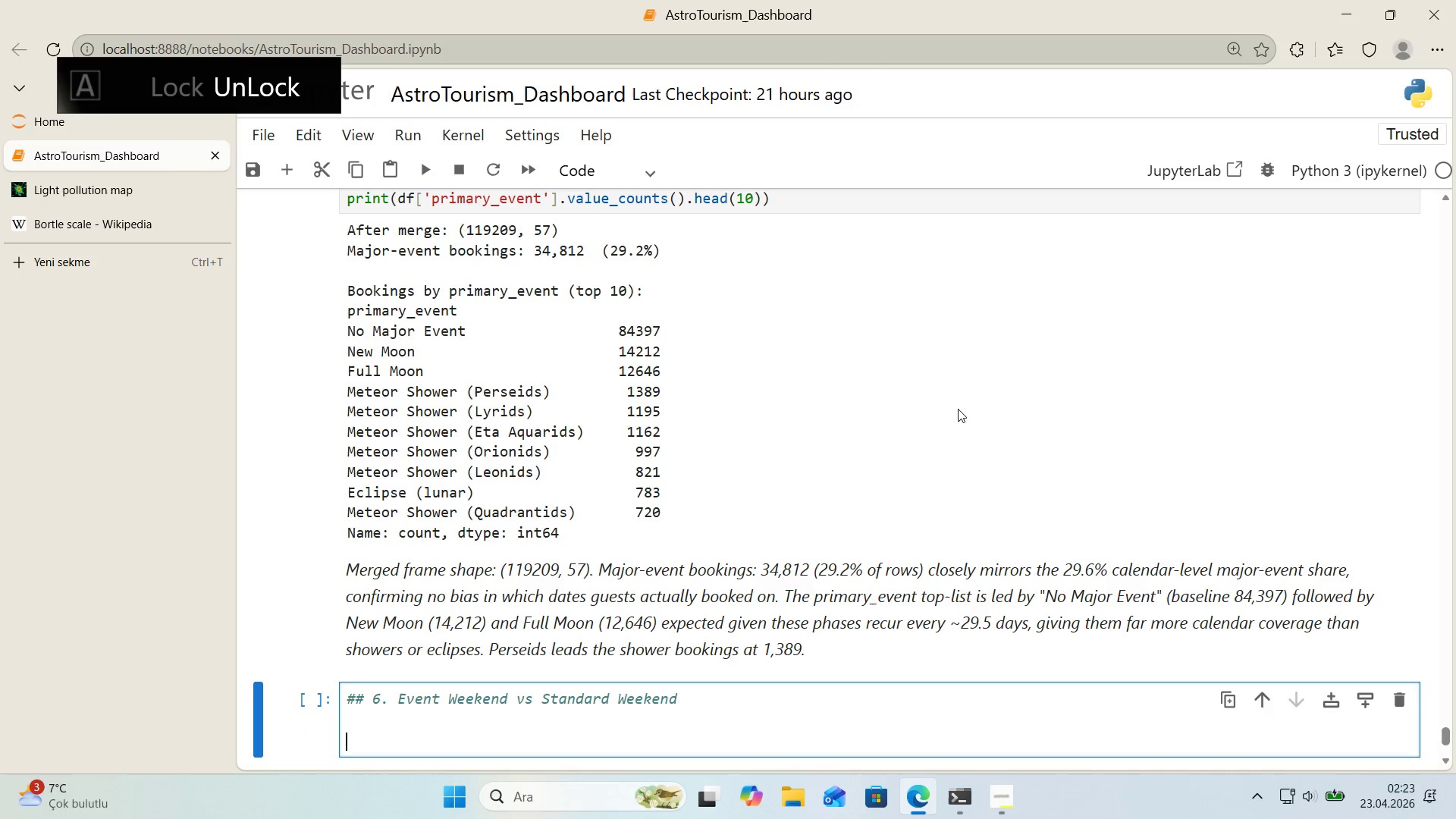 
type(**Dec's'on)
 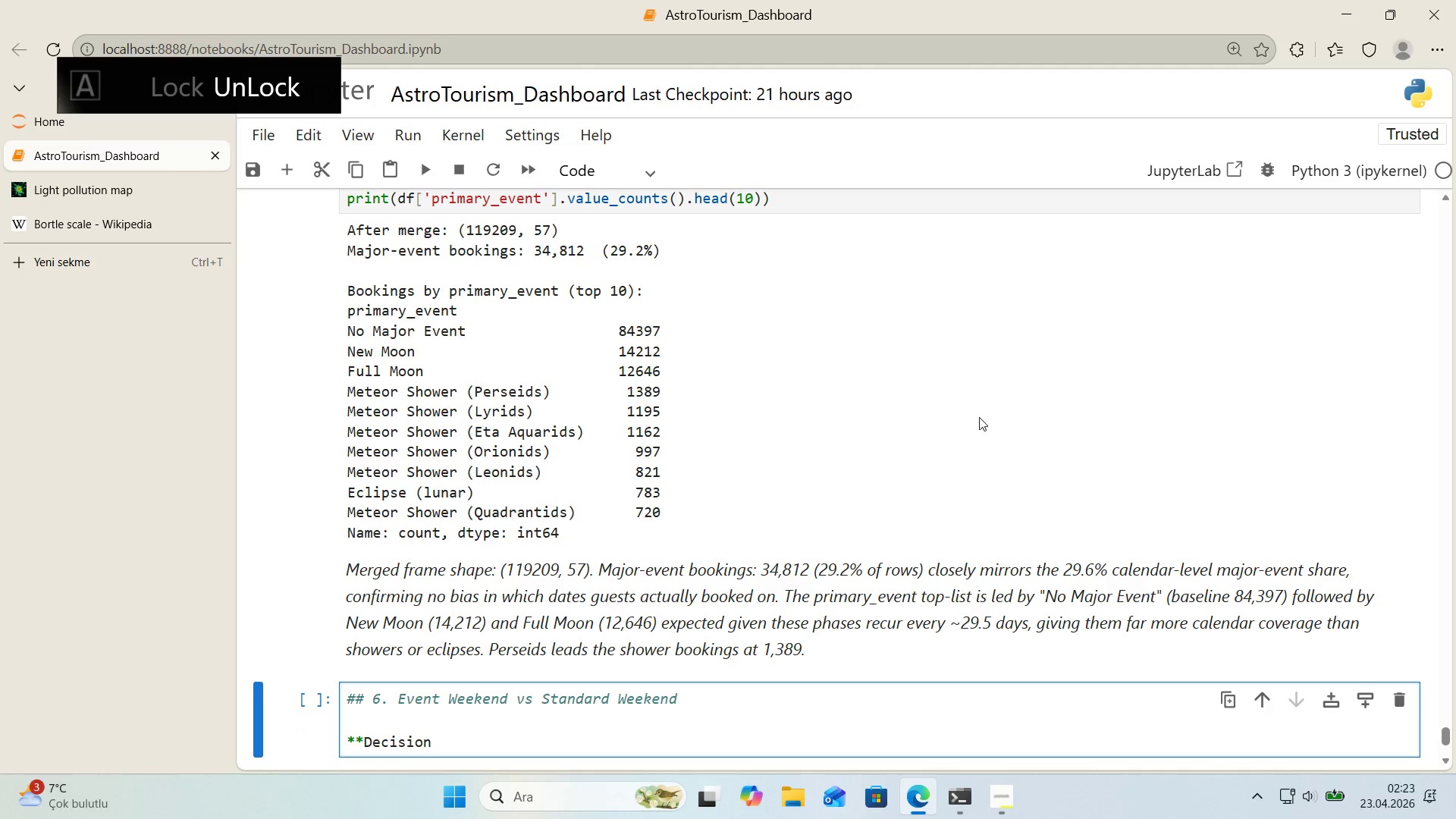 
key(Space)
 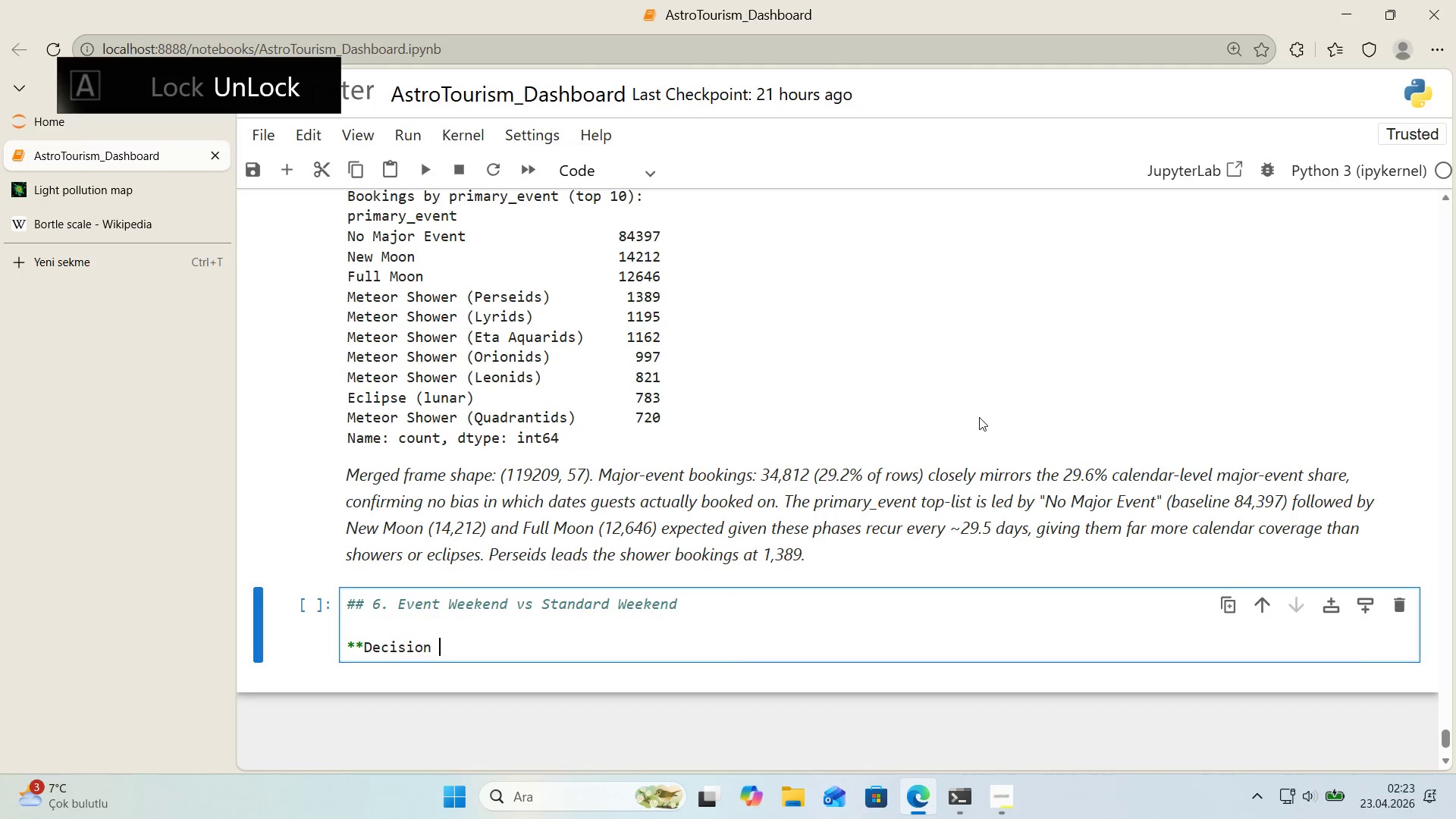 
key(CapsLock)
 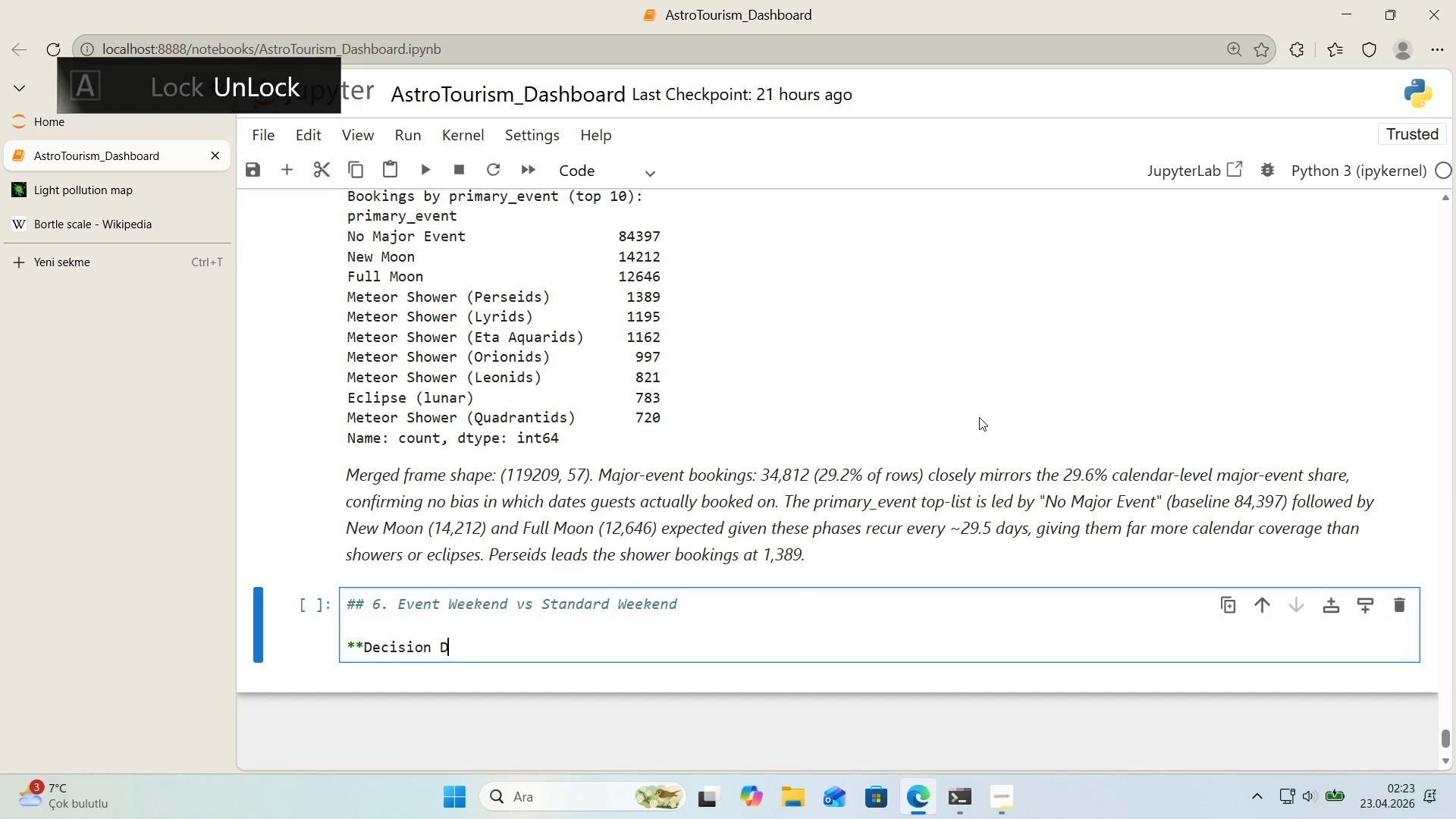 
scroll: coordinate [979, 417], scroll_direction: down, amount: 1.0
 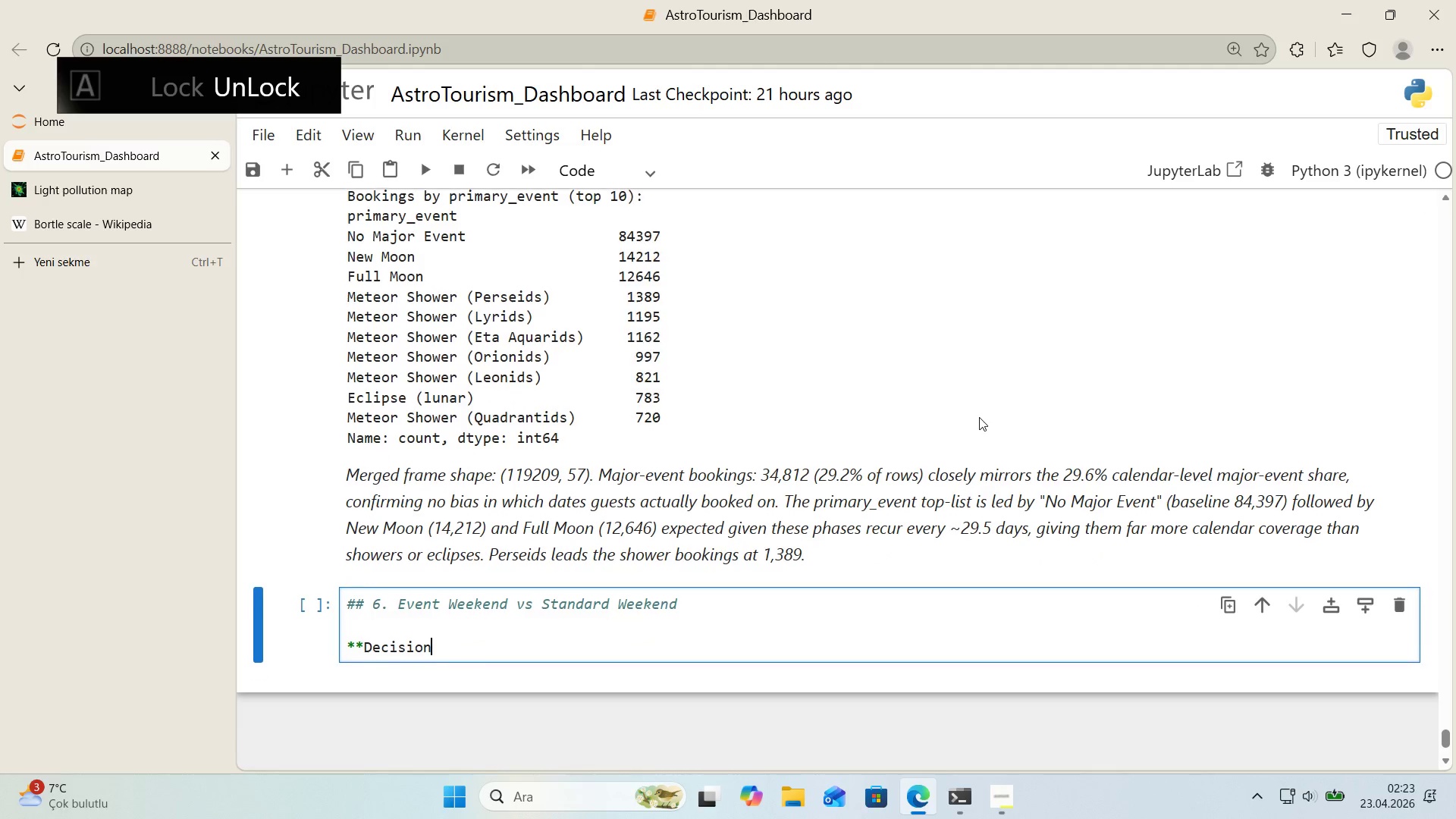 
type(D6 - Event Weekend  )
key(Backspace)
key(Backspace)
type( def'n't'on.** An ISO-week qual'f'es as an )
 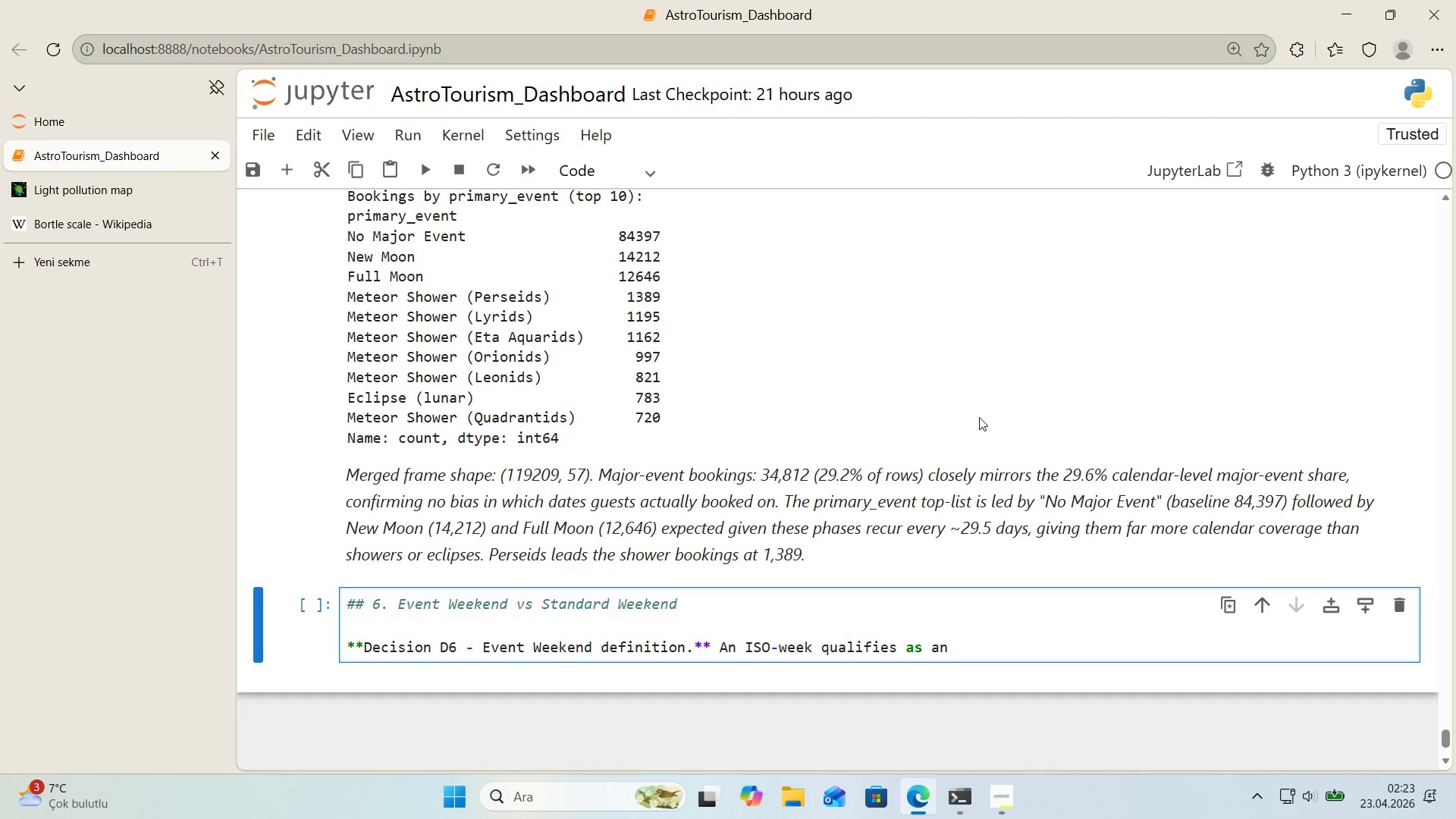 
left_click([632, 171])
 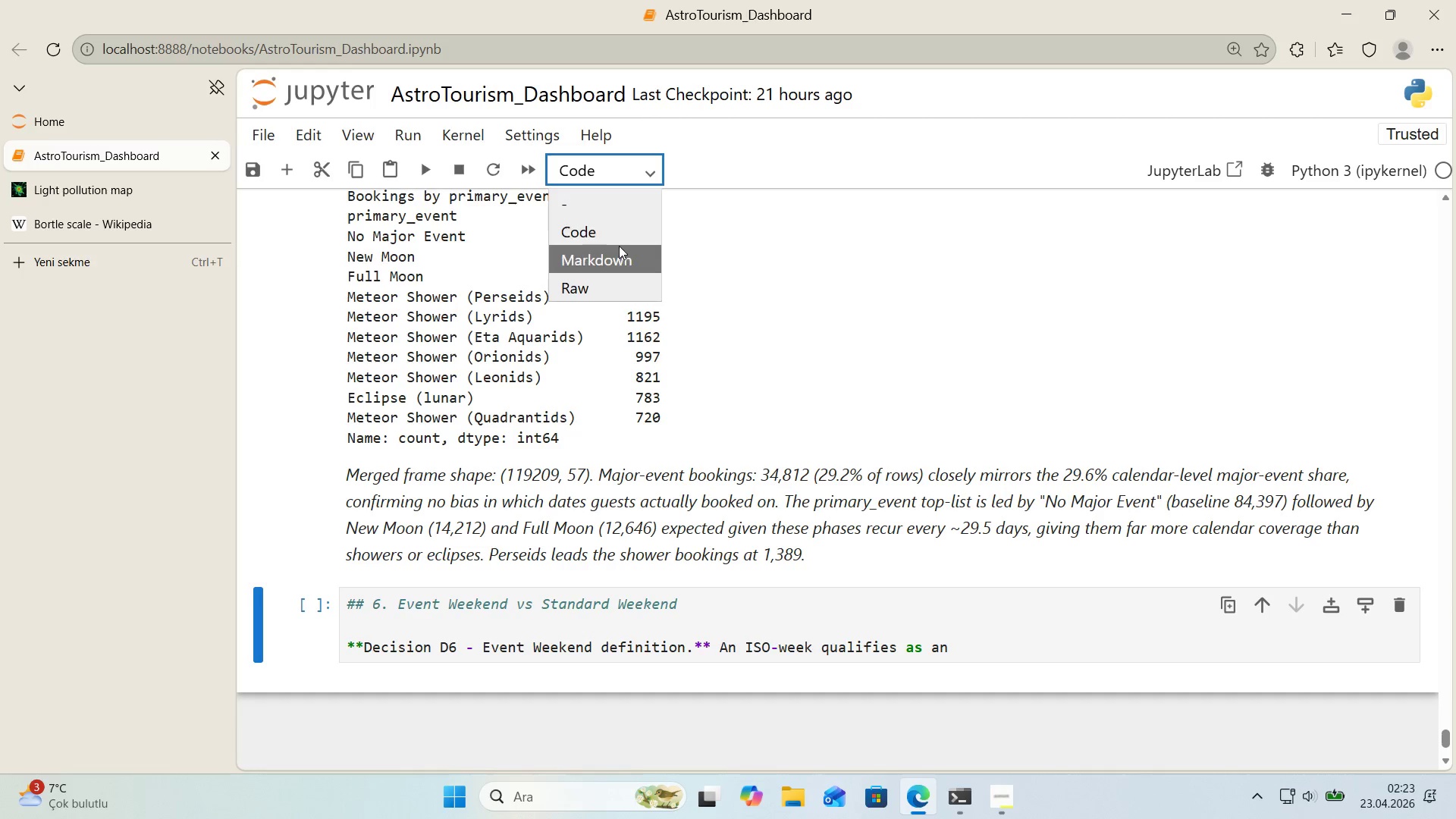 
left_click([620, 247])
 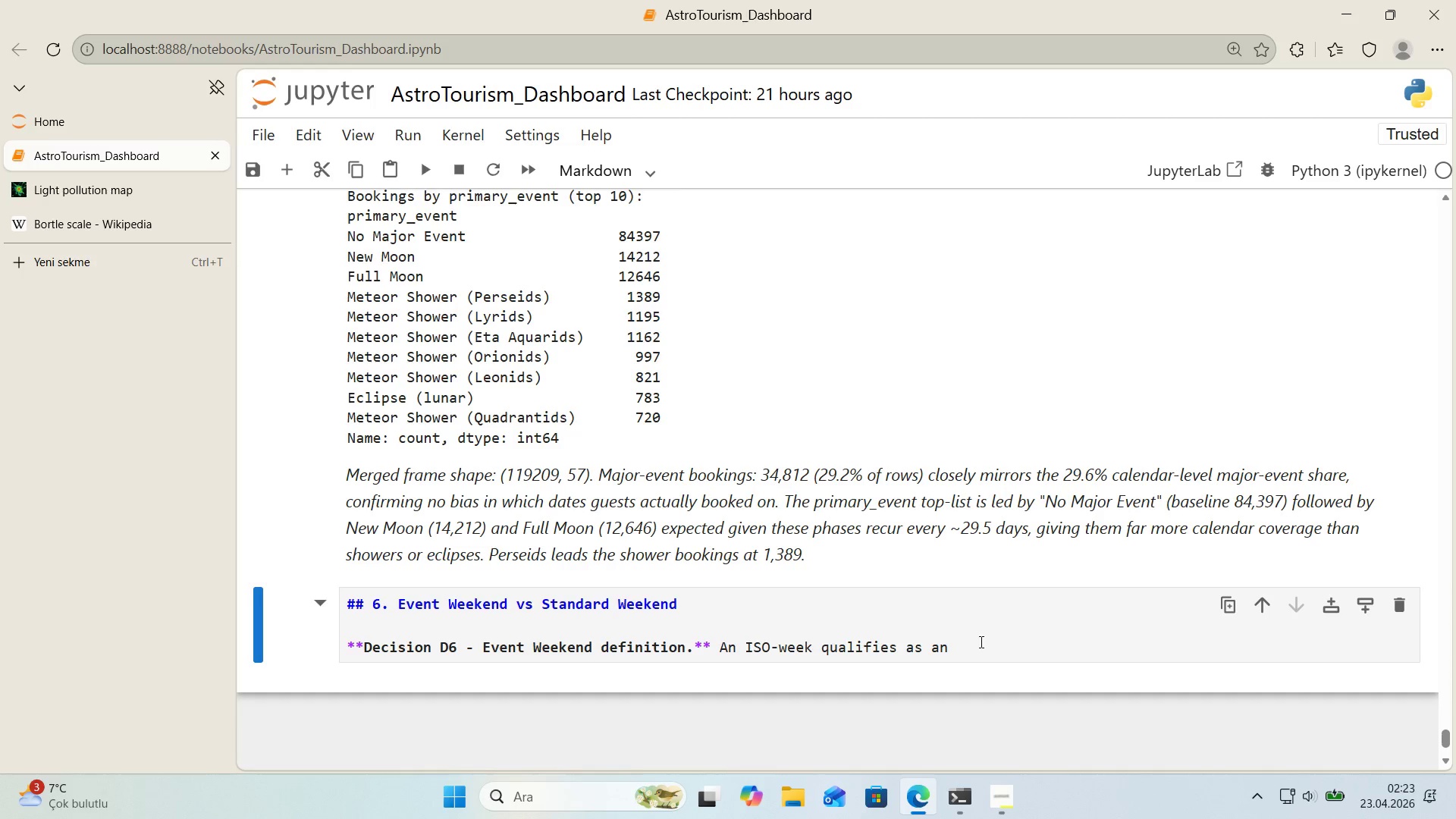 
left_click([959, 644])
 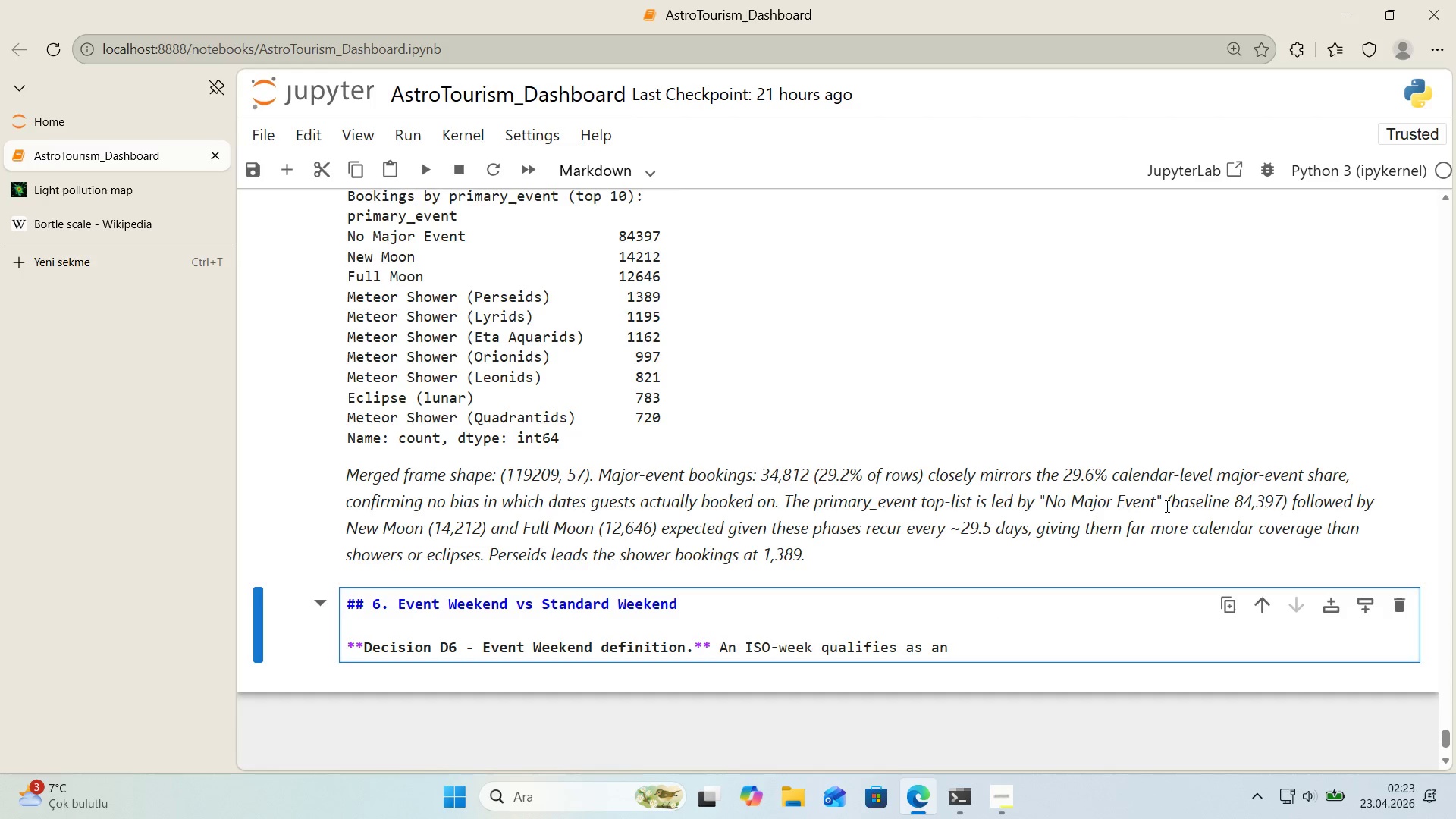 
key(Backspace)
 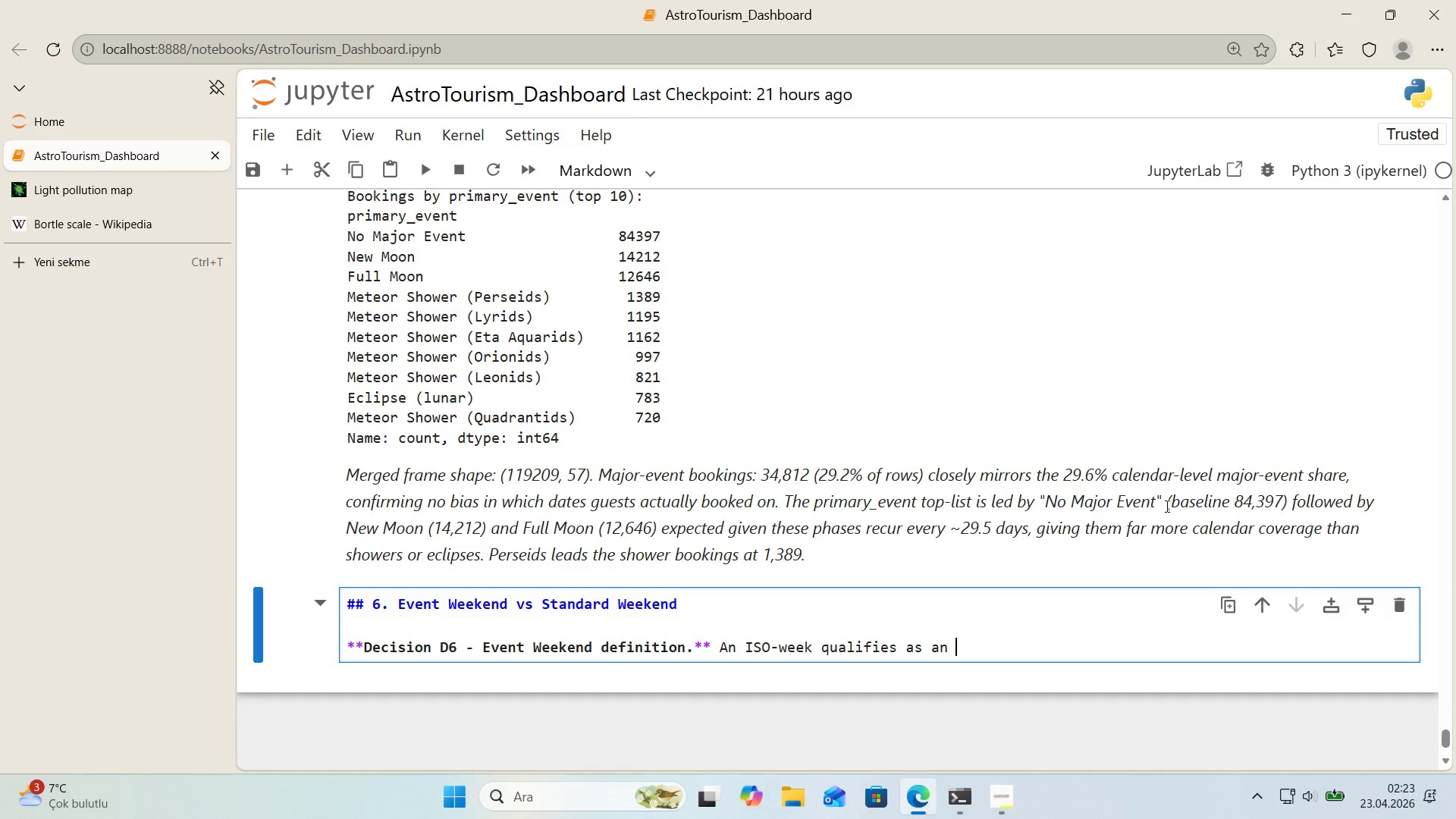 
key(Space)
 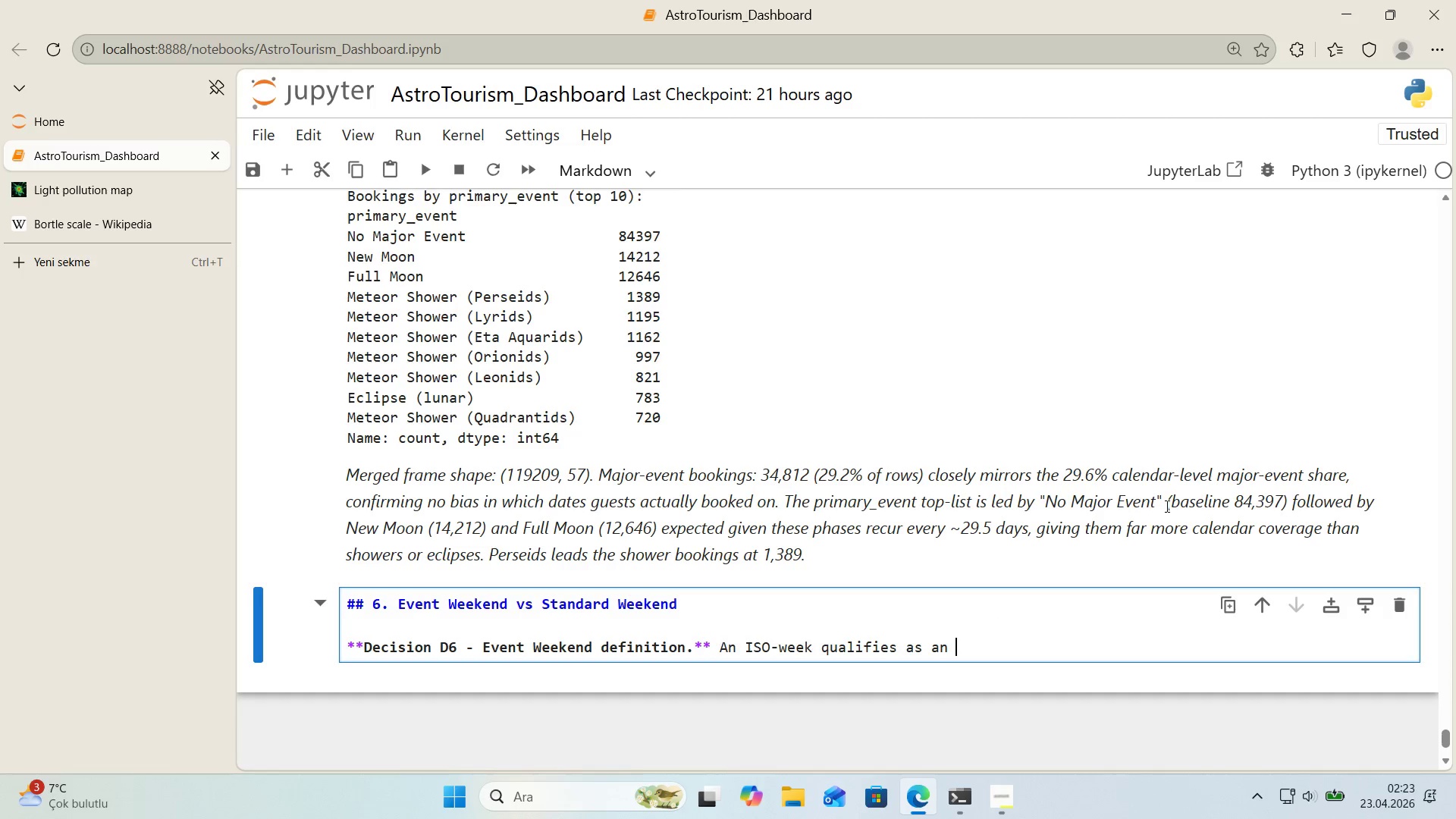 
key(Backquote)
 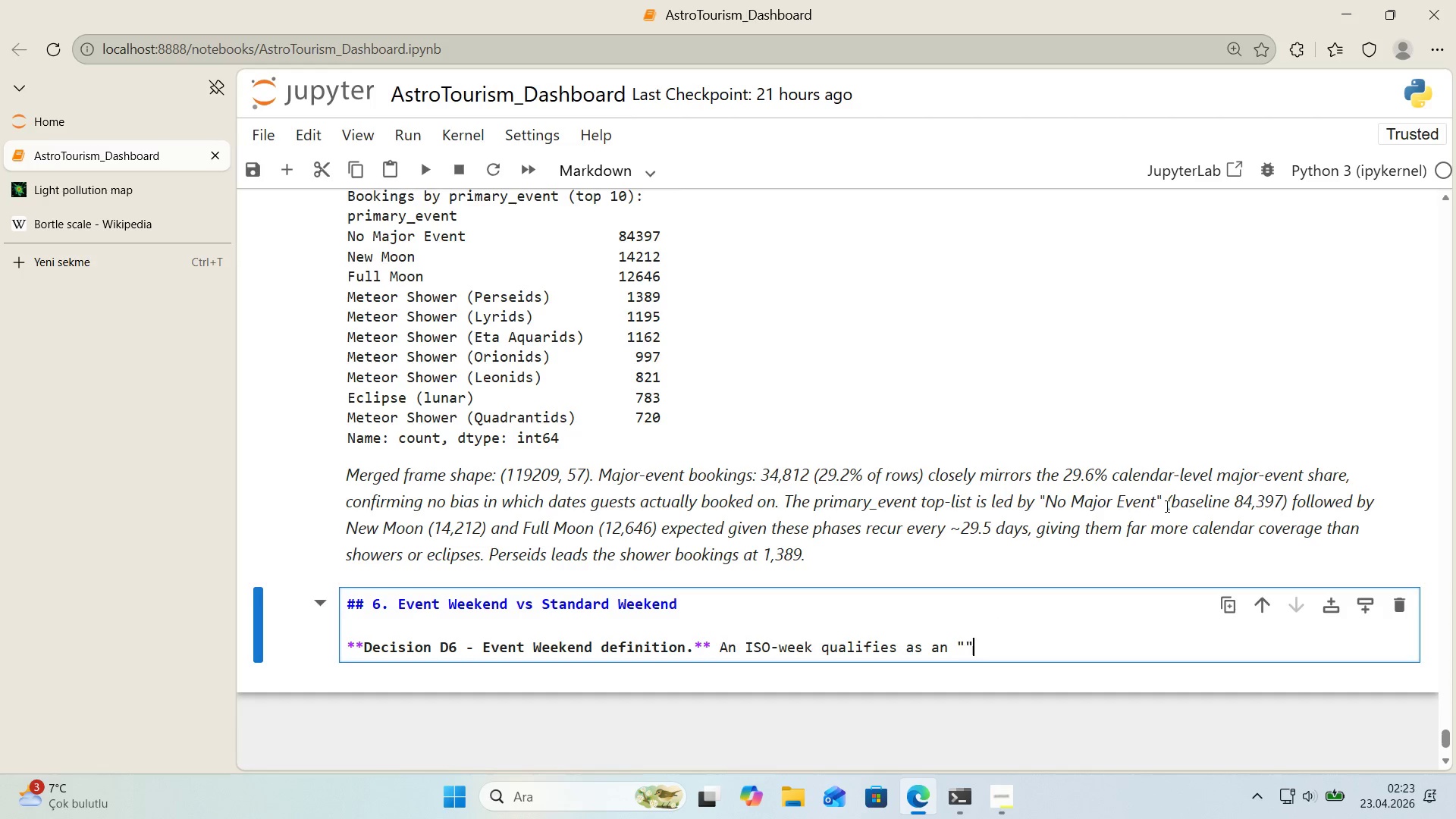 
key(Backquote)
 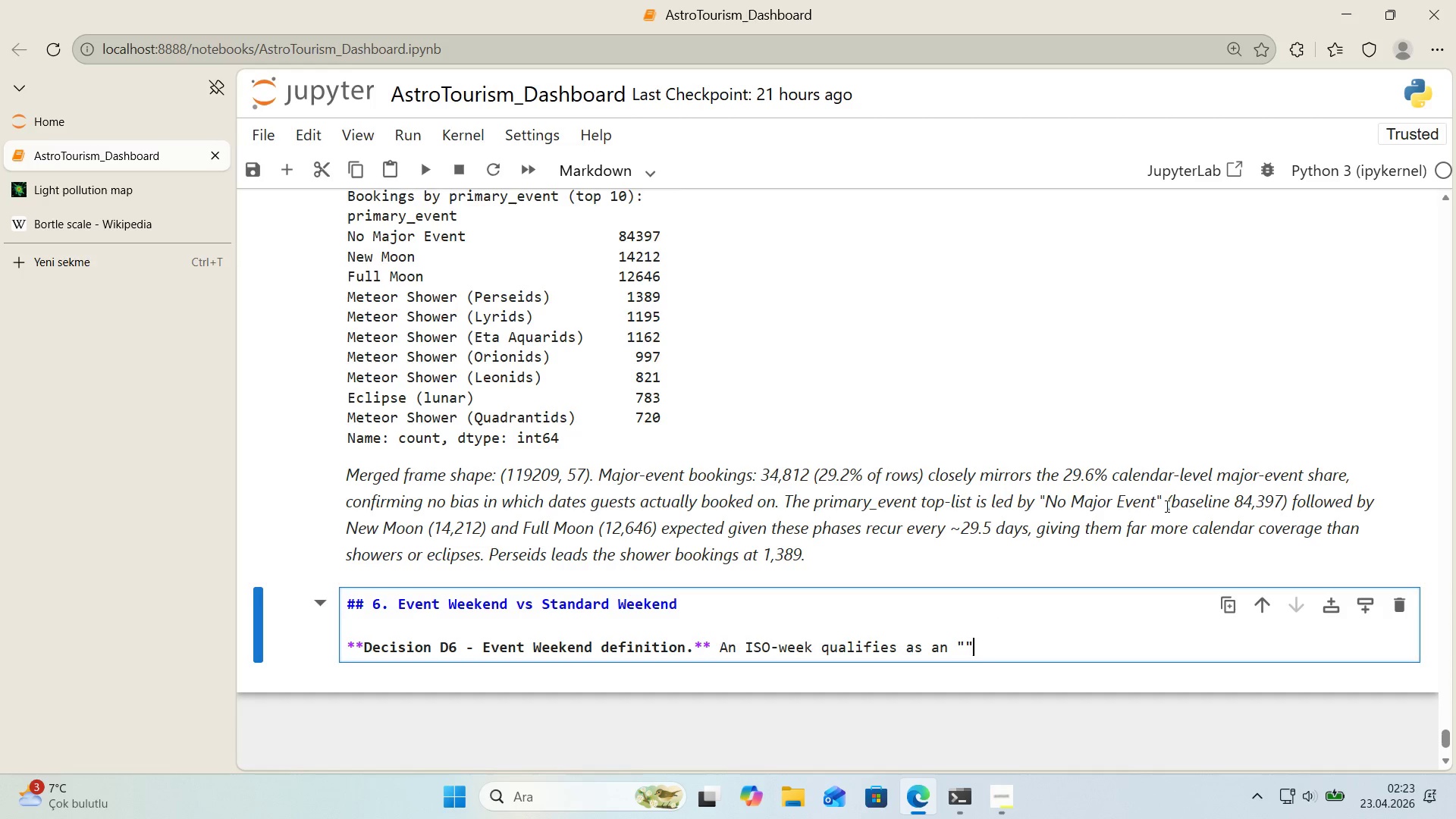 
key(Backquote)
 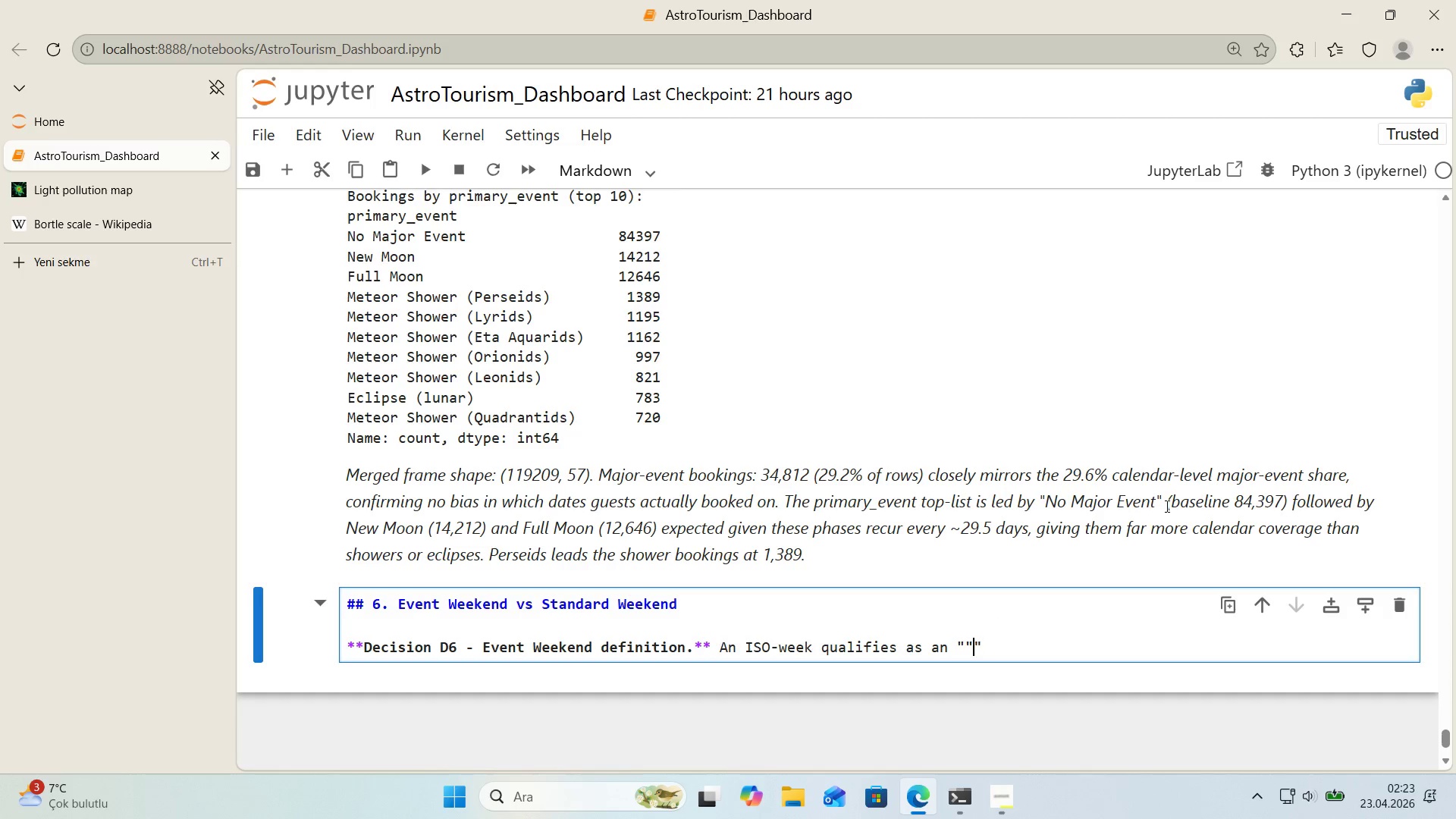 
key(ArrowLeft)
 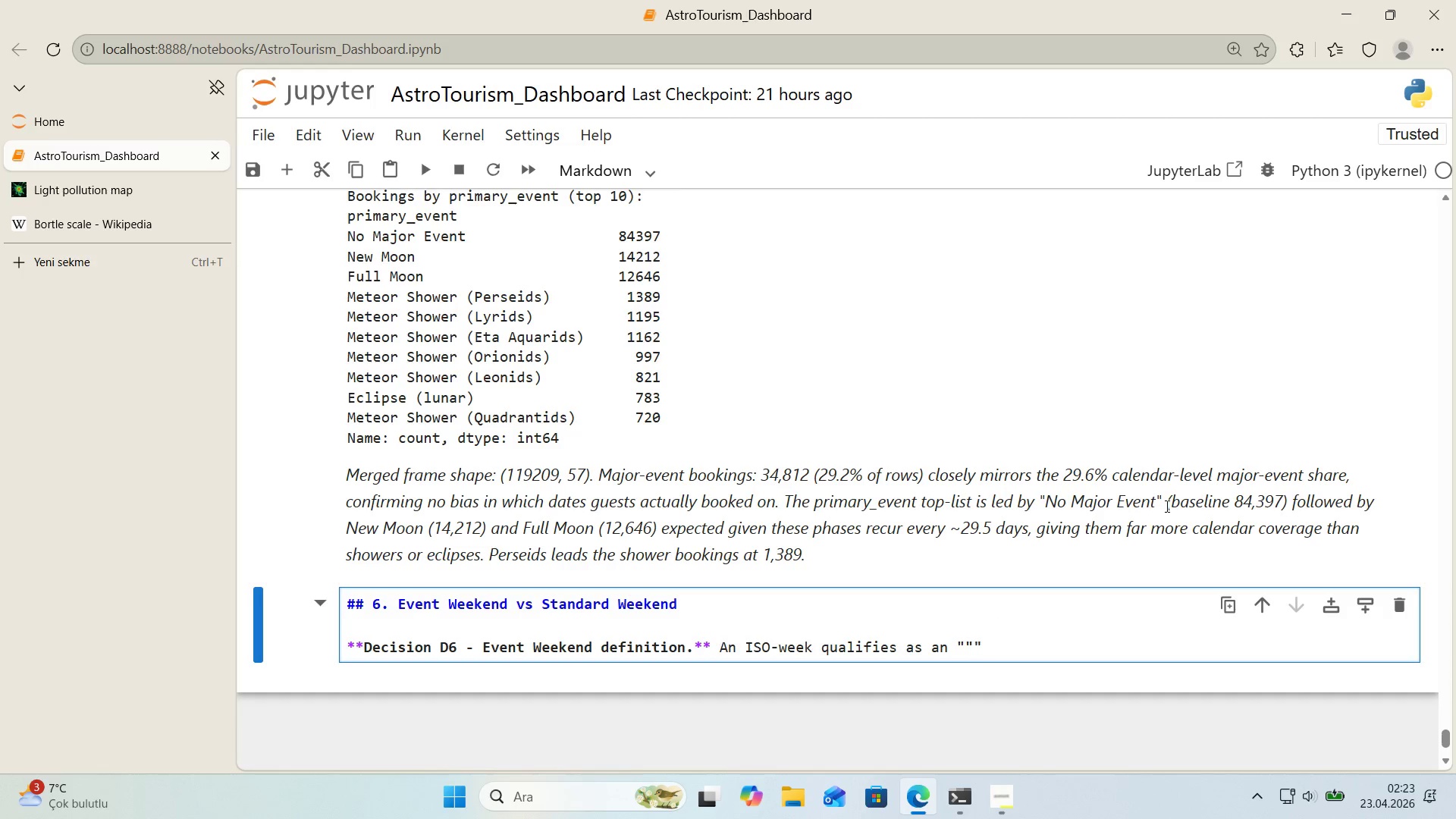 
key(Backspace)
type(eE)
key(Backspace)
key(Backspace)
type(Event Weekend)
 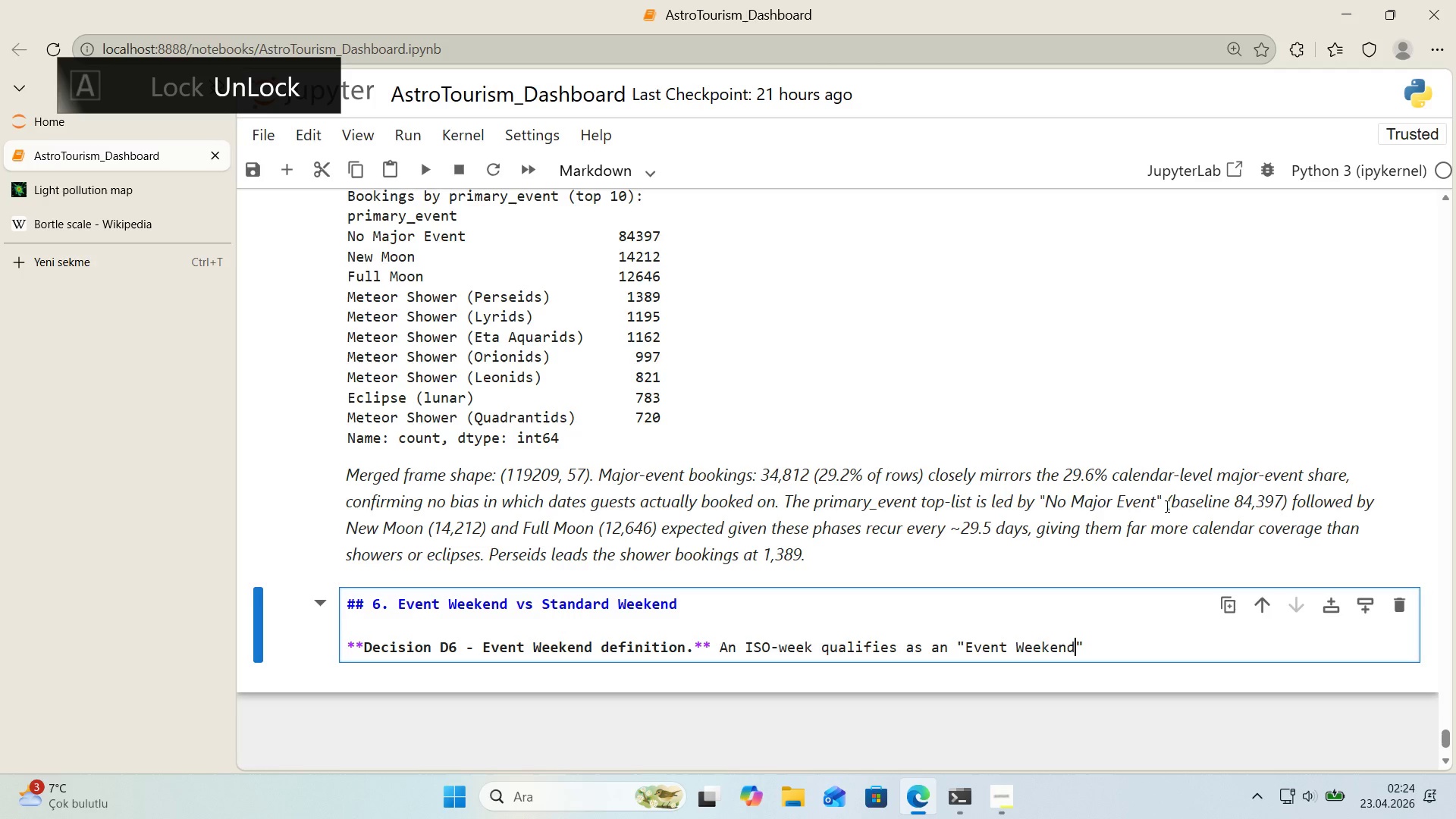 
key(ArrowRight)
 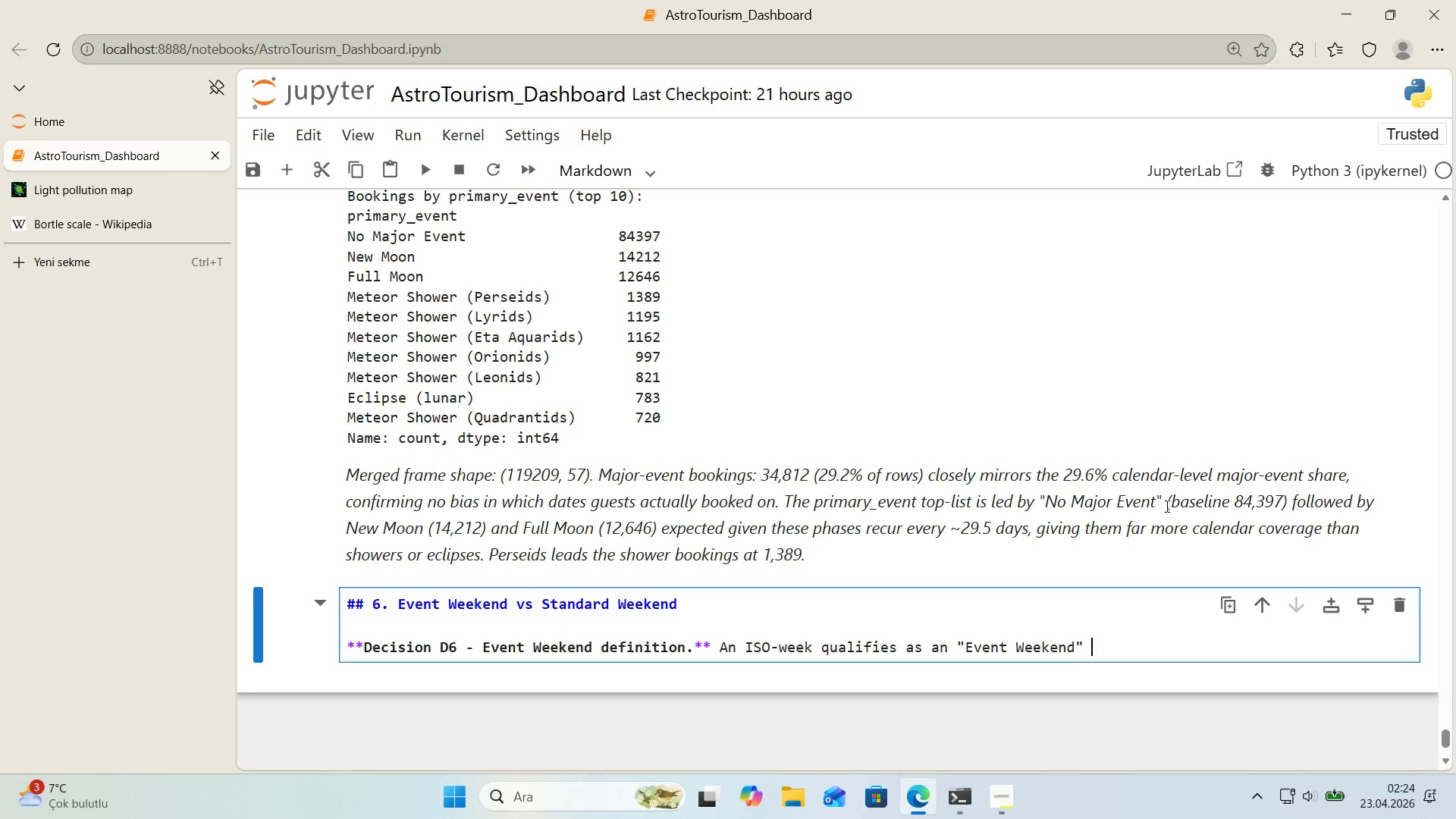 
type( 'f any of 'ts FR'&)
key(Backspace)
key(Backspace)
key(Backspace)
type(r'&Sat&Sun days carr'es a major astronom'cal )
 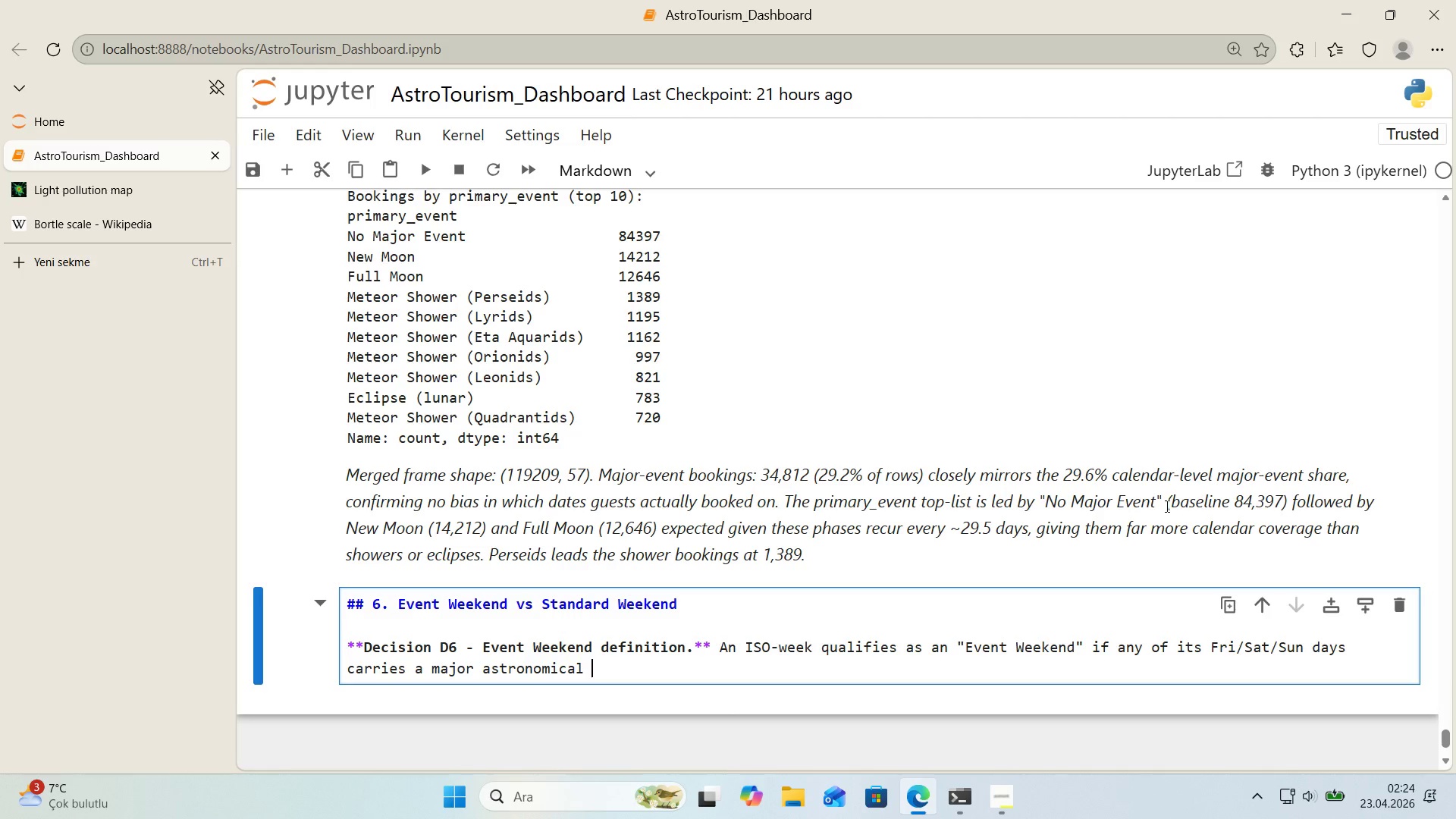 
wait(5.97)
 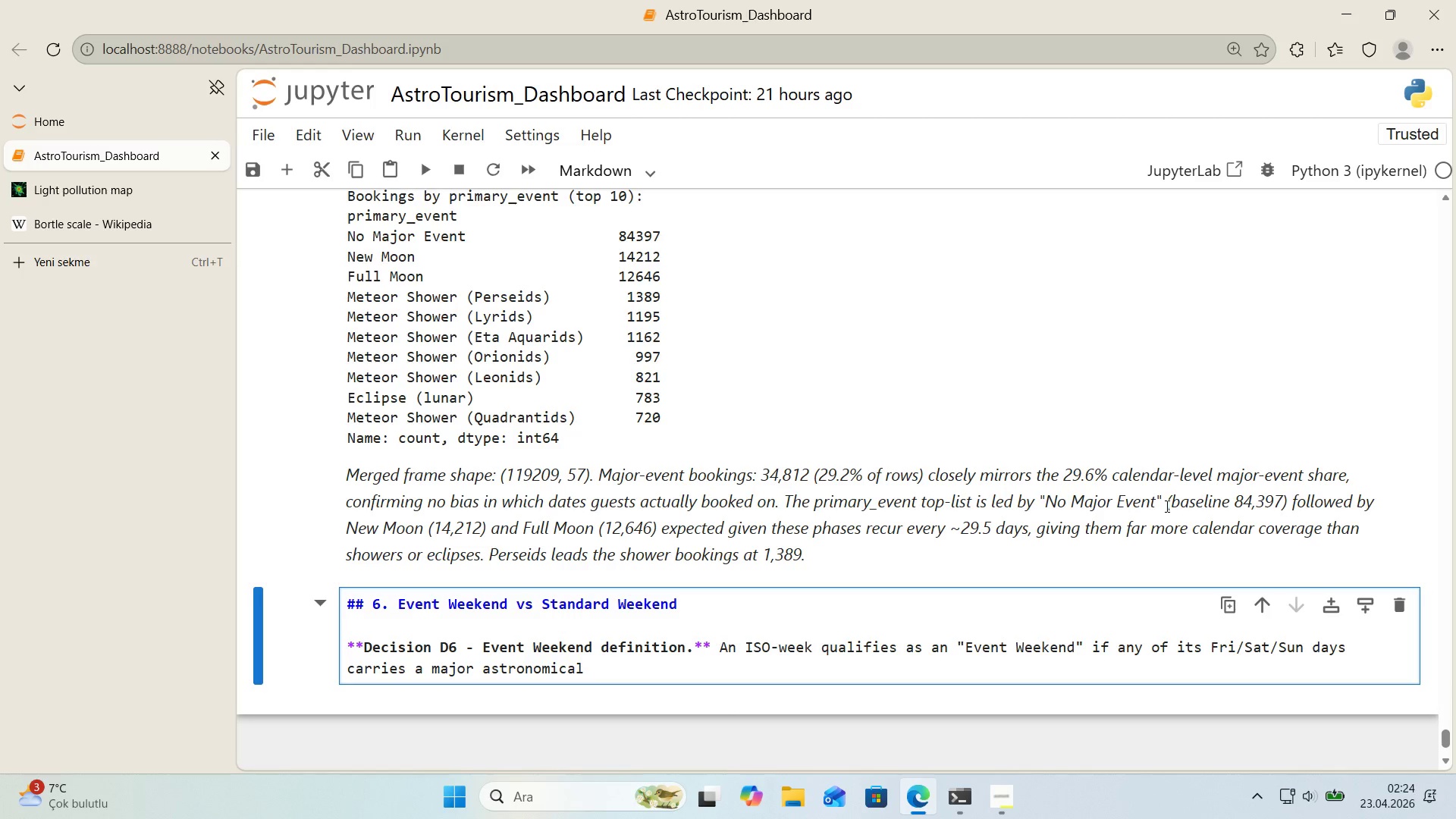 
type(event *()
 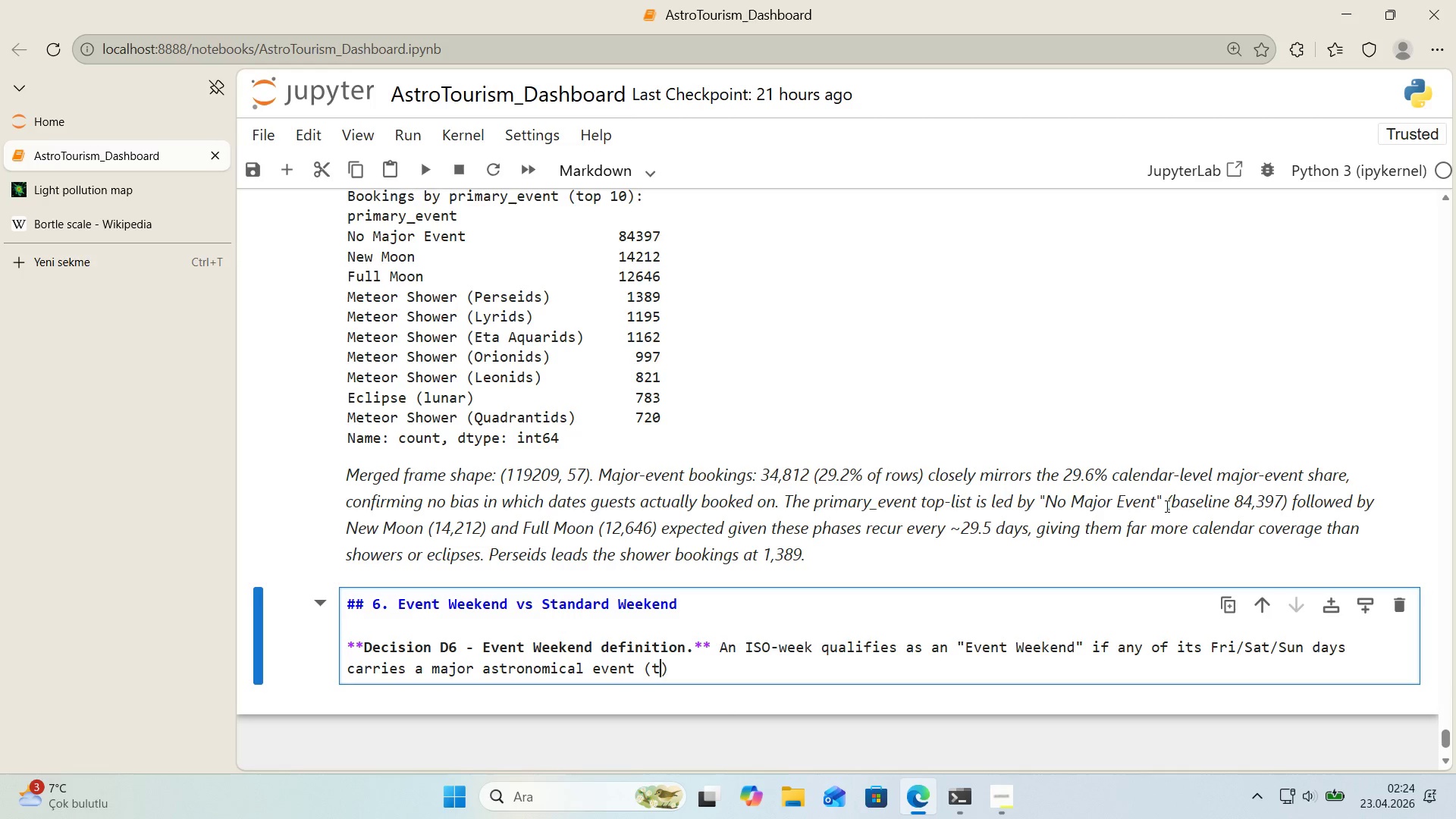 
 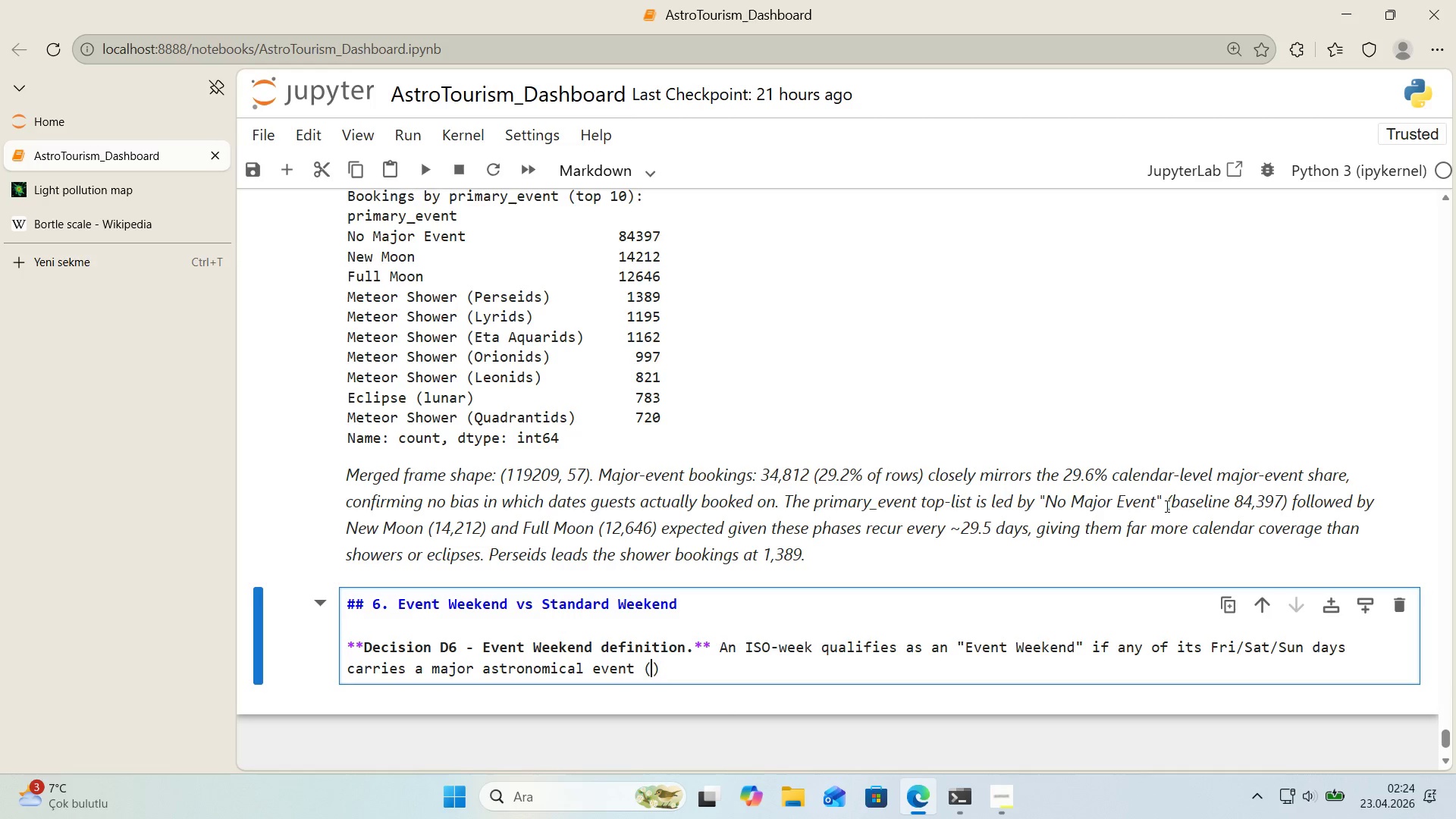 
key(ArrowLeft)
 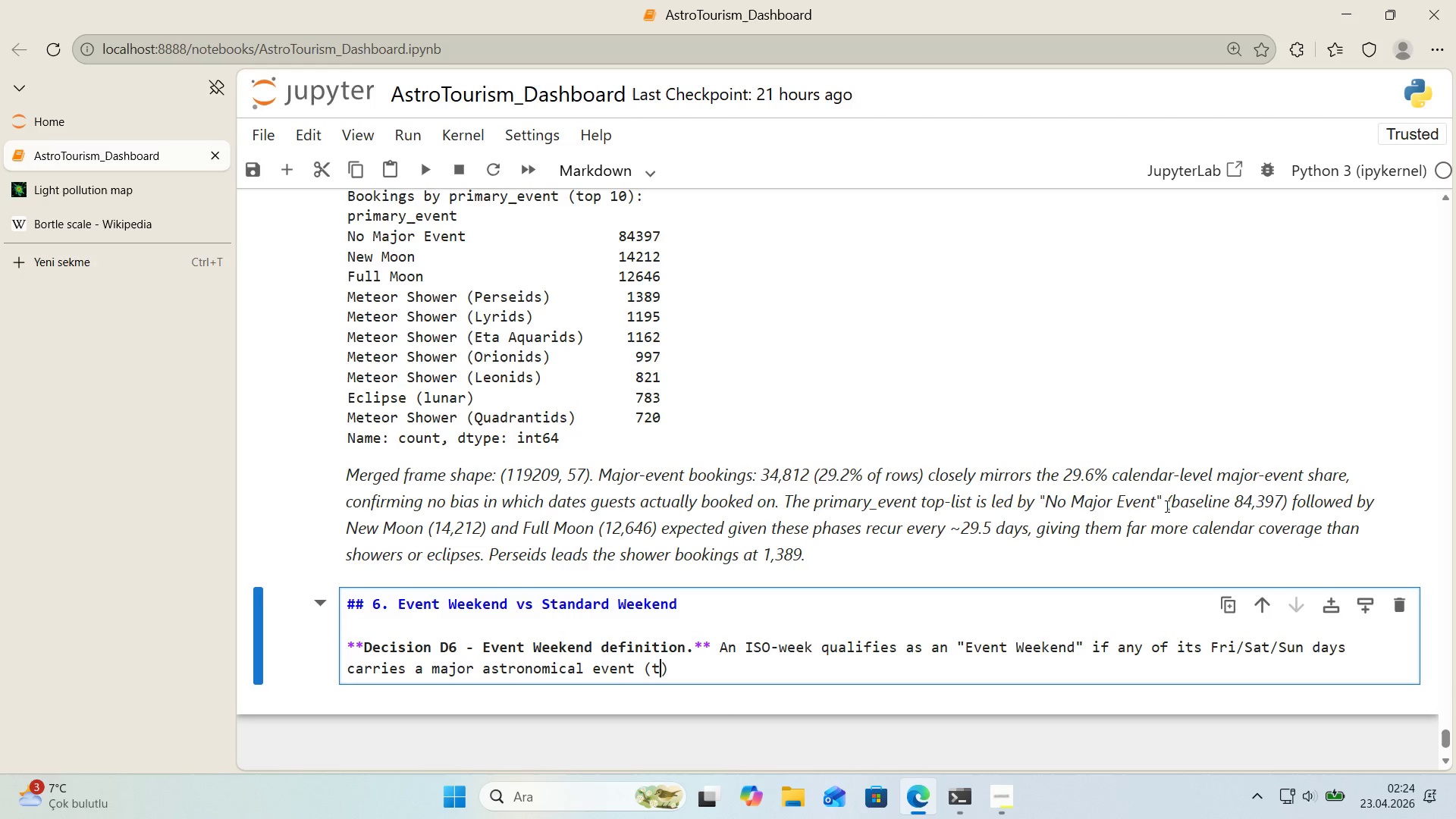 
type(the )
 